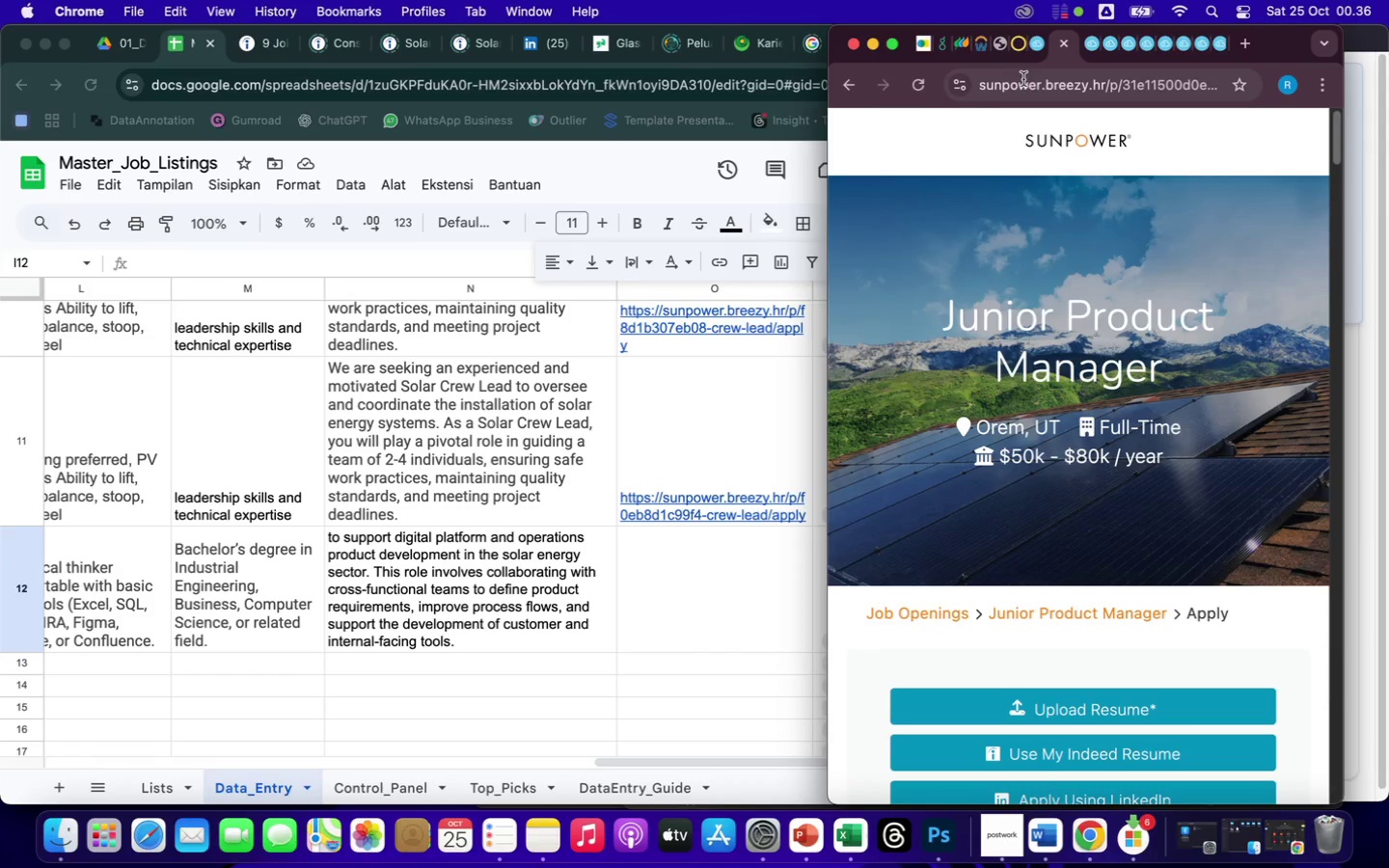 
left_click([1023, 83])
 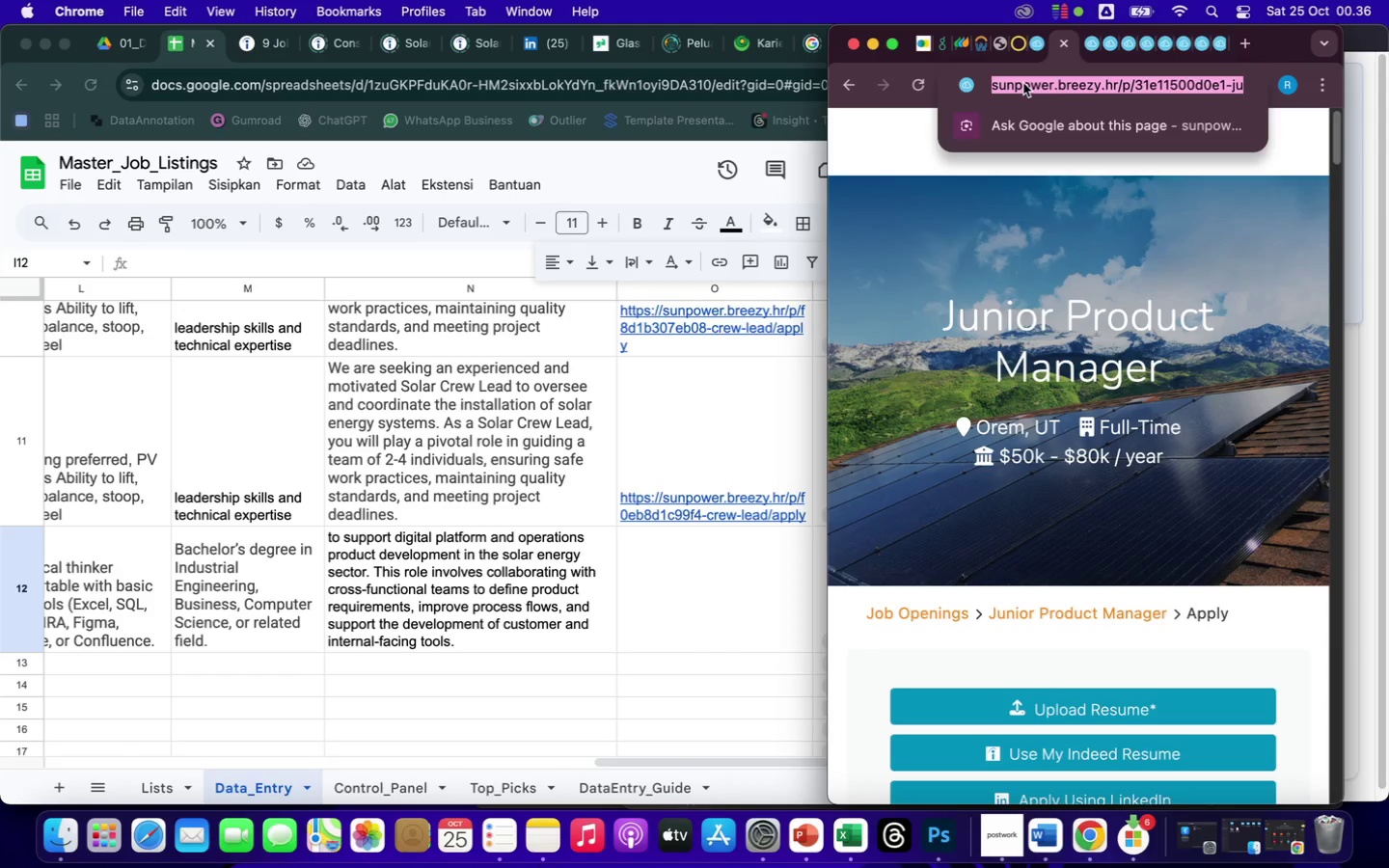 
key(Meta+CommandLeft)
 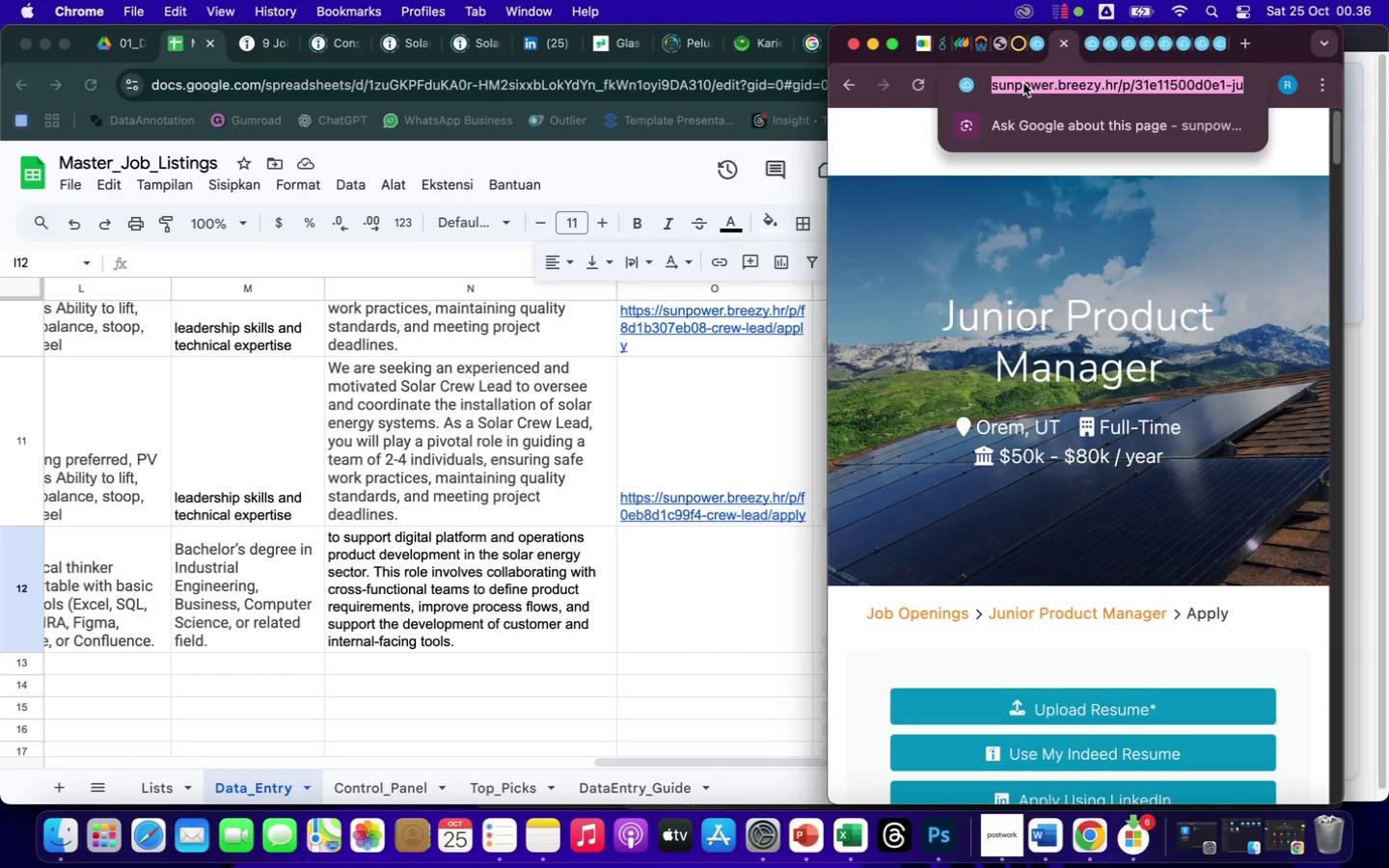 
key(Meta+C)
 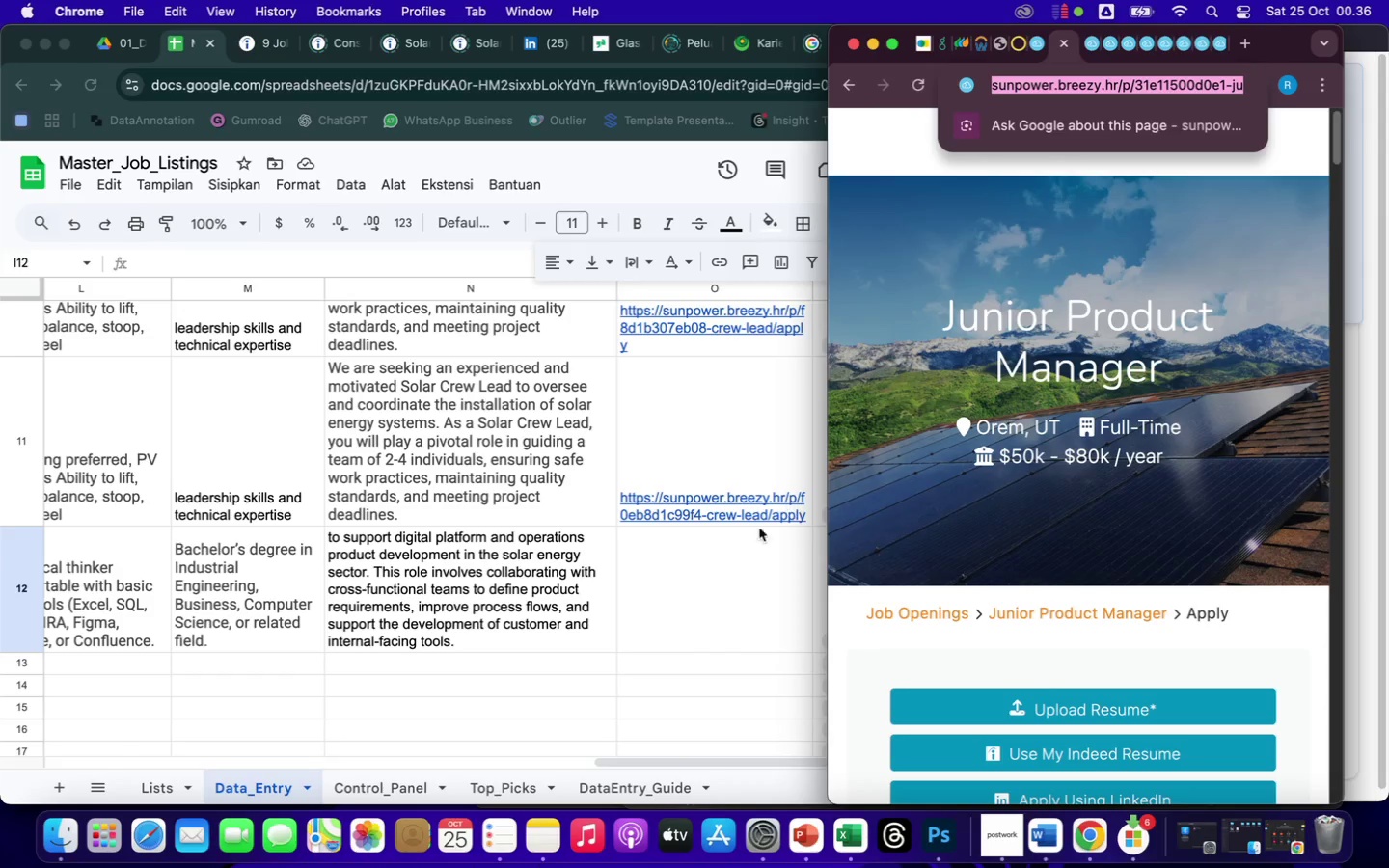 
double_click([675, 556])
 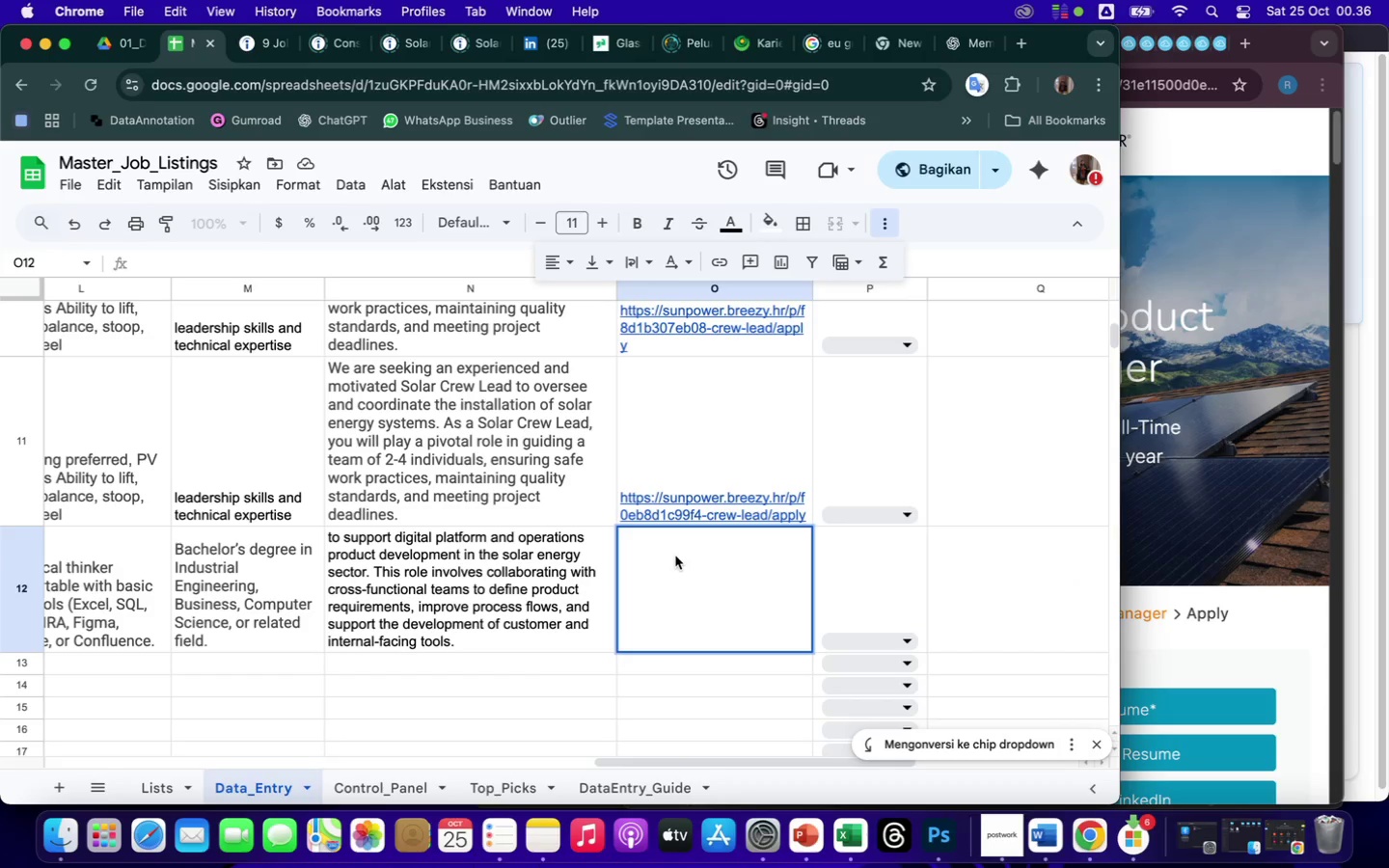 
key(Meta+V)
 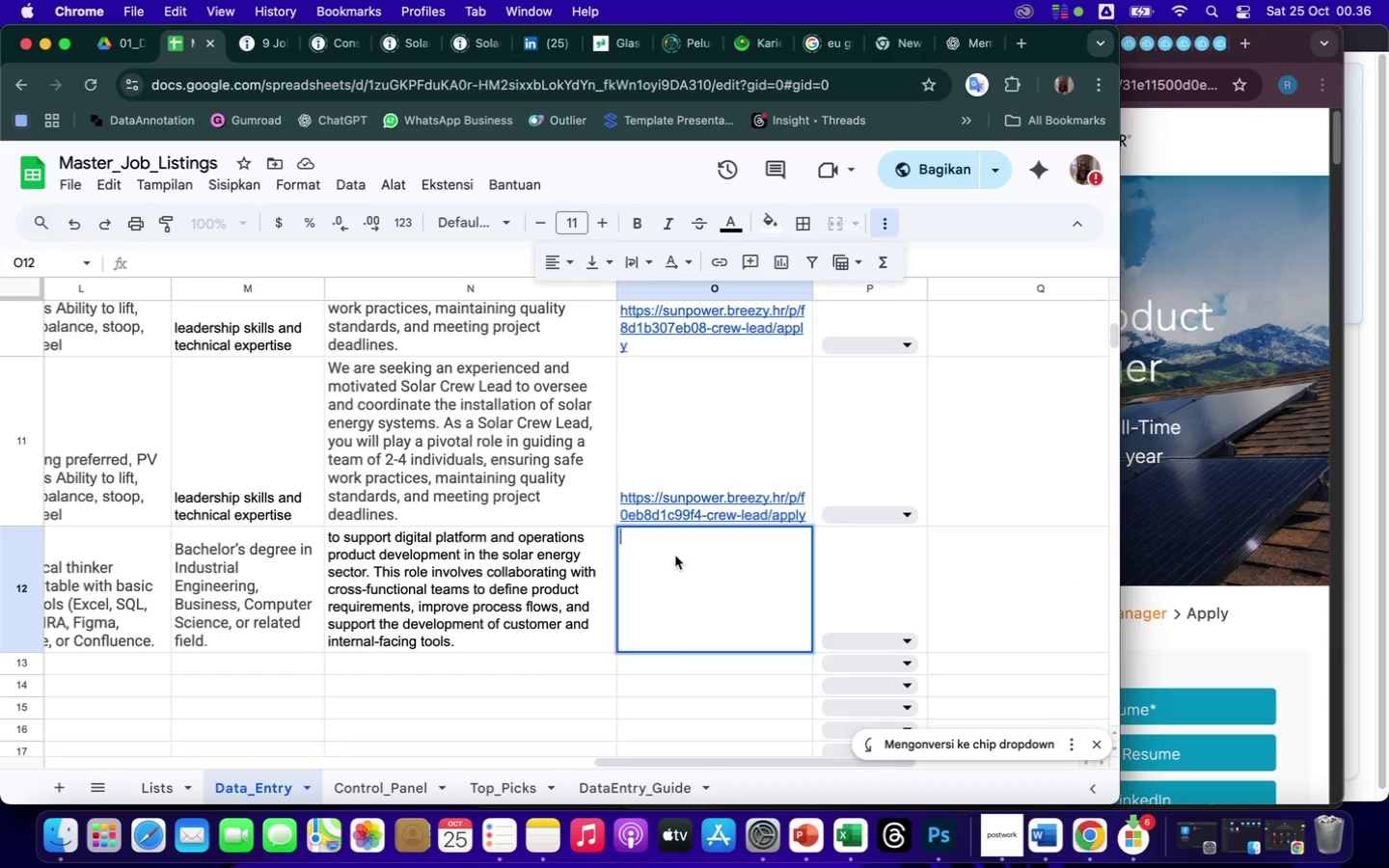 
left_click([649, 703])
 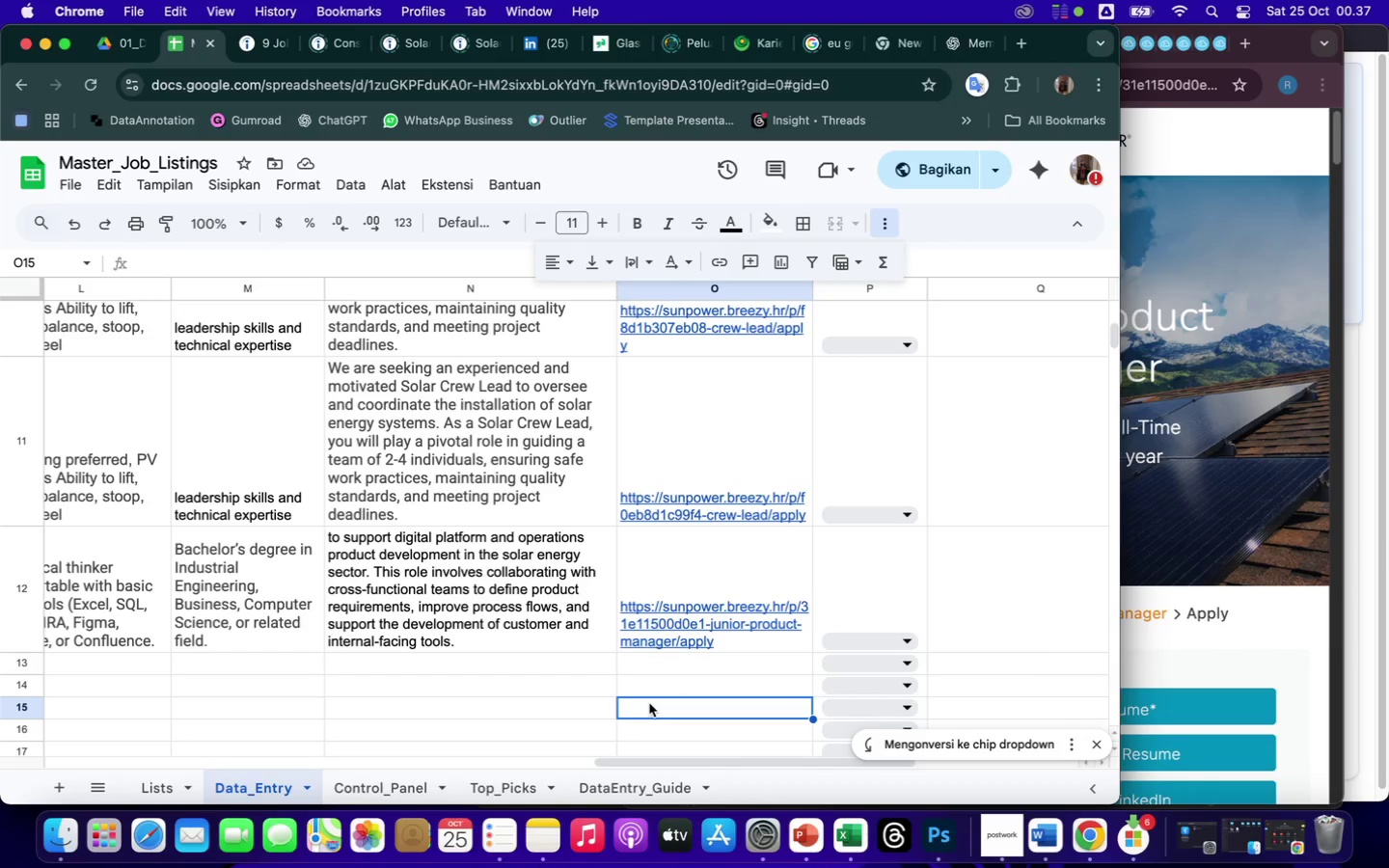 
wait(77.33)
 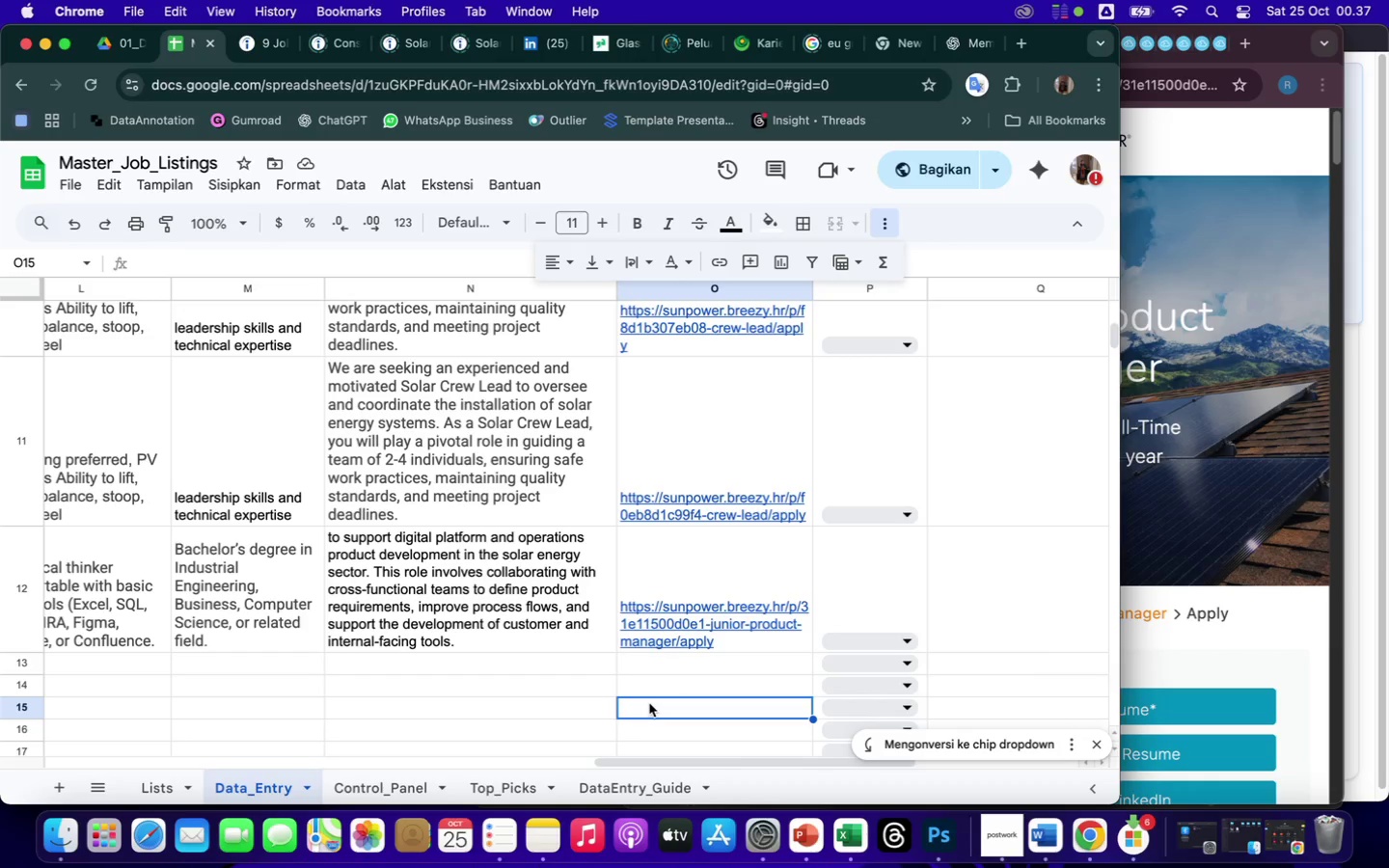 
left_click([1245, 297])
 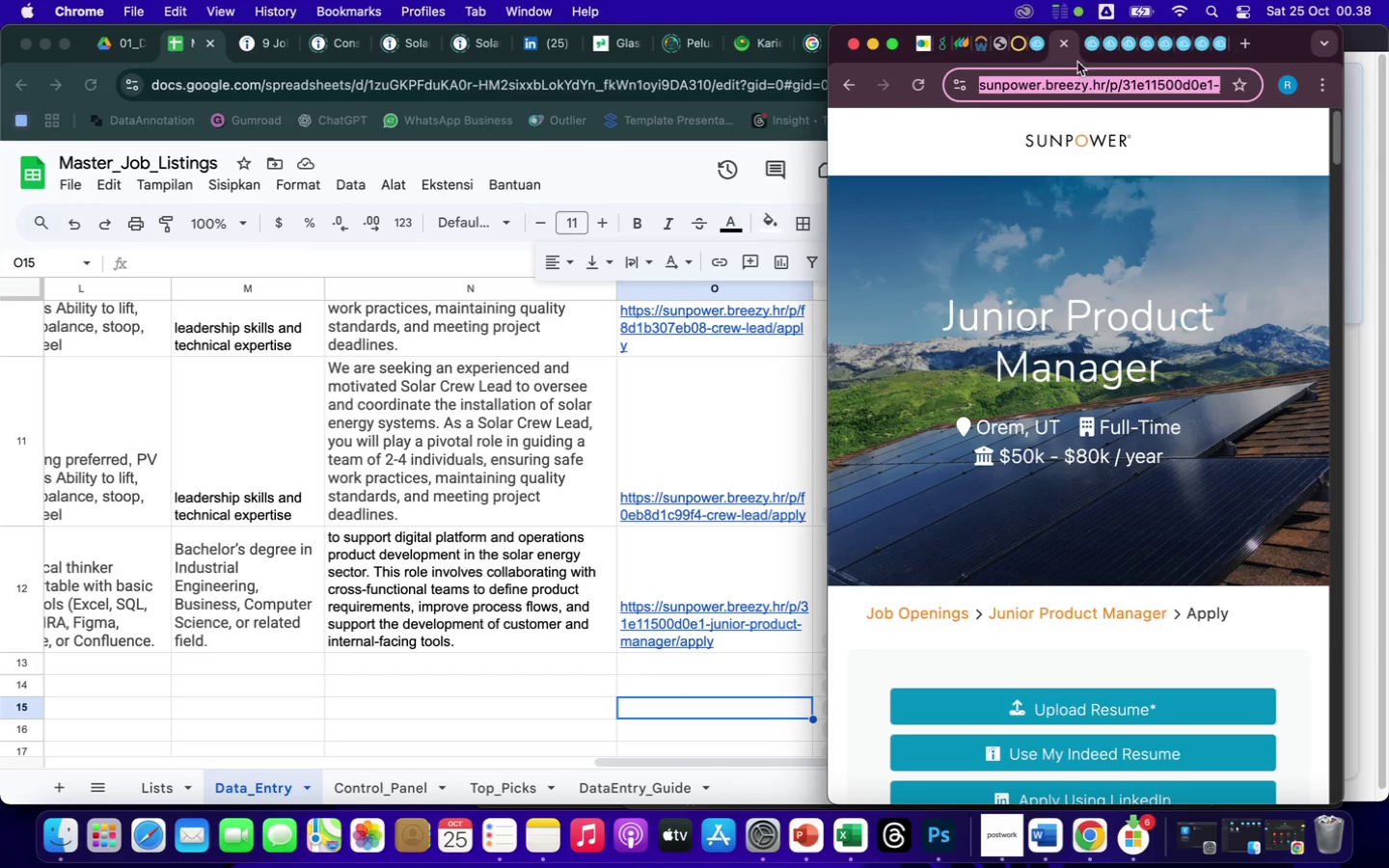 
left_click([1064, 47])
 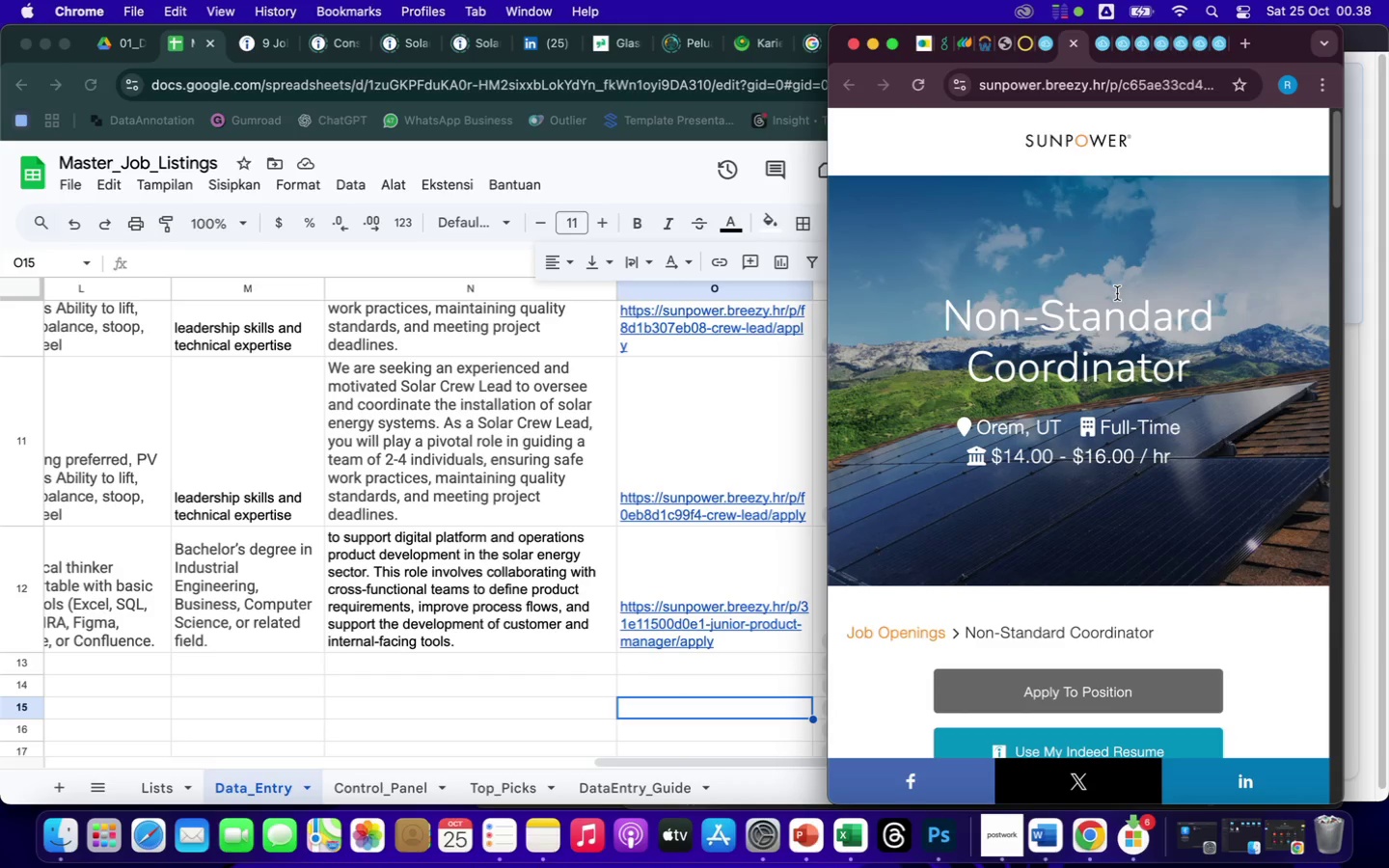 
scroll: coordinate [1188, 585], scroll_direction: down, amount: 120.0
 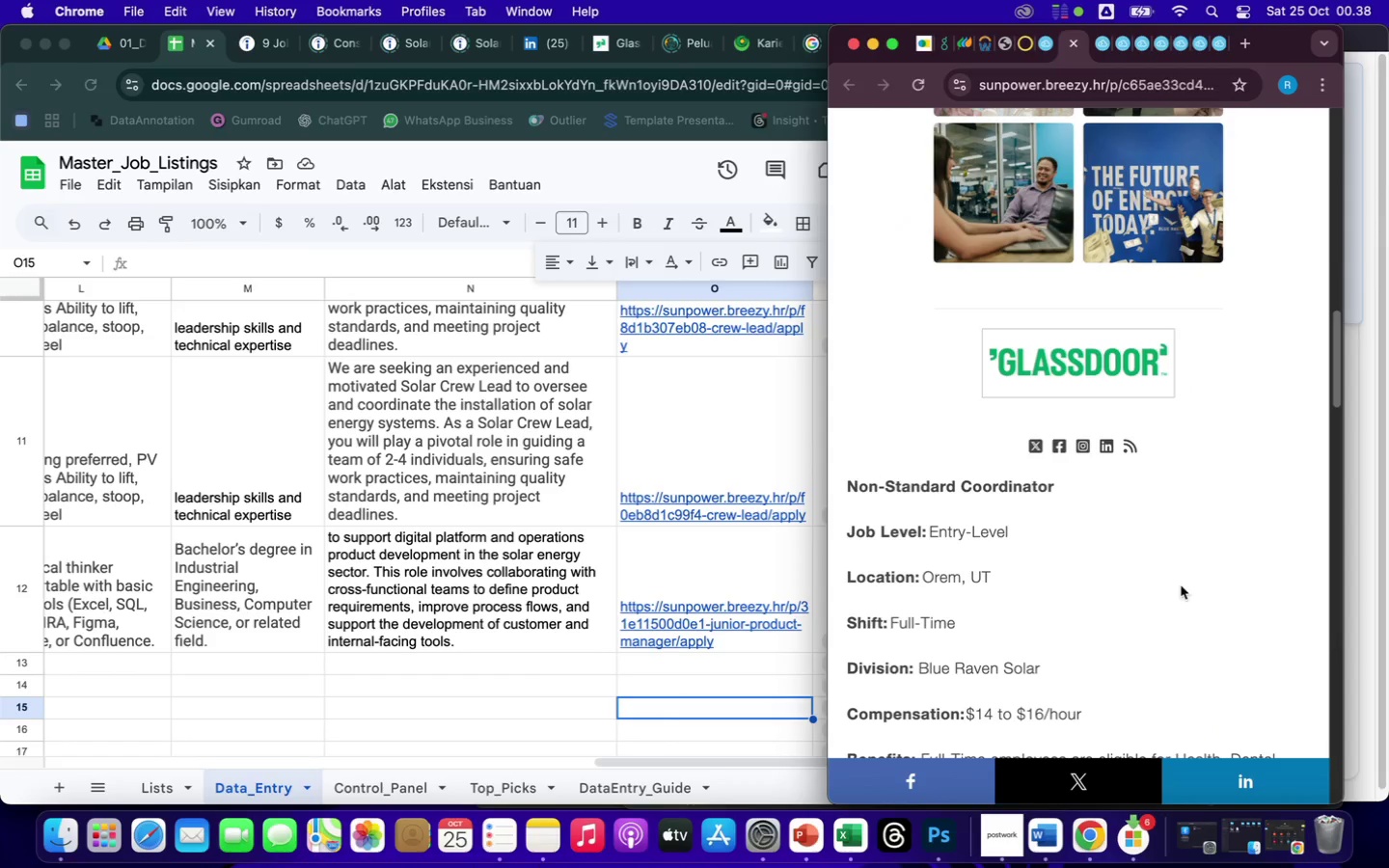 
wait(7.67)
 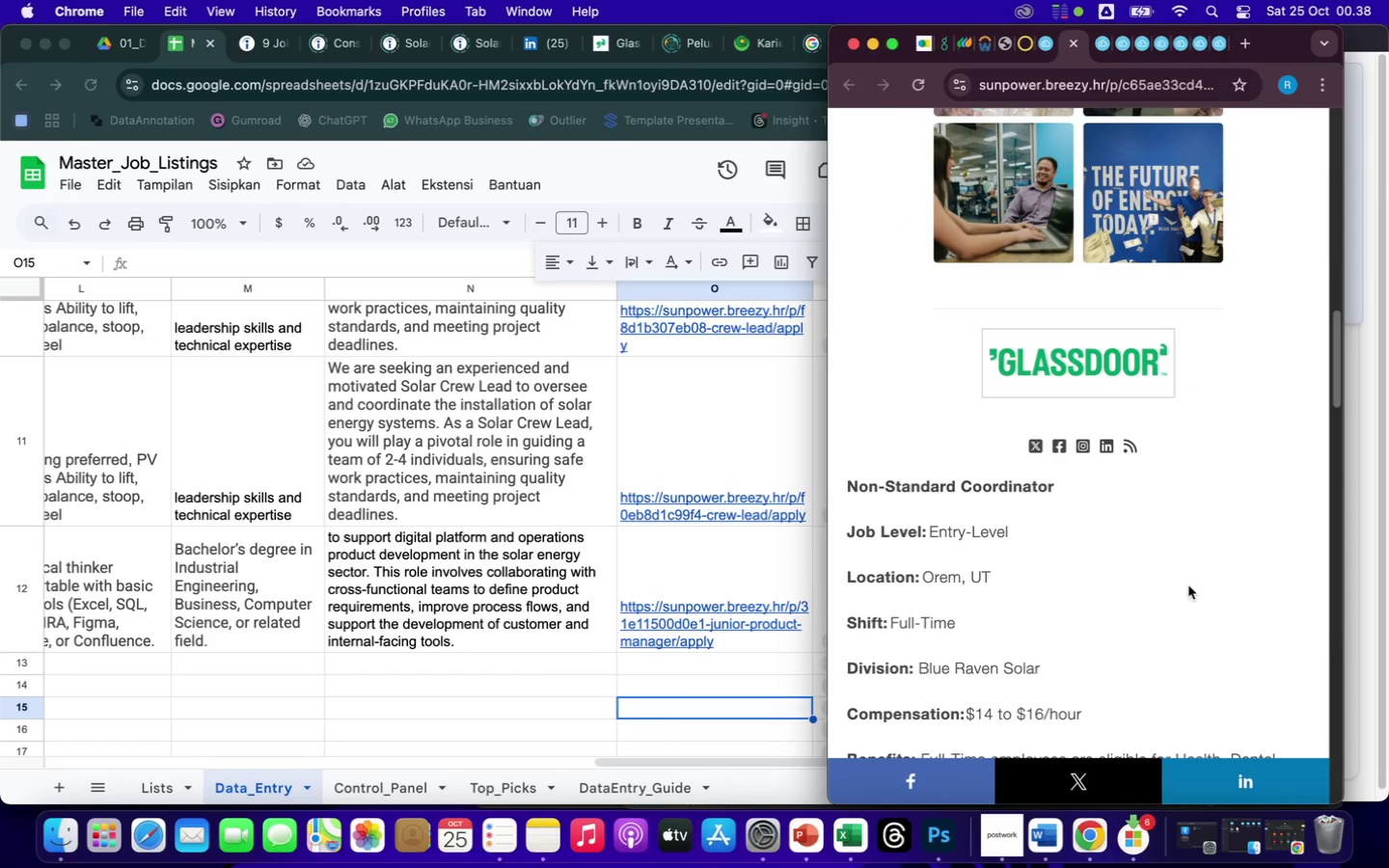 
double_click([246, 663])
 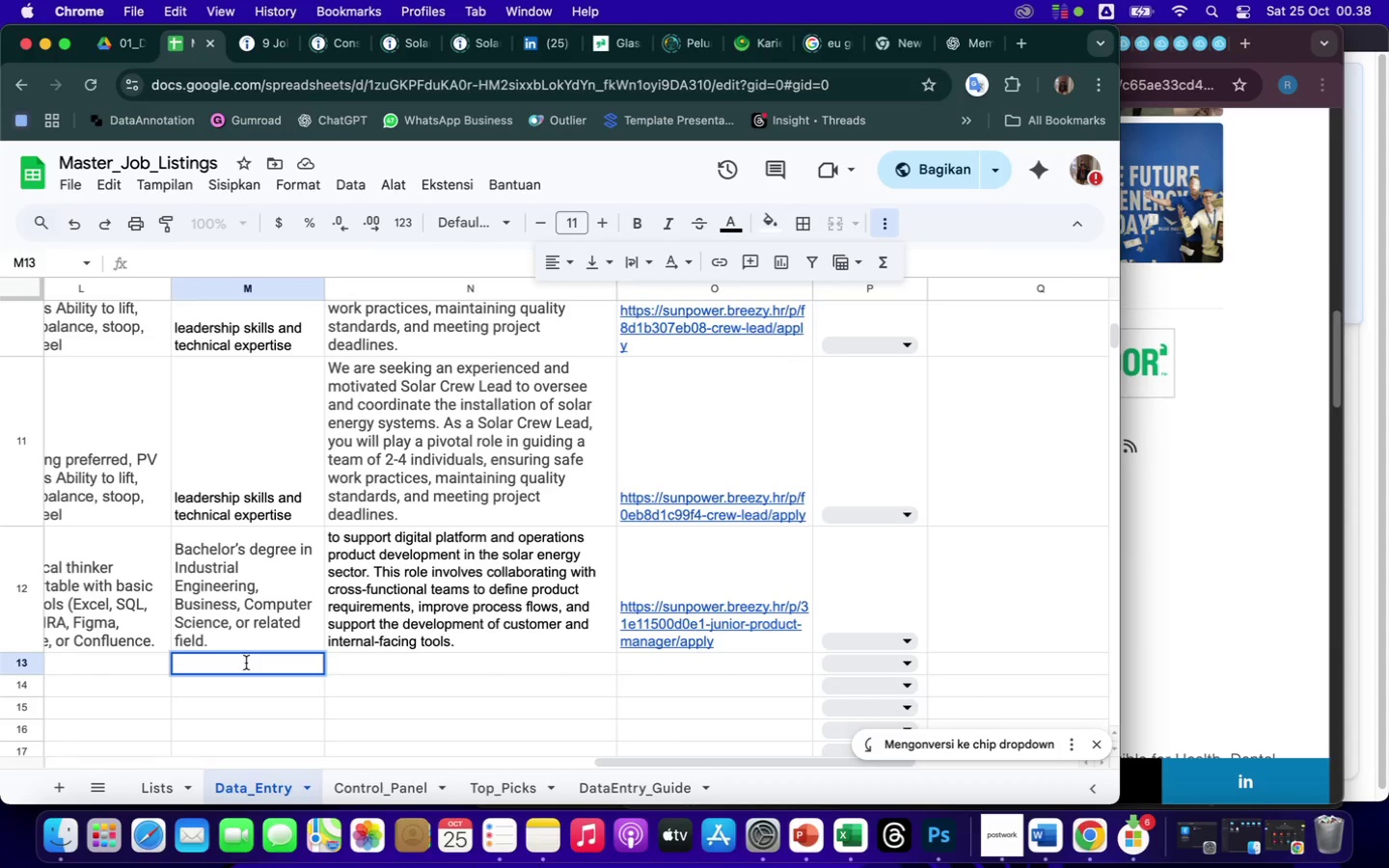 
hold_key(key=ArrowLeft, duration=0.38)
 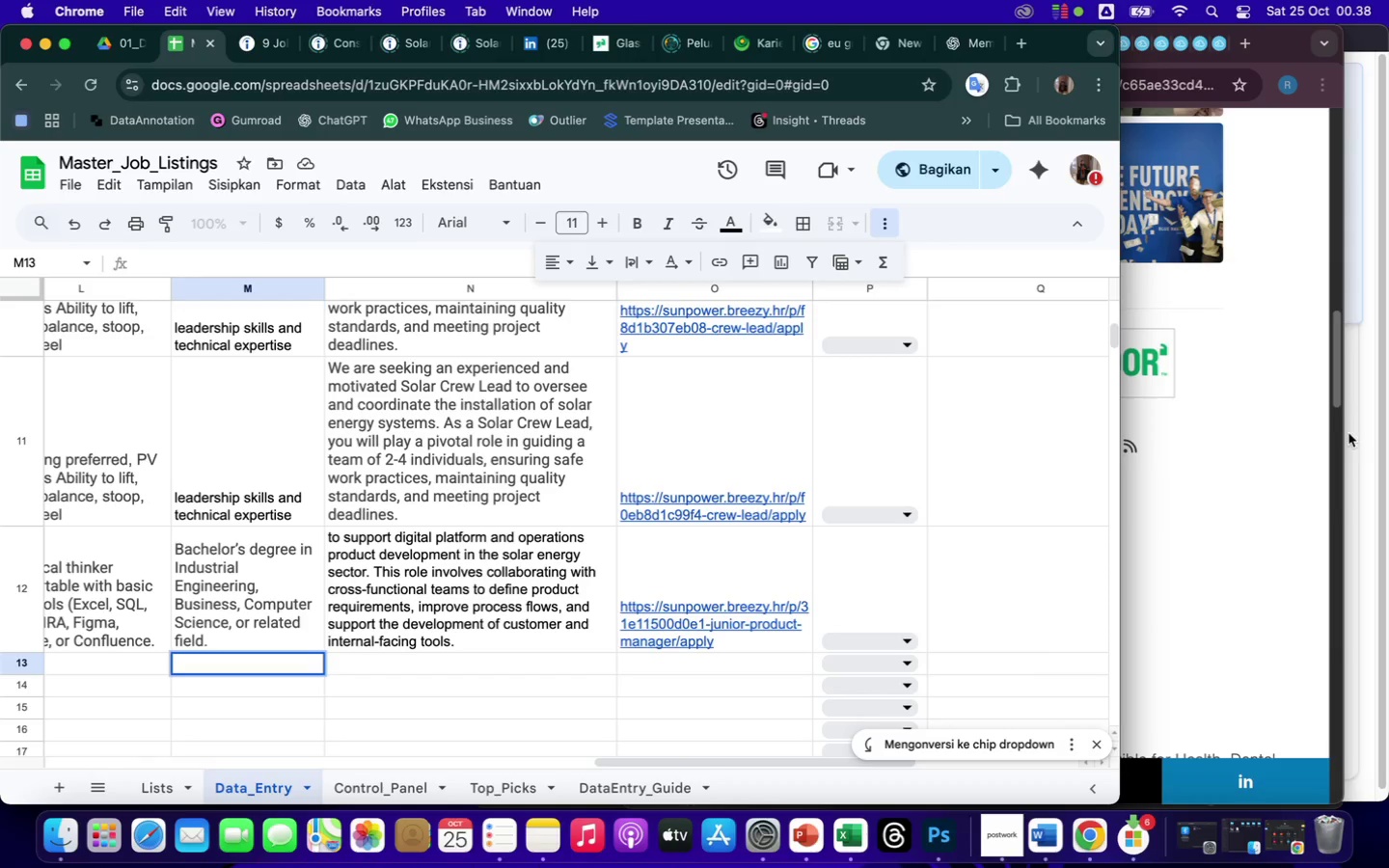 
left_click([1303, 508])
 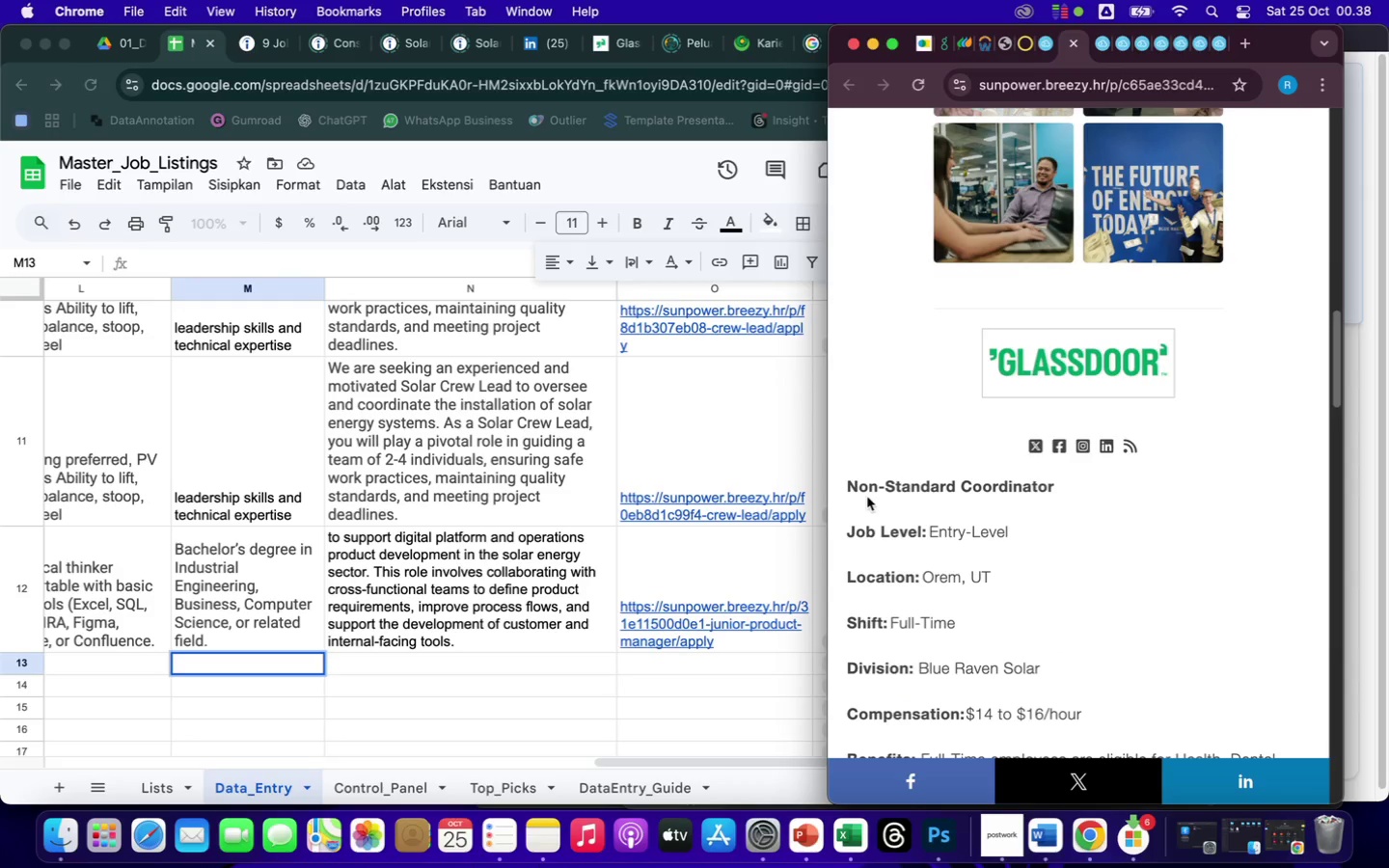 
left_click([855, 483])
 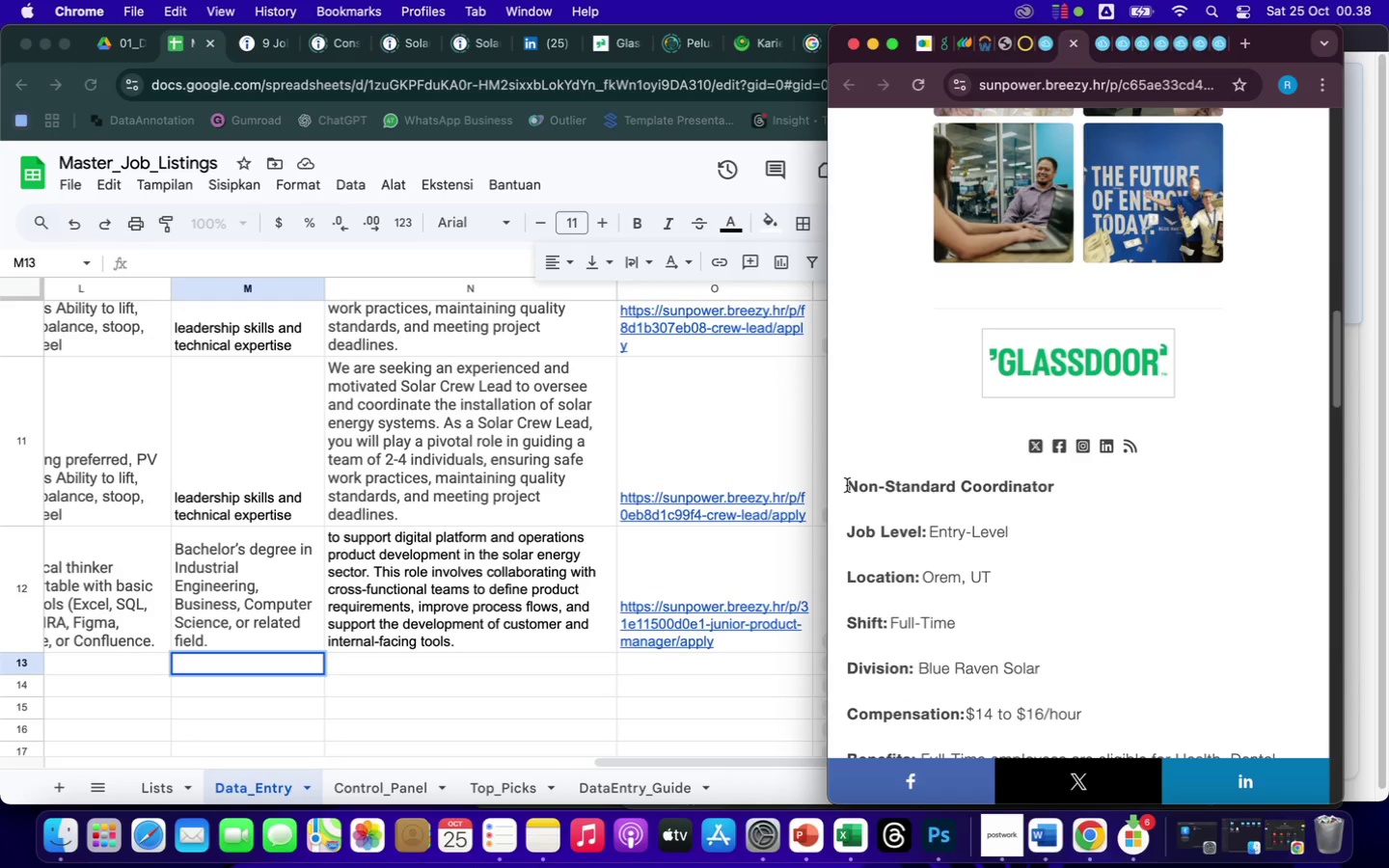 
left_click_drag(start_coordinate=[846, 485], to_coordinate=[1085, 482])
 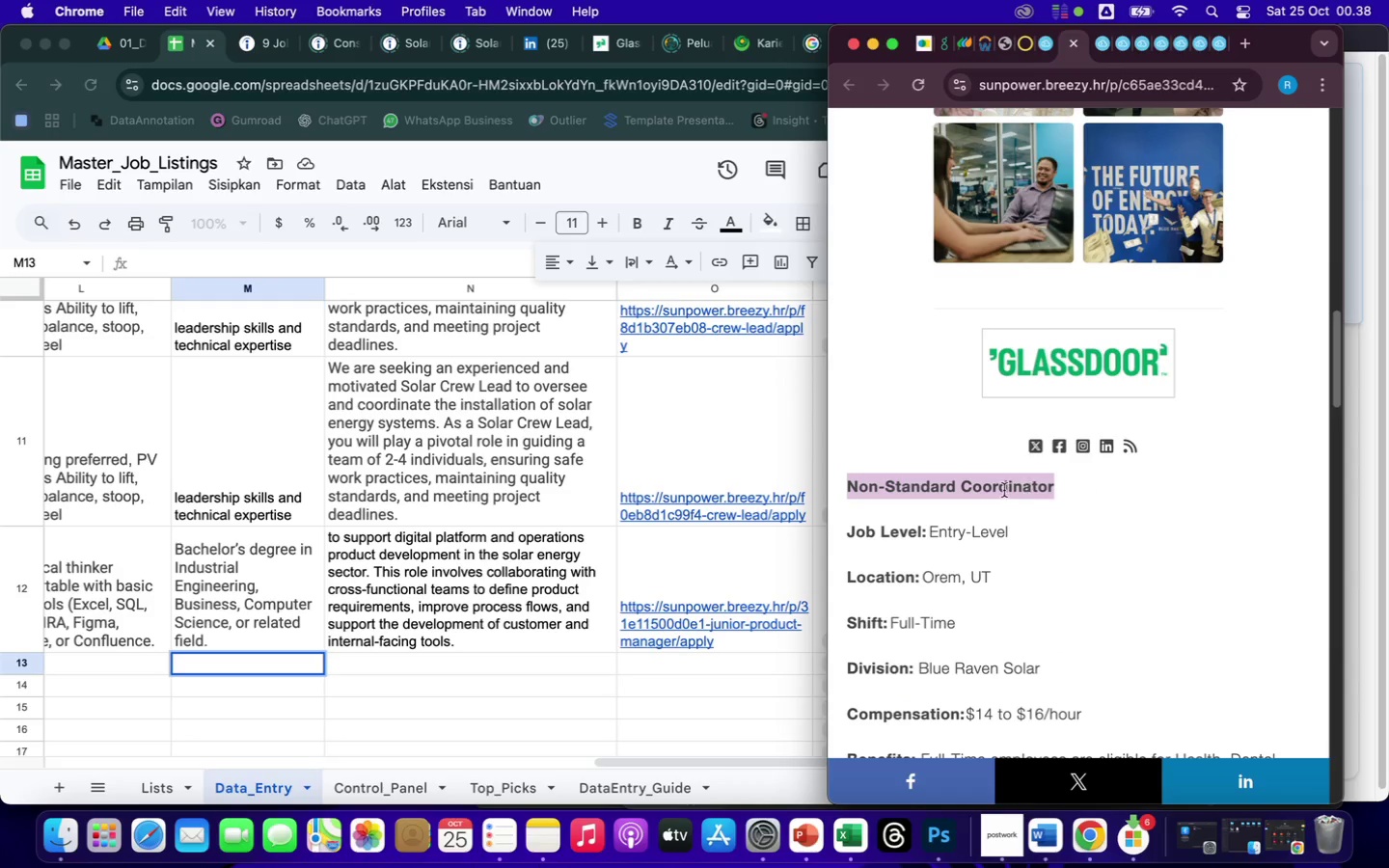 
right_click([1004, 490])
 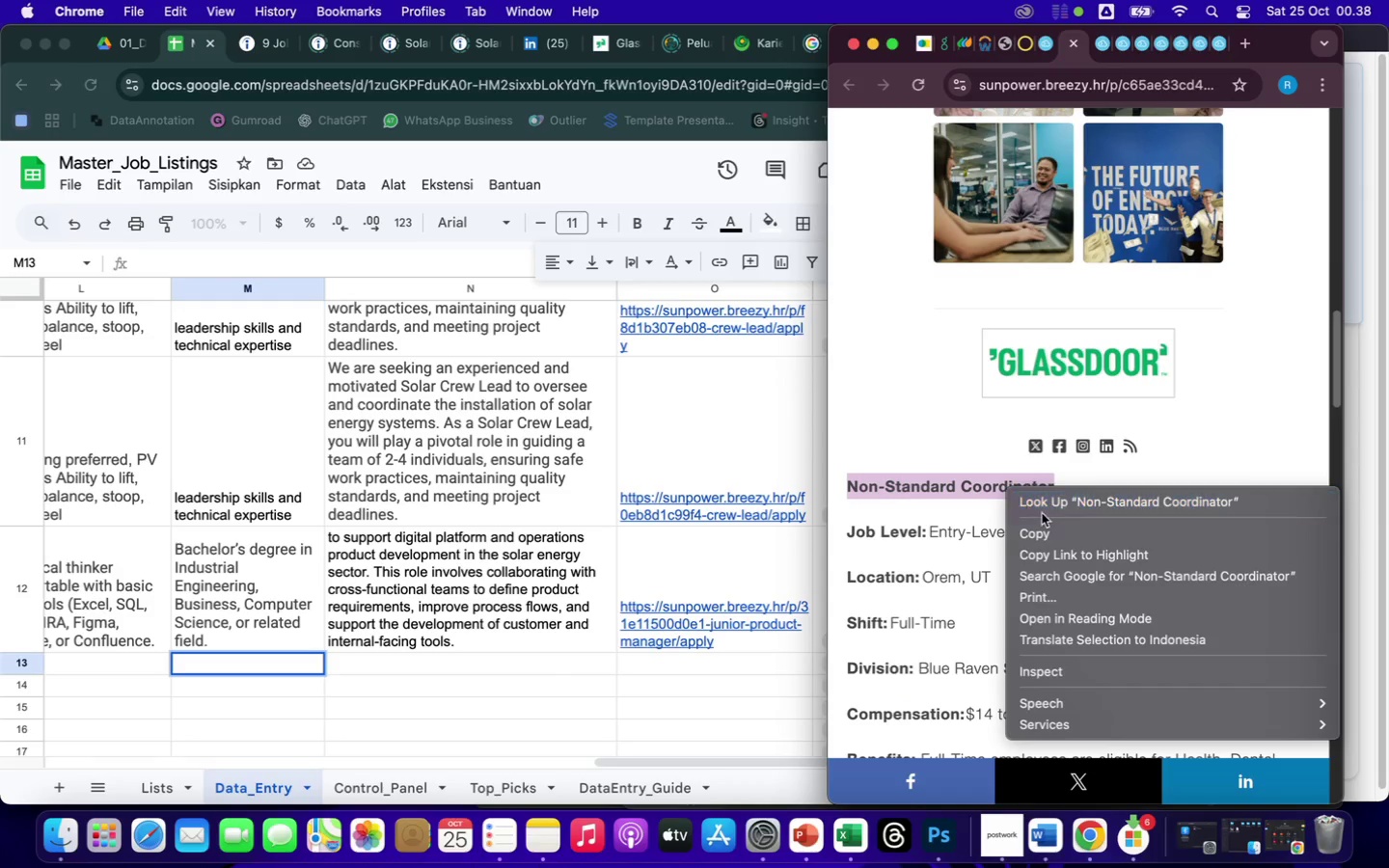 
left_click([1051, 532])
 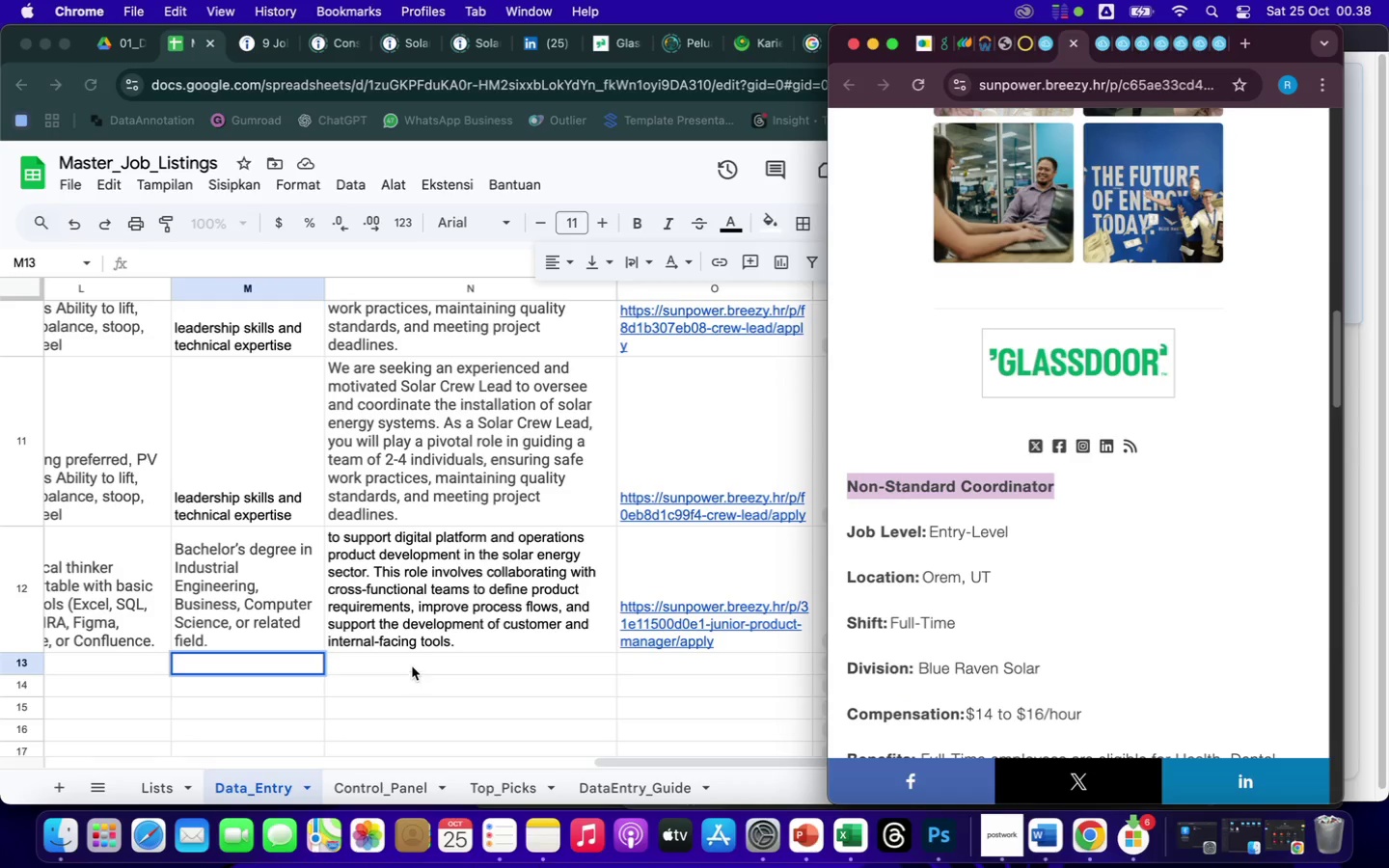 
double_click([410, 664])
 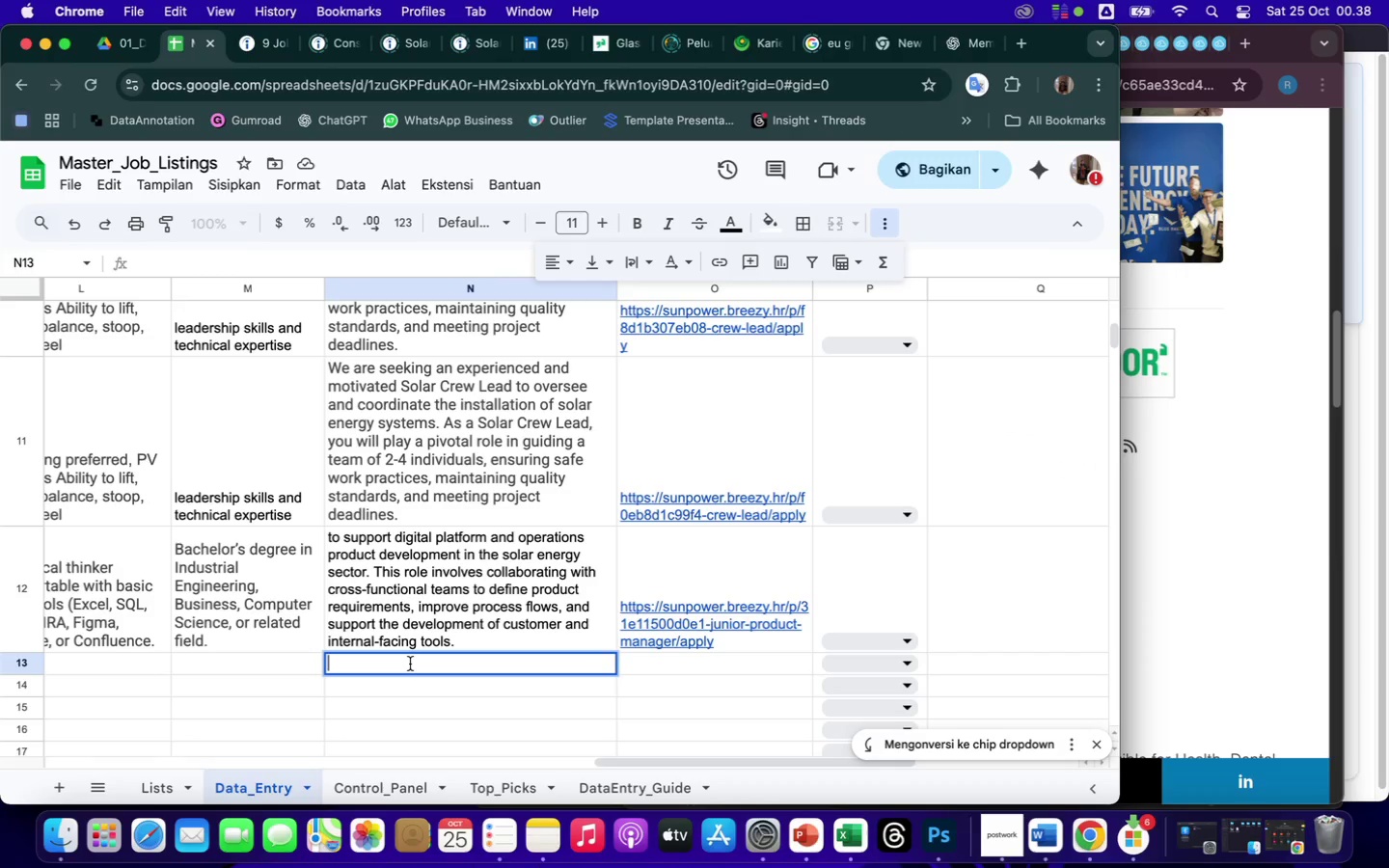 
key(ArrowLeft)
 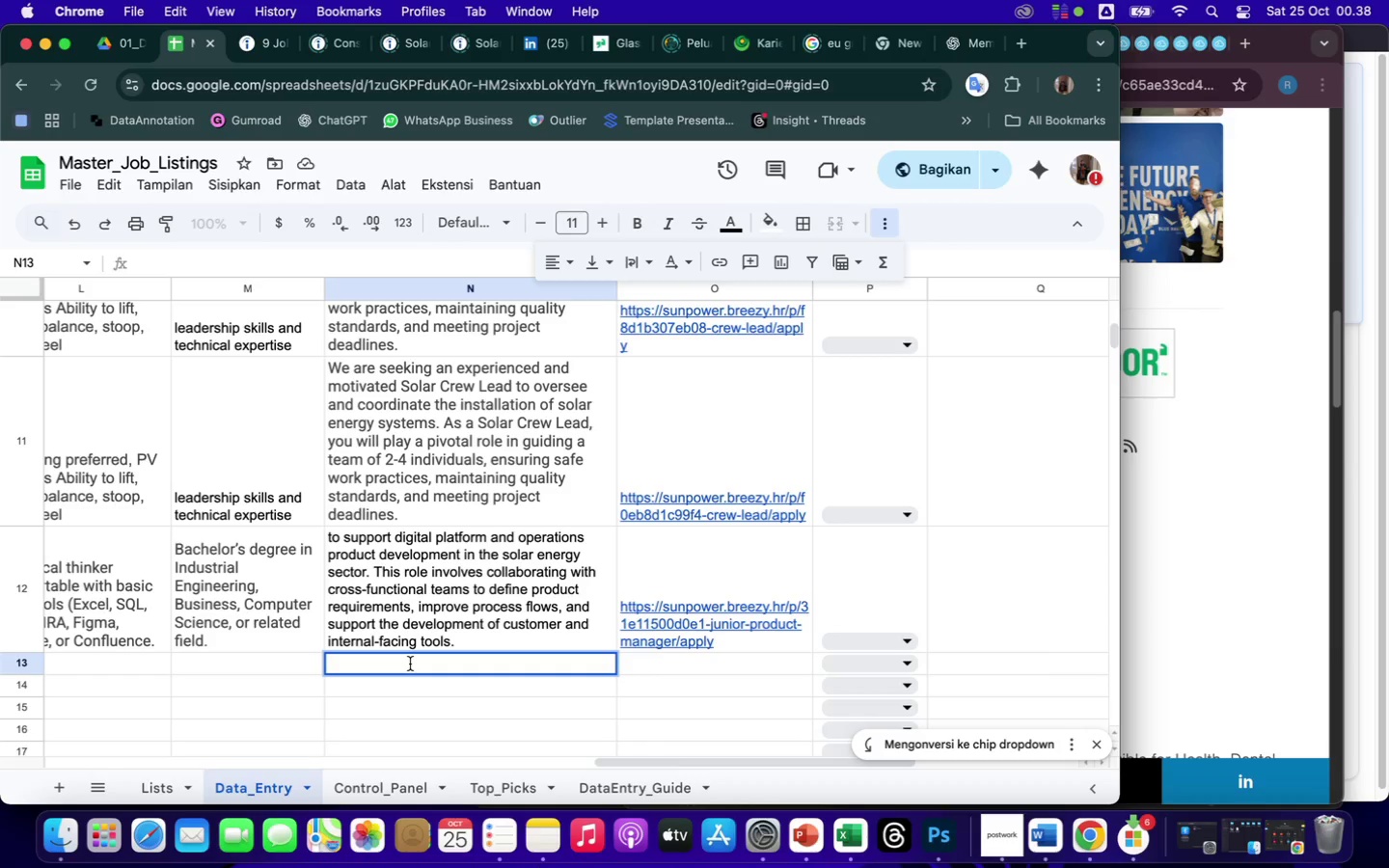 
key(ArrowLeft)
 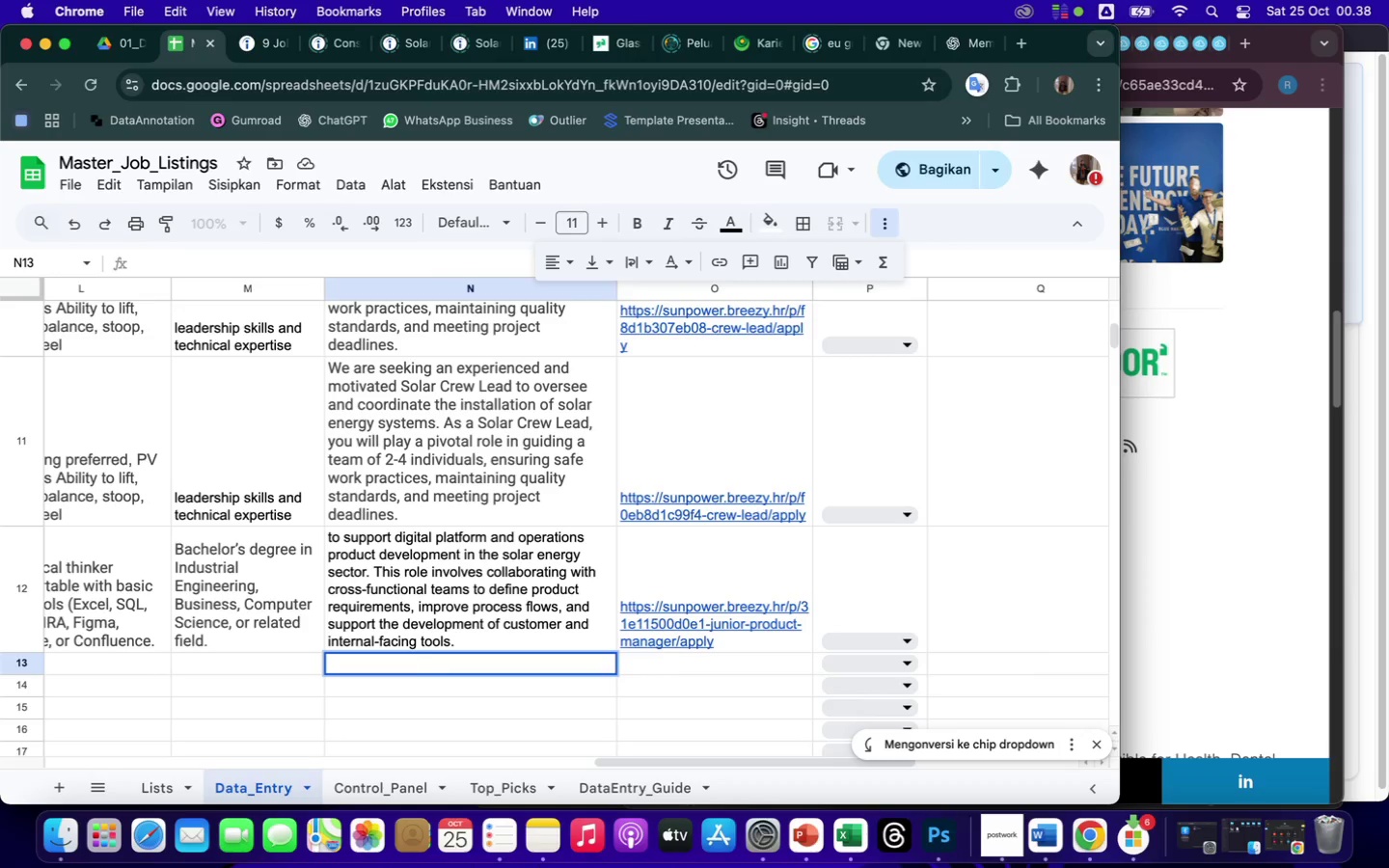 
key(ArrowLeft)
 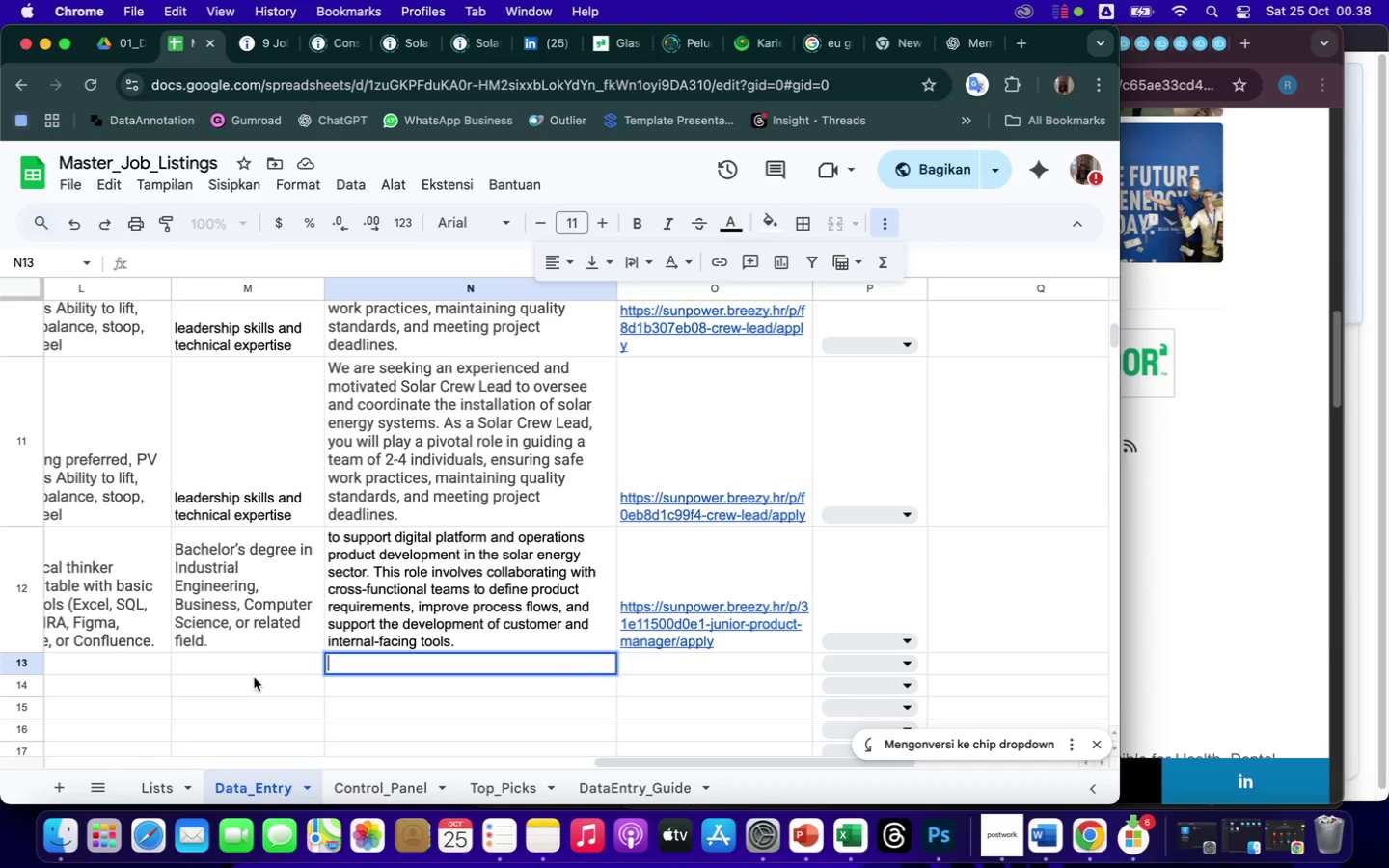 
left_click([247, 661])
 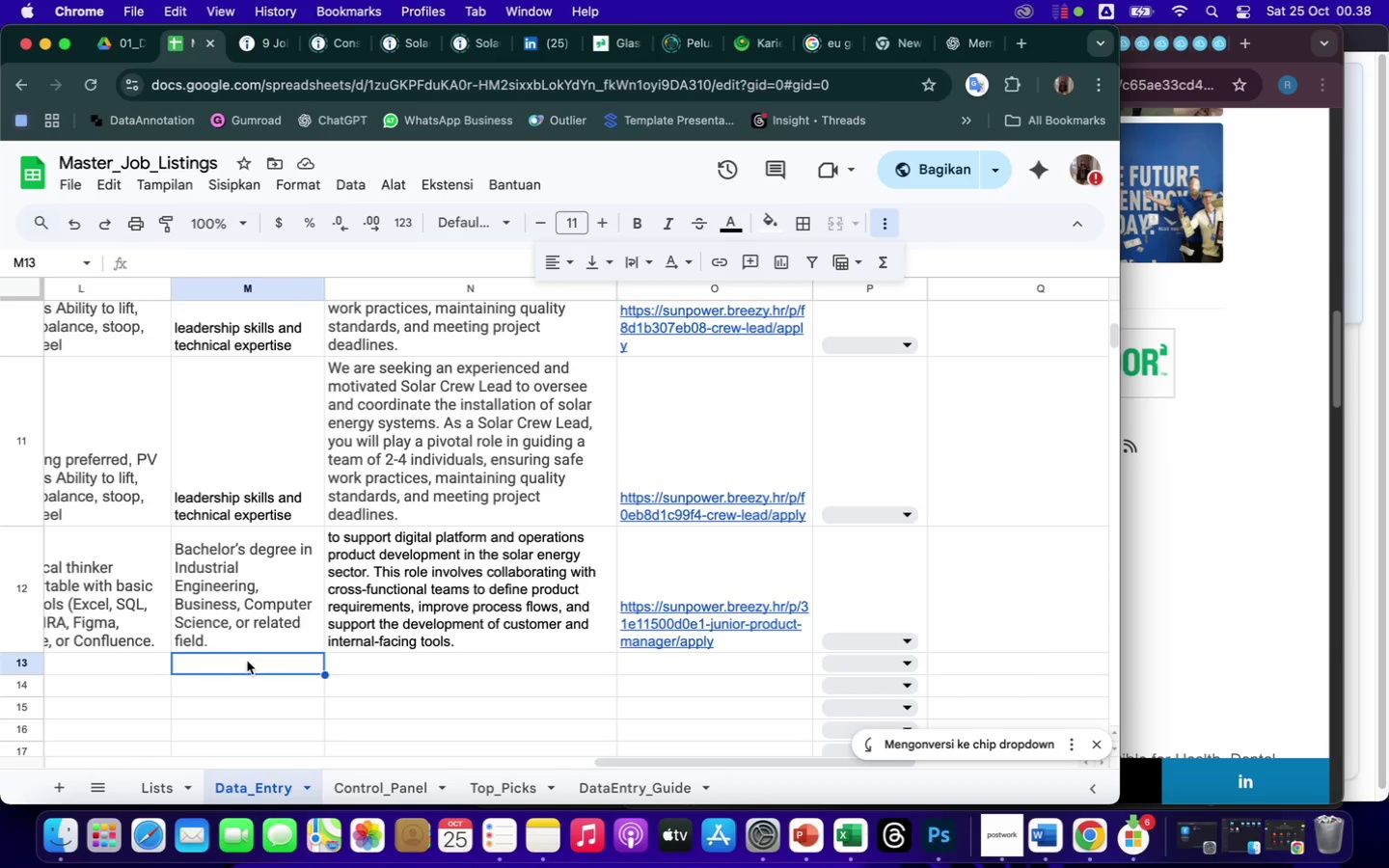 
key(ArrowLeft)
 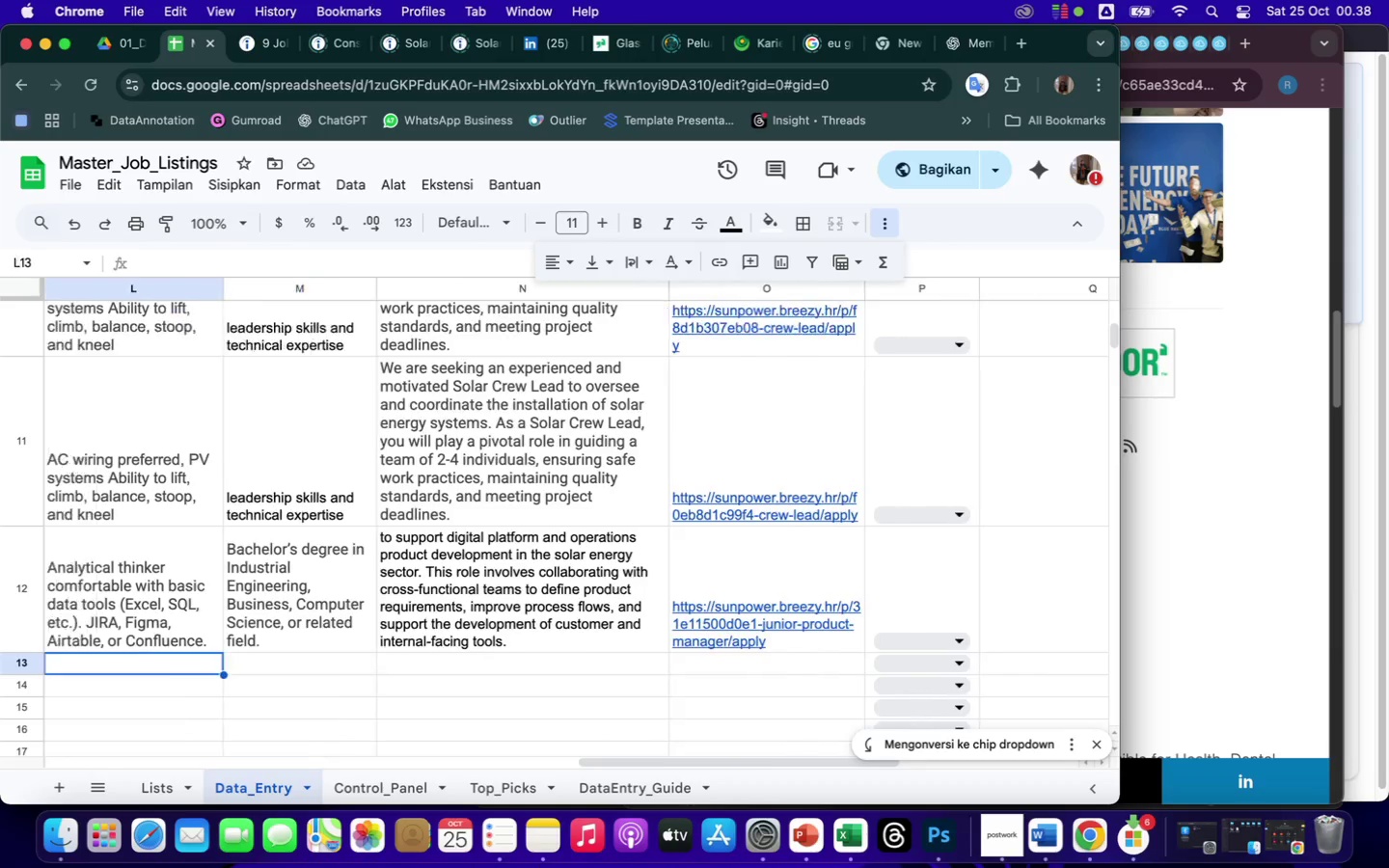 
hold_key(key=ArrowLeft, duration=0.65)
 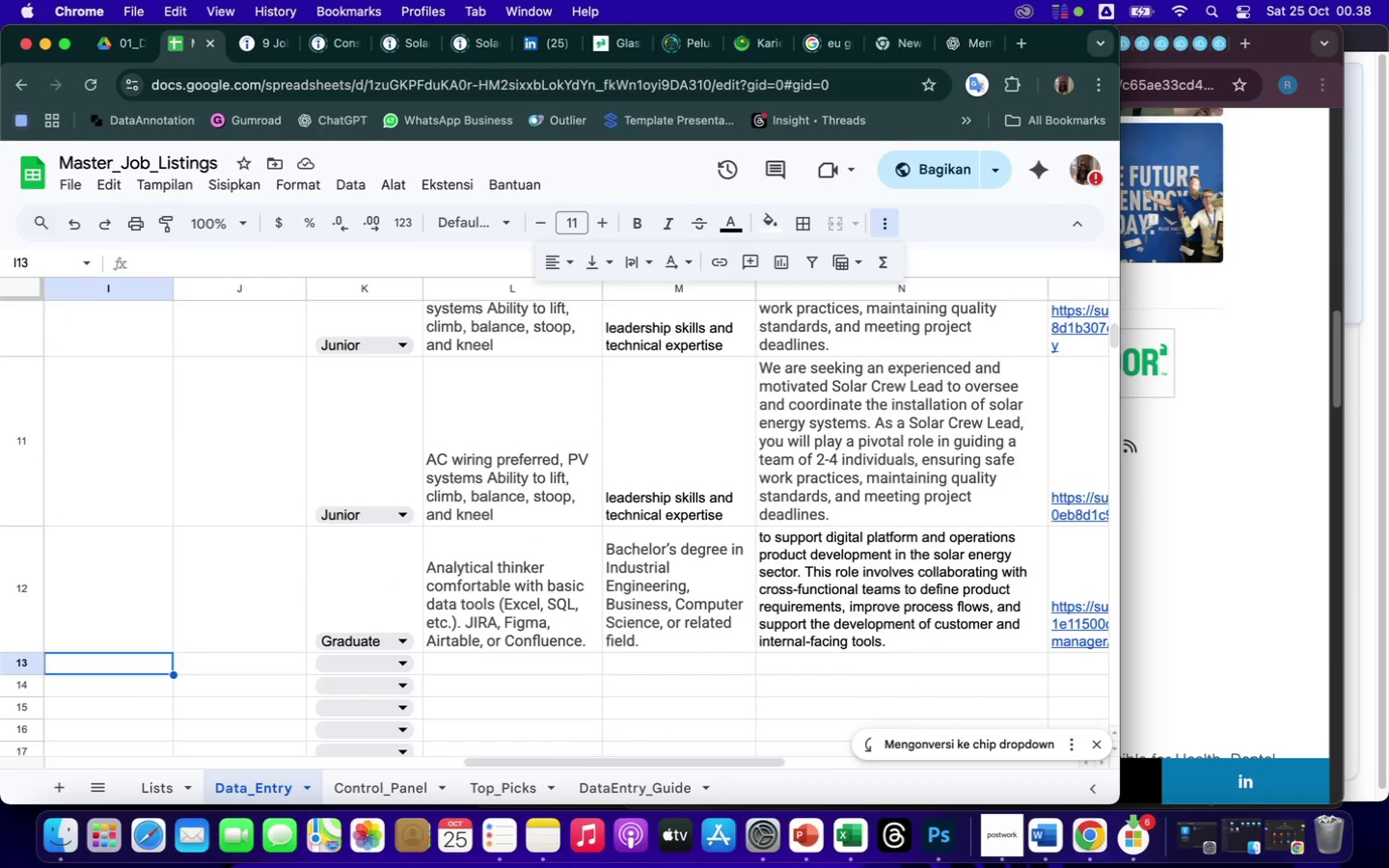 
key(ArrowLeft)
 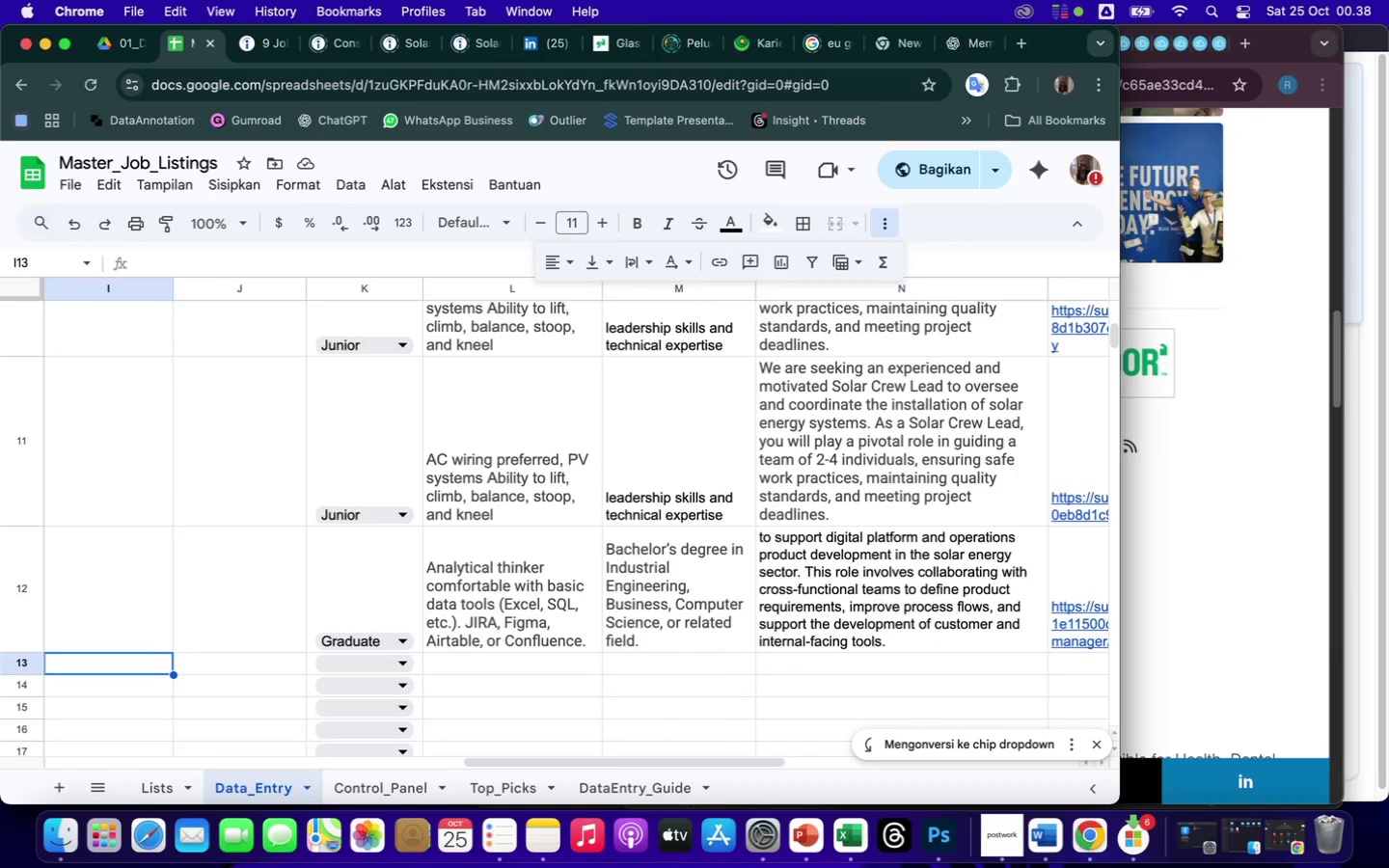 
key(ArrowLeft)
 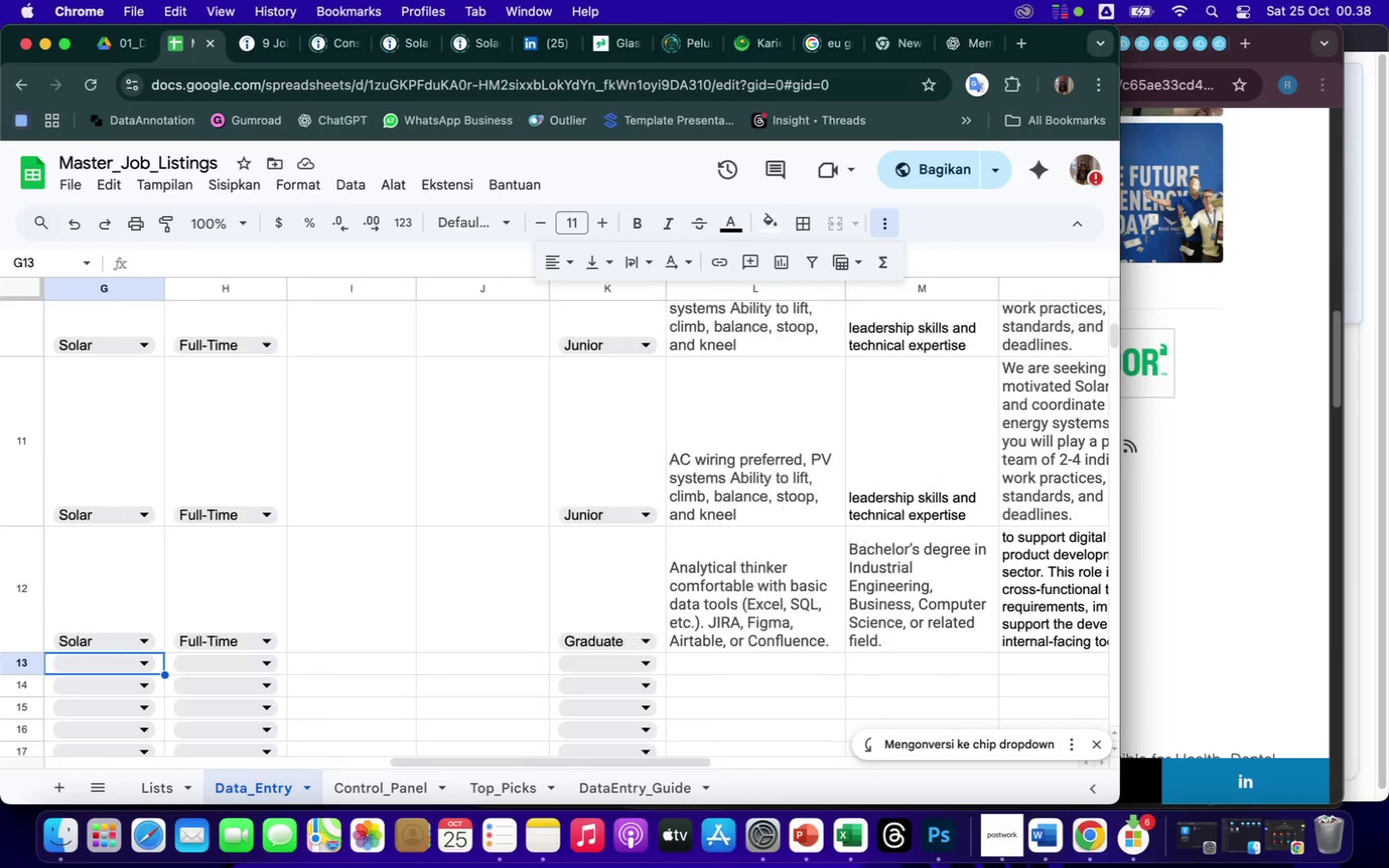 
key(ArrowLeft)
 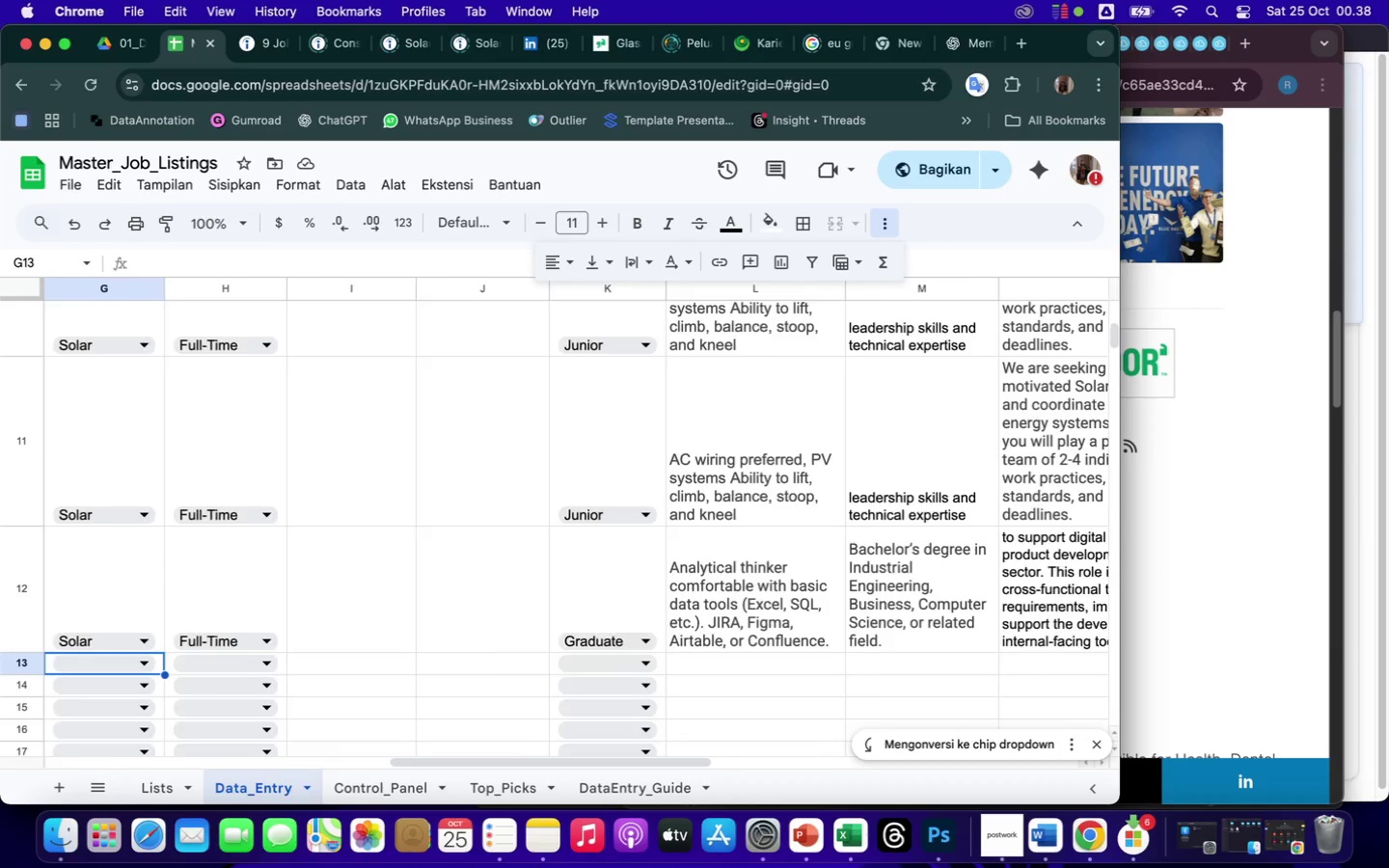 
key(ArrowLeft)
 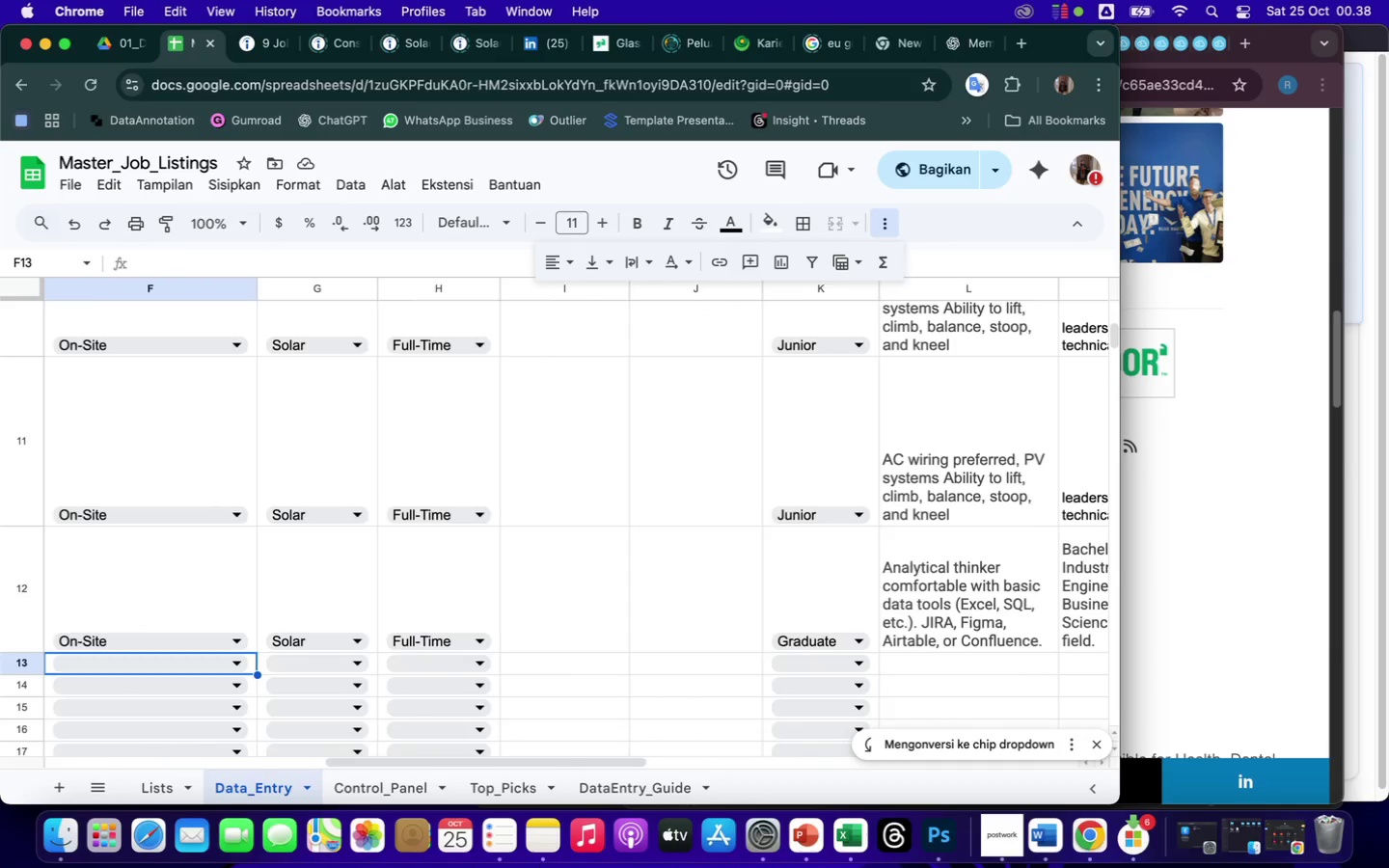 
key(ArrowLeft)
 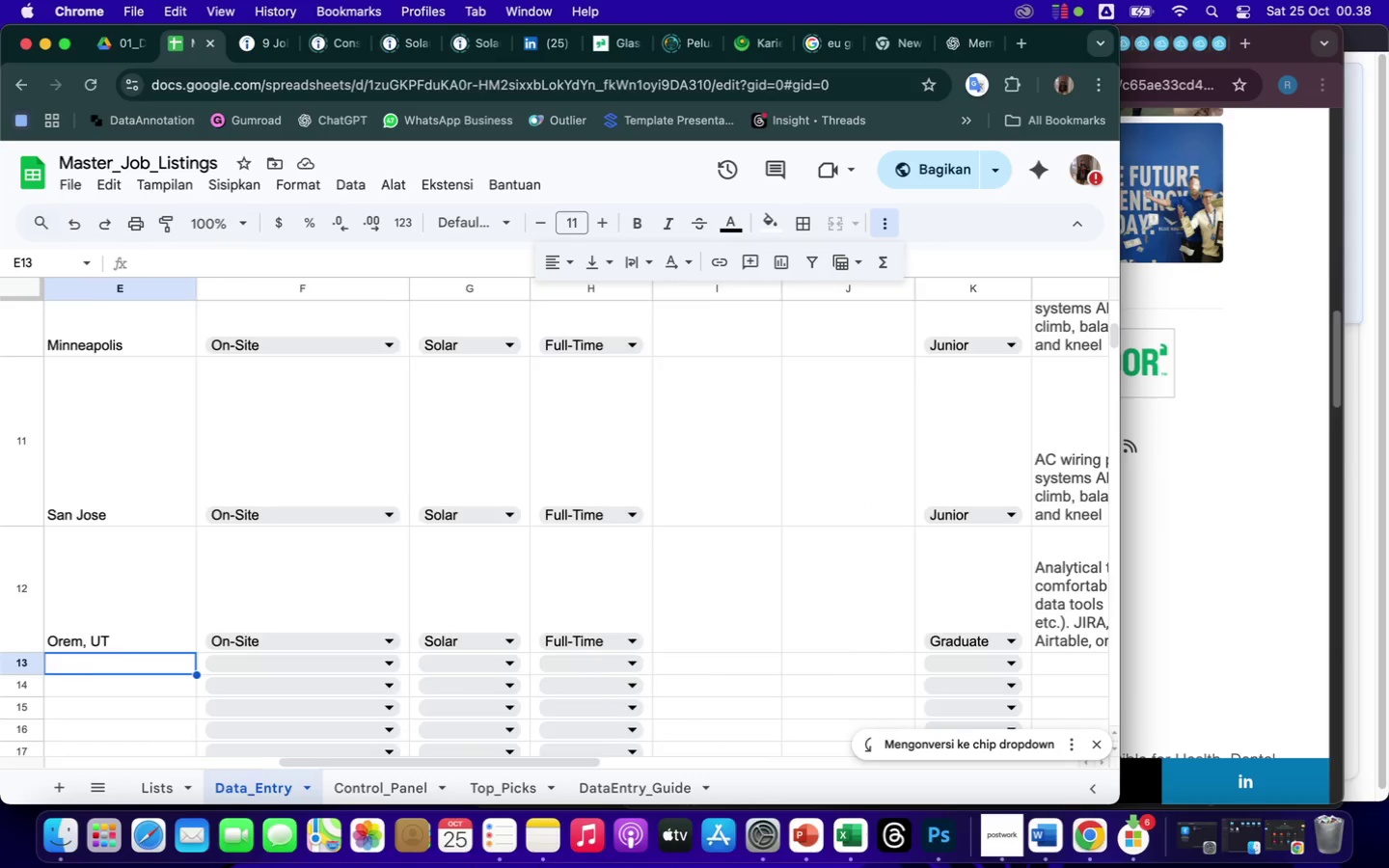 
key(ArrowLeft)
 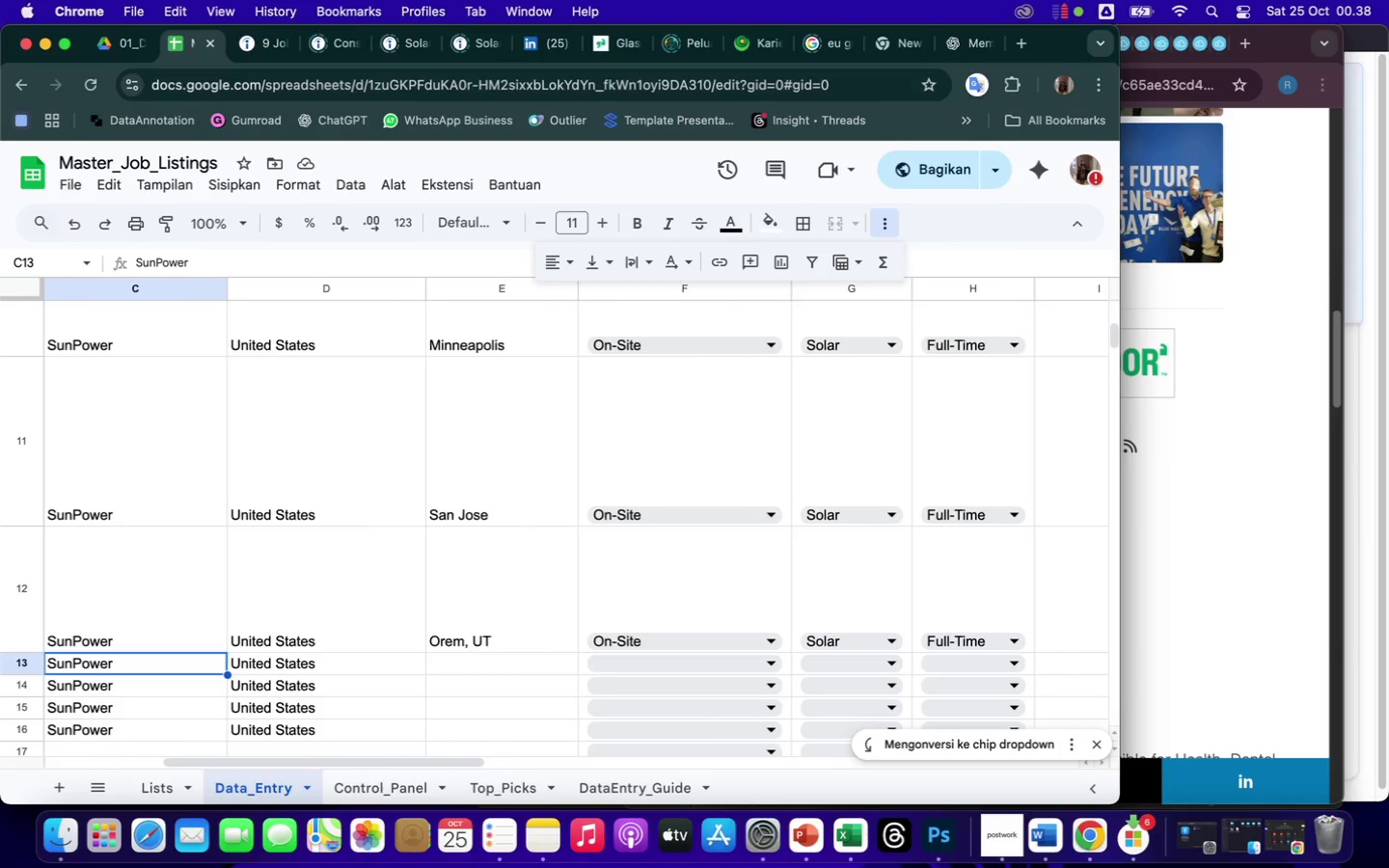 
key(ArrowLeft)
 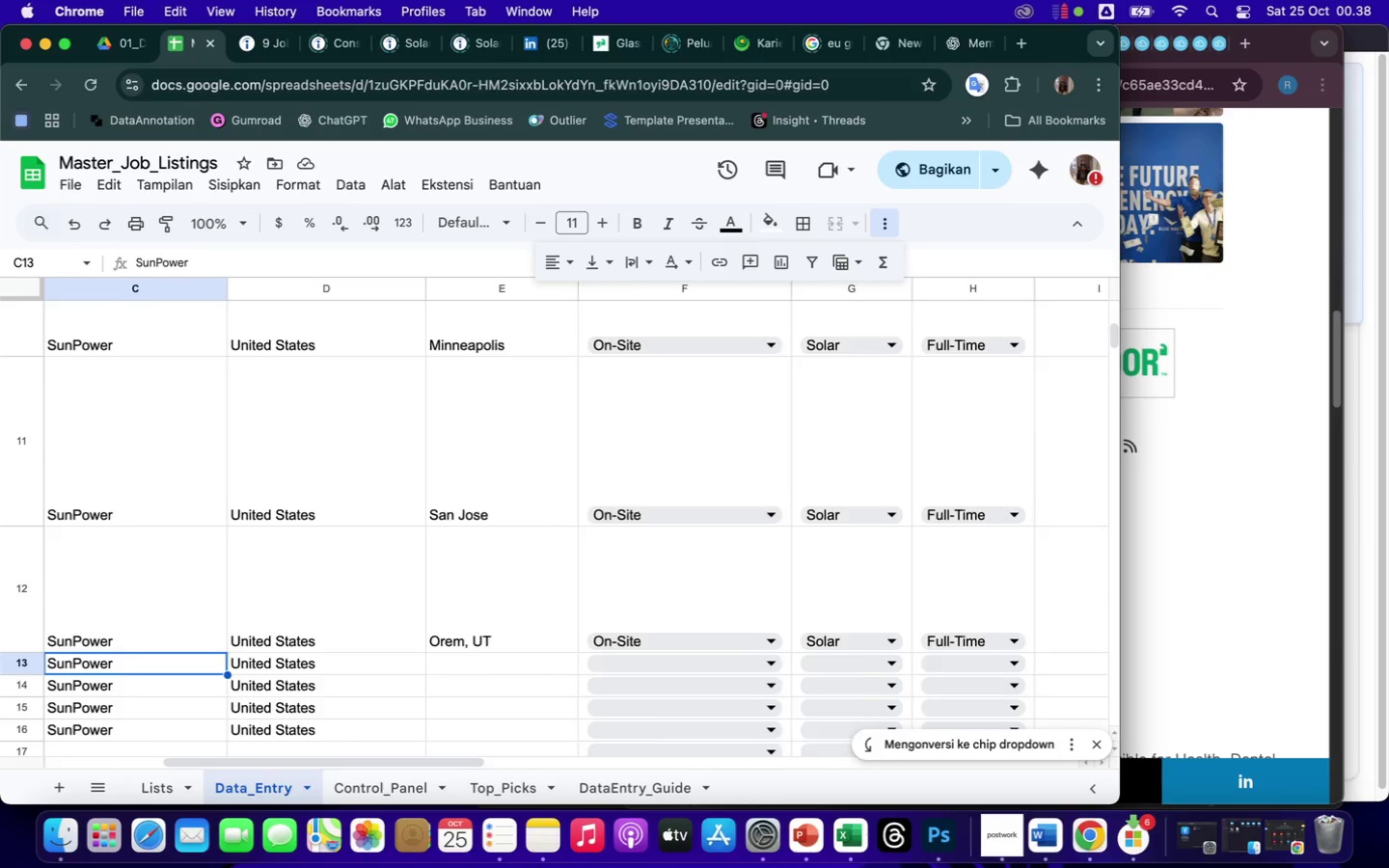 
key(ArrowLeft)
 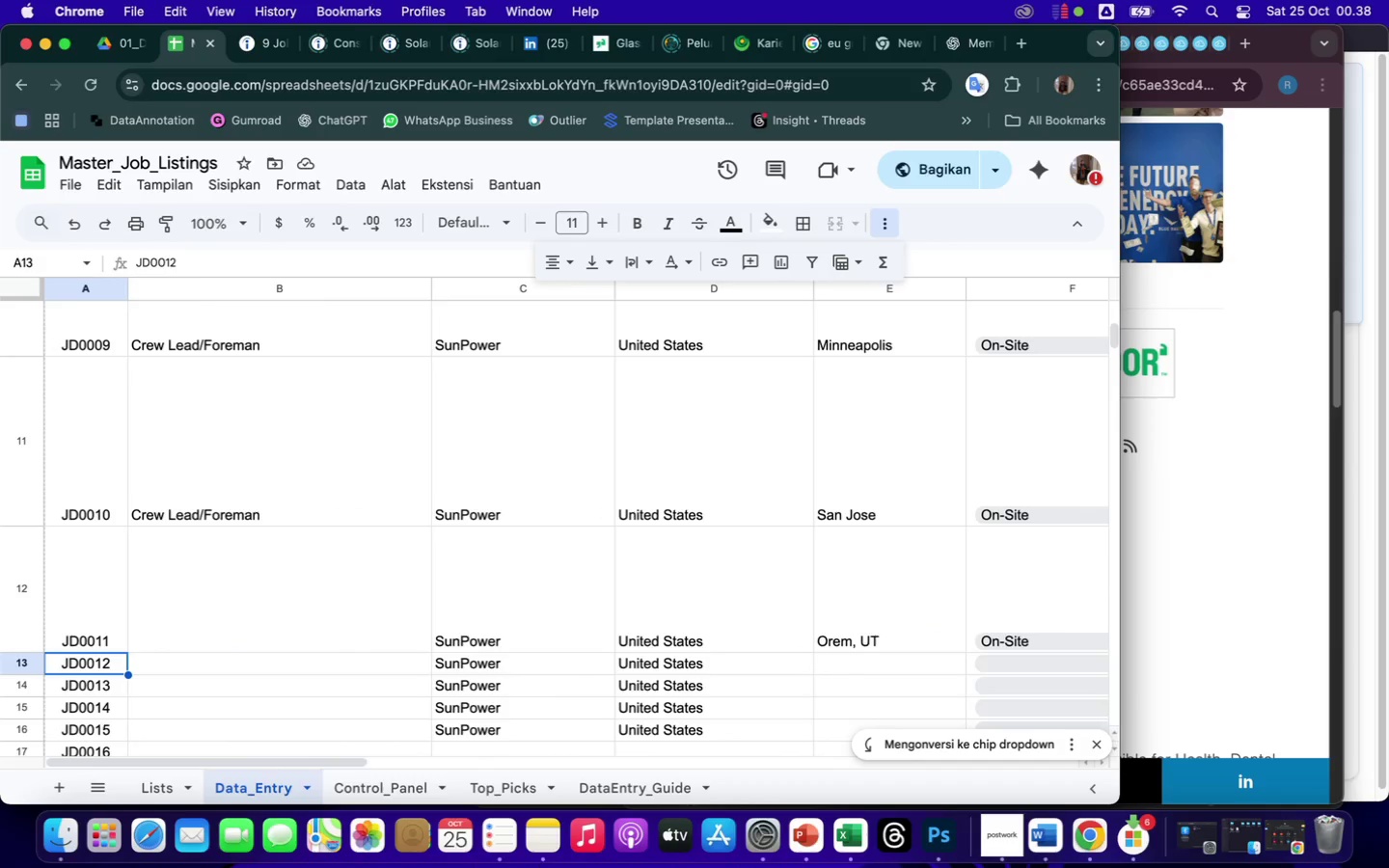 
key(ArrowLeft)
 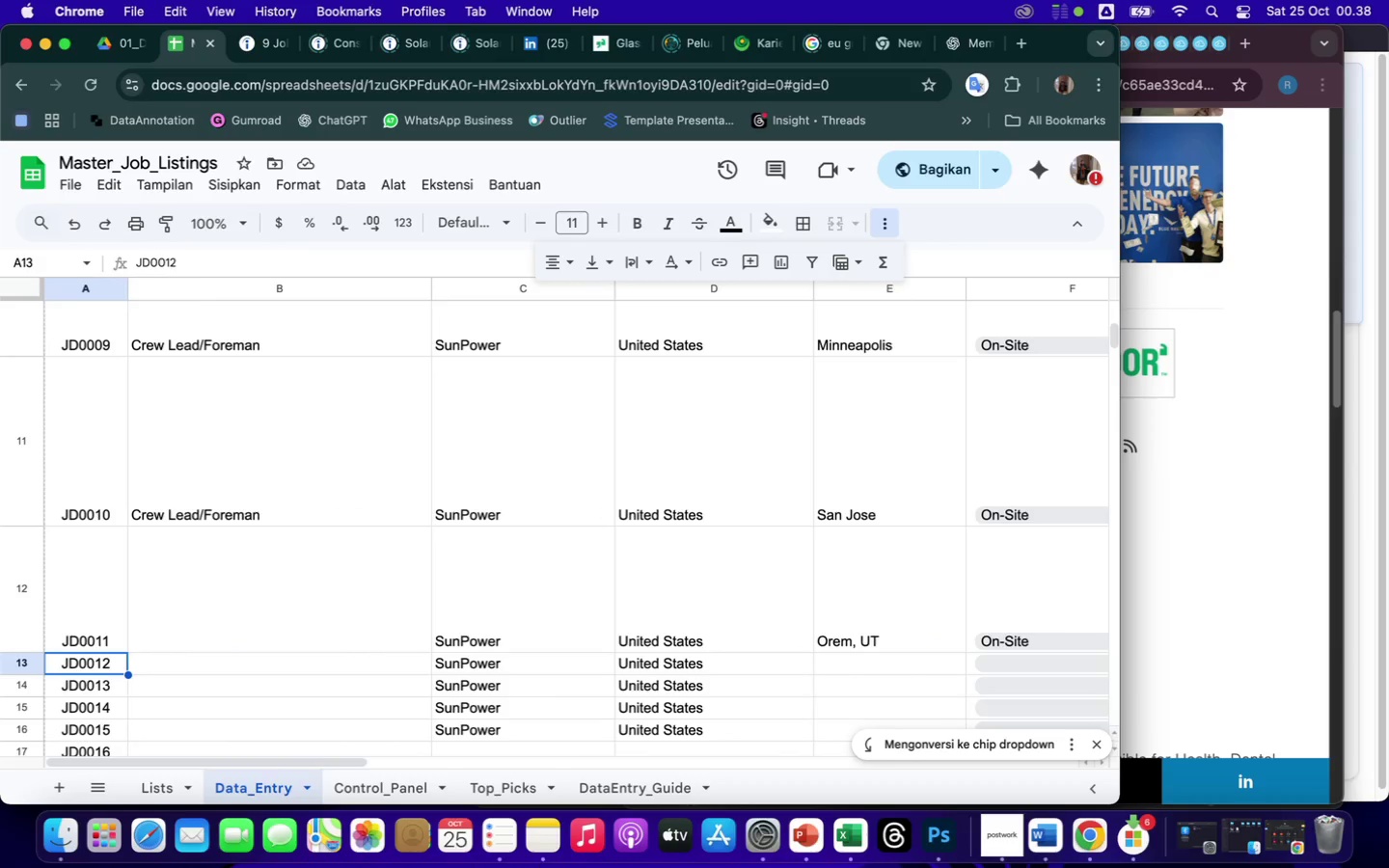 
key(ArrowRight)
 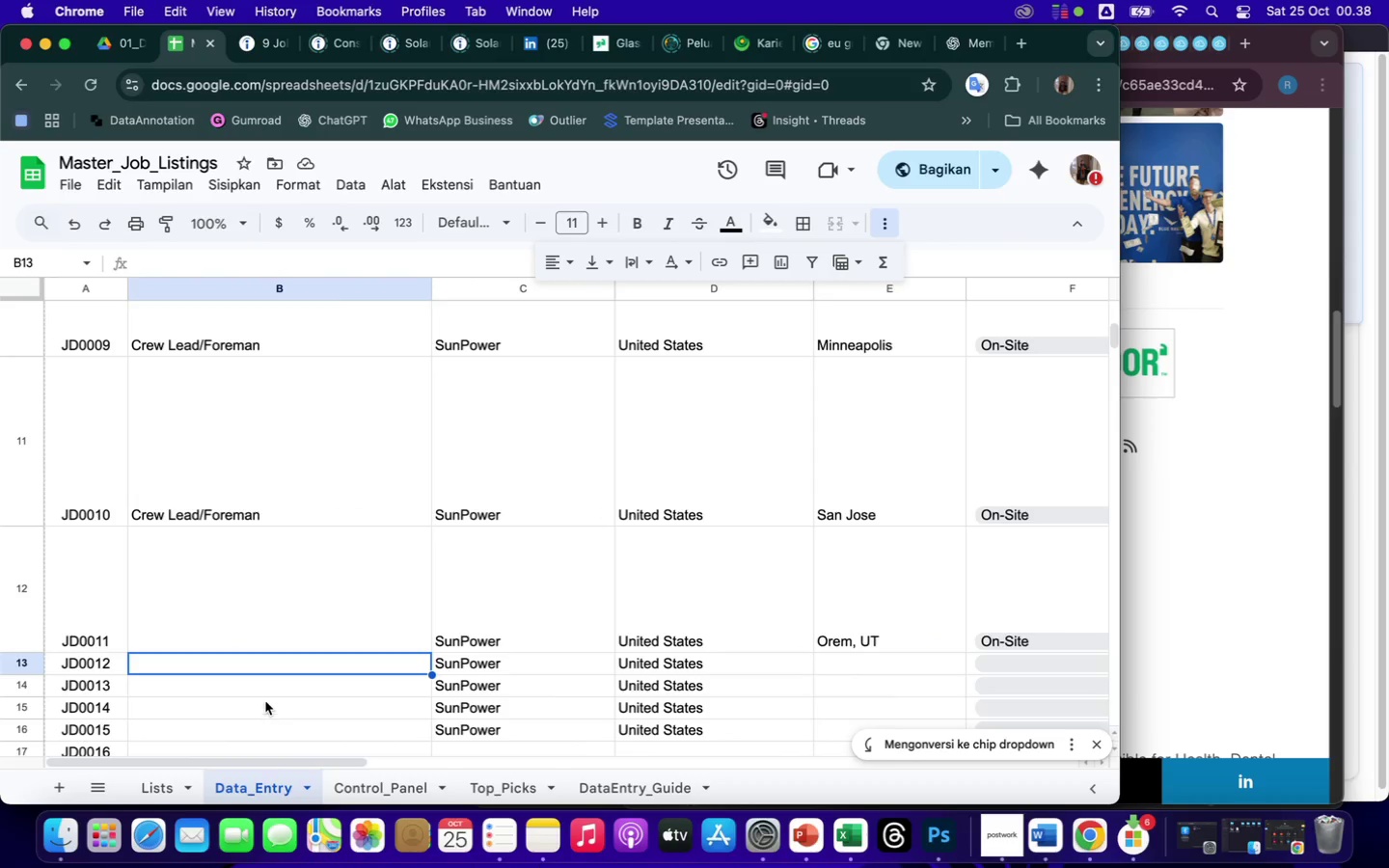 
left_click([242, 663])
 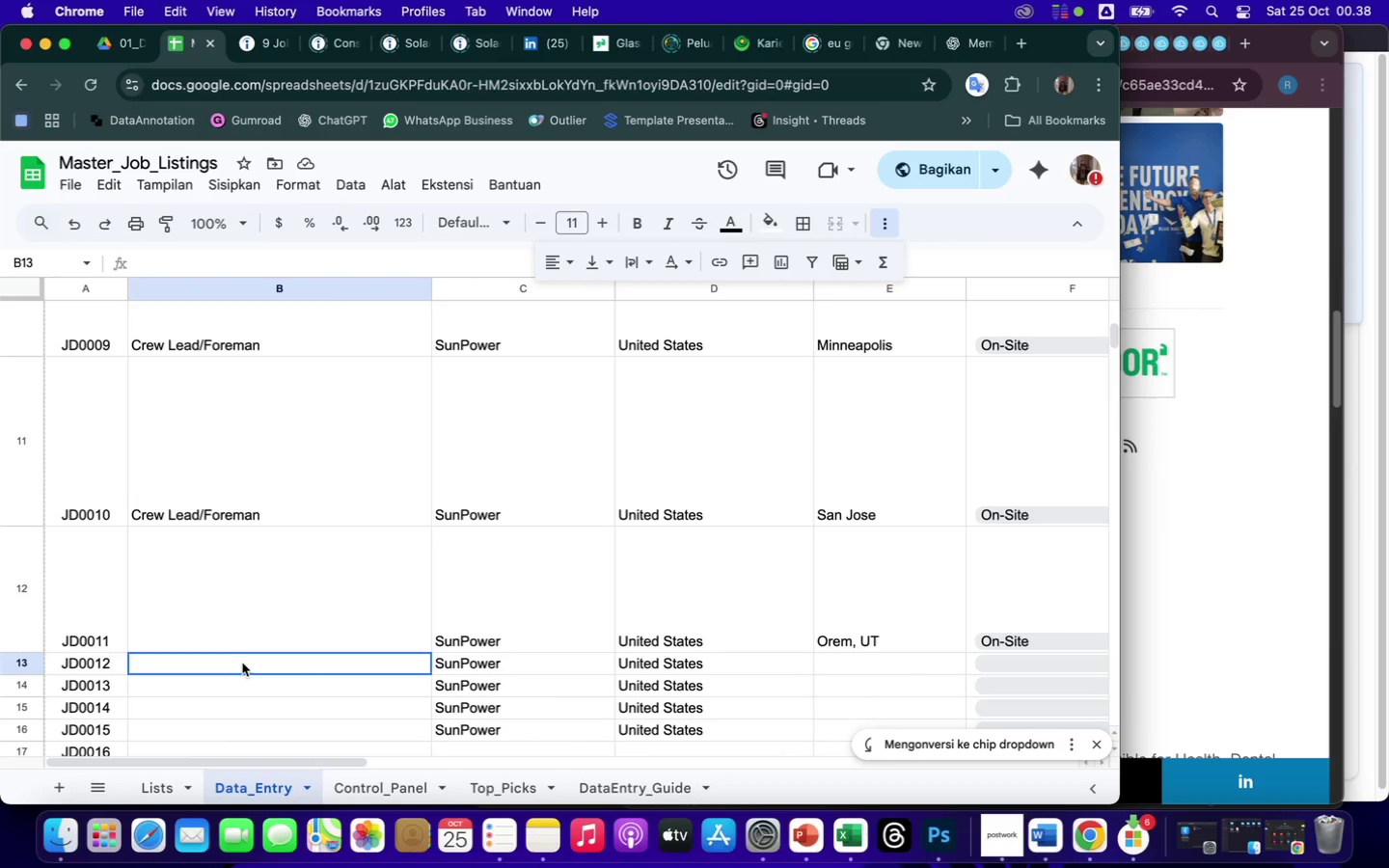 
right_click([242, 663])
 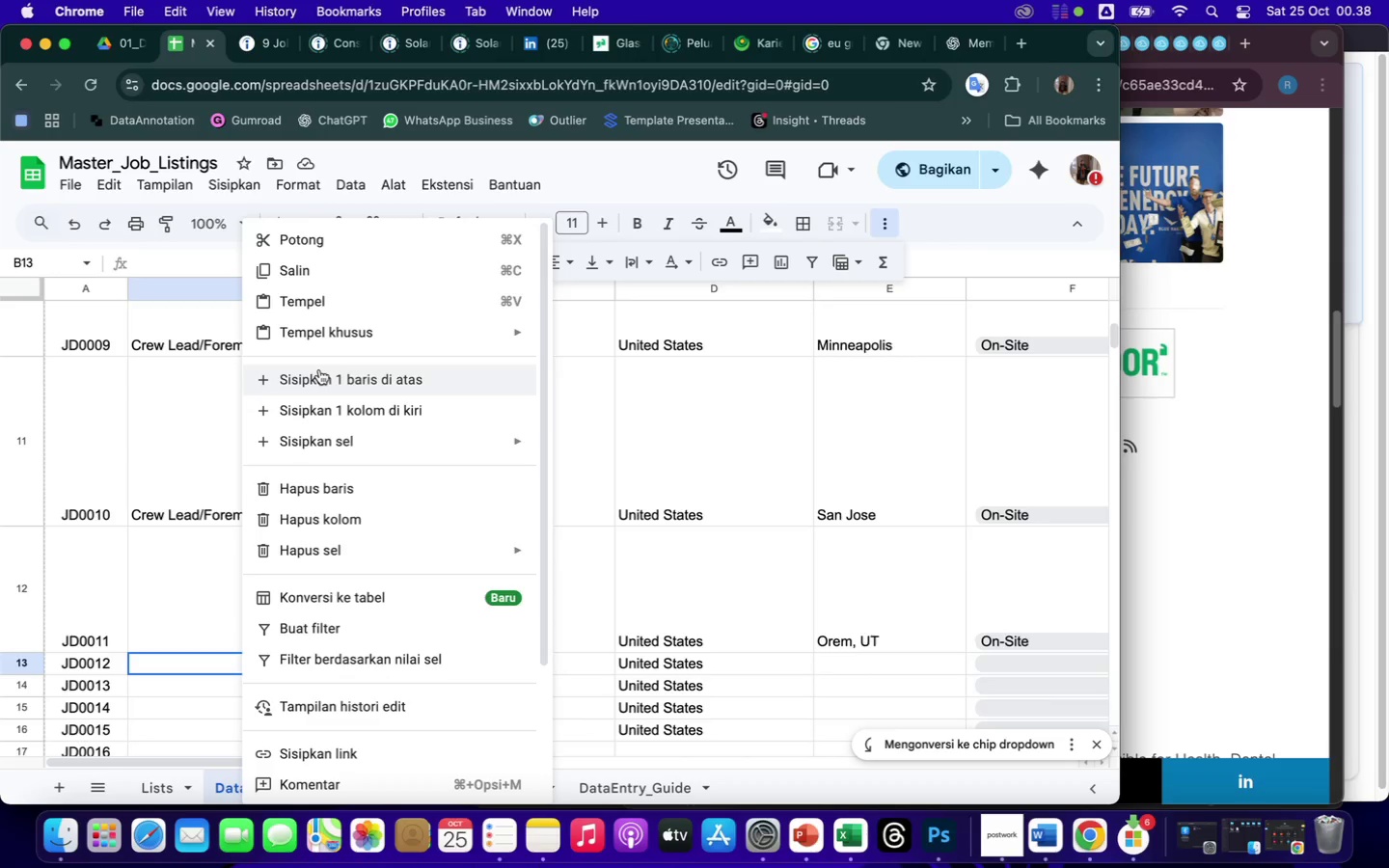 
left_click([315, 304])
 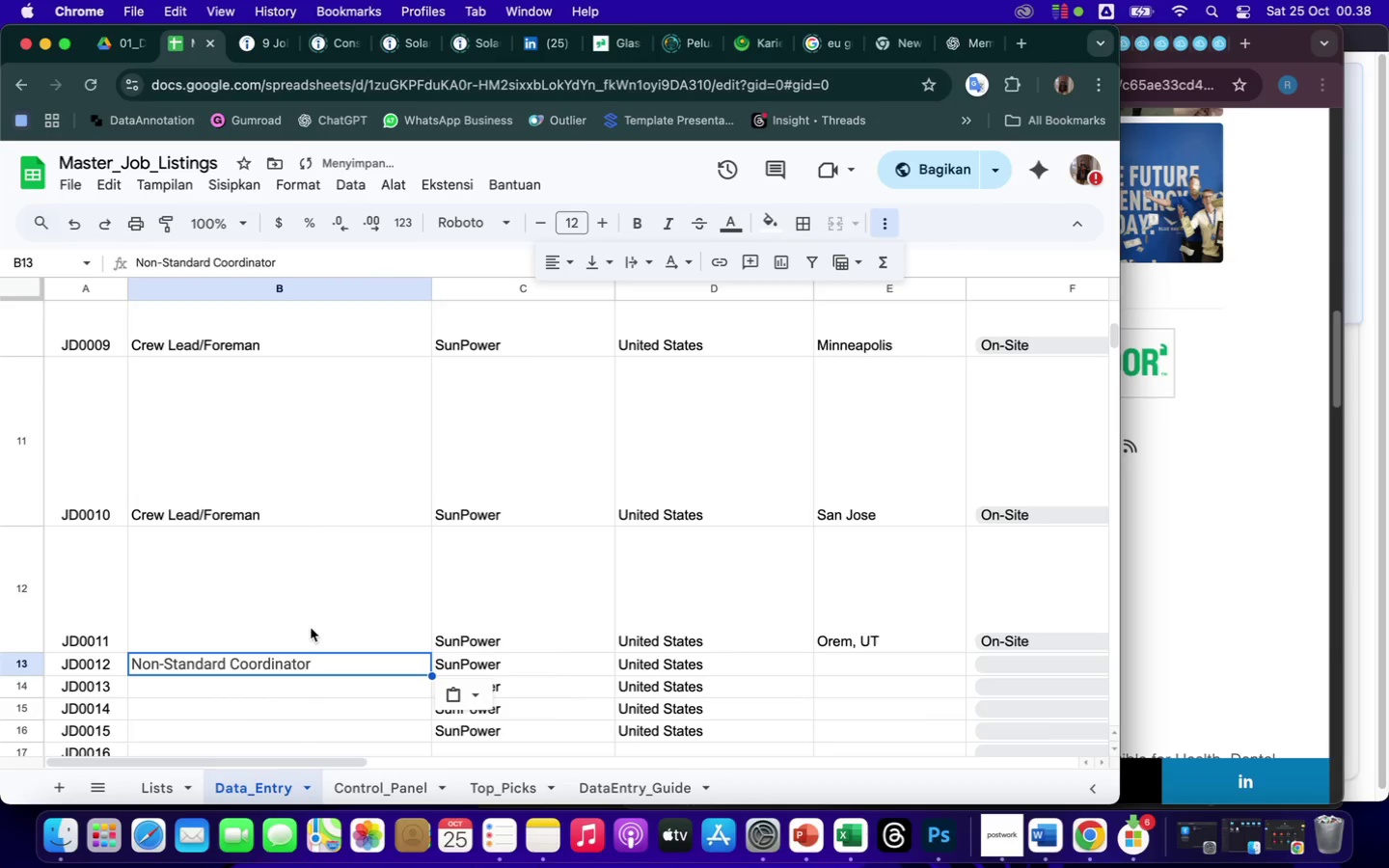 
left_click([292, 614])
 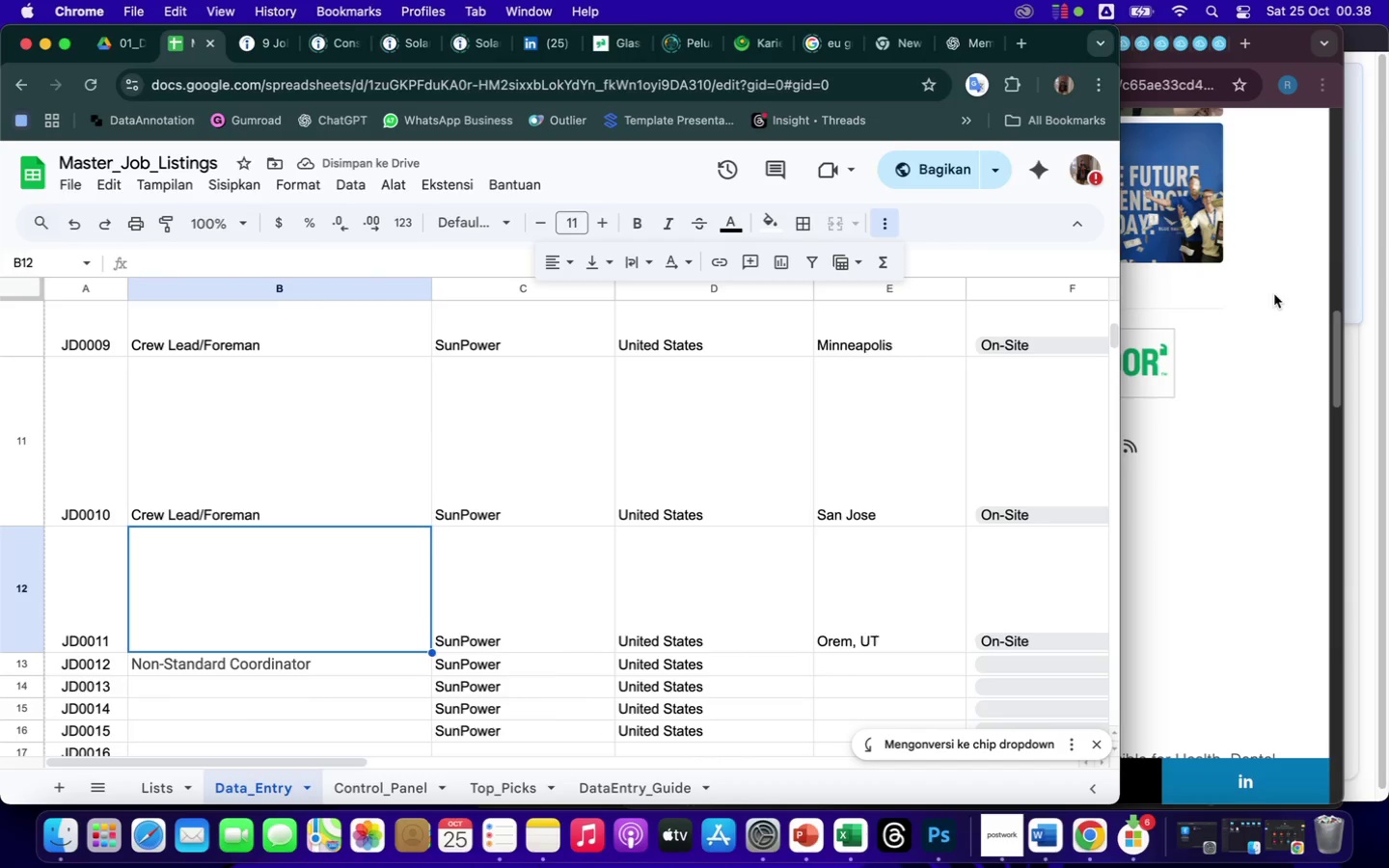 
left_click([1275, 340])
 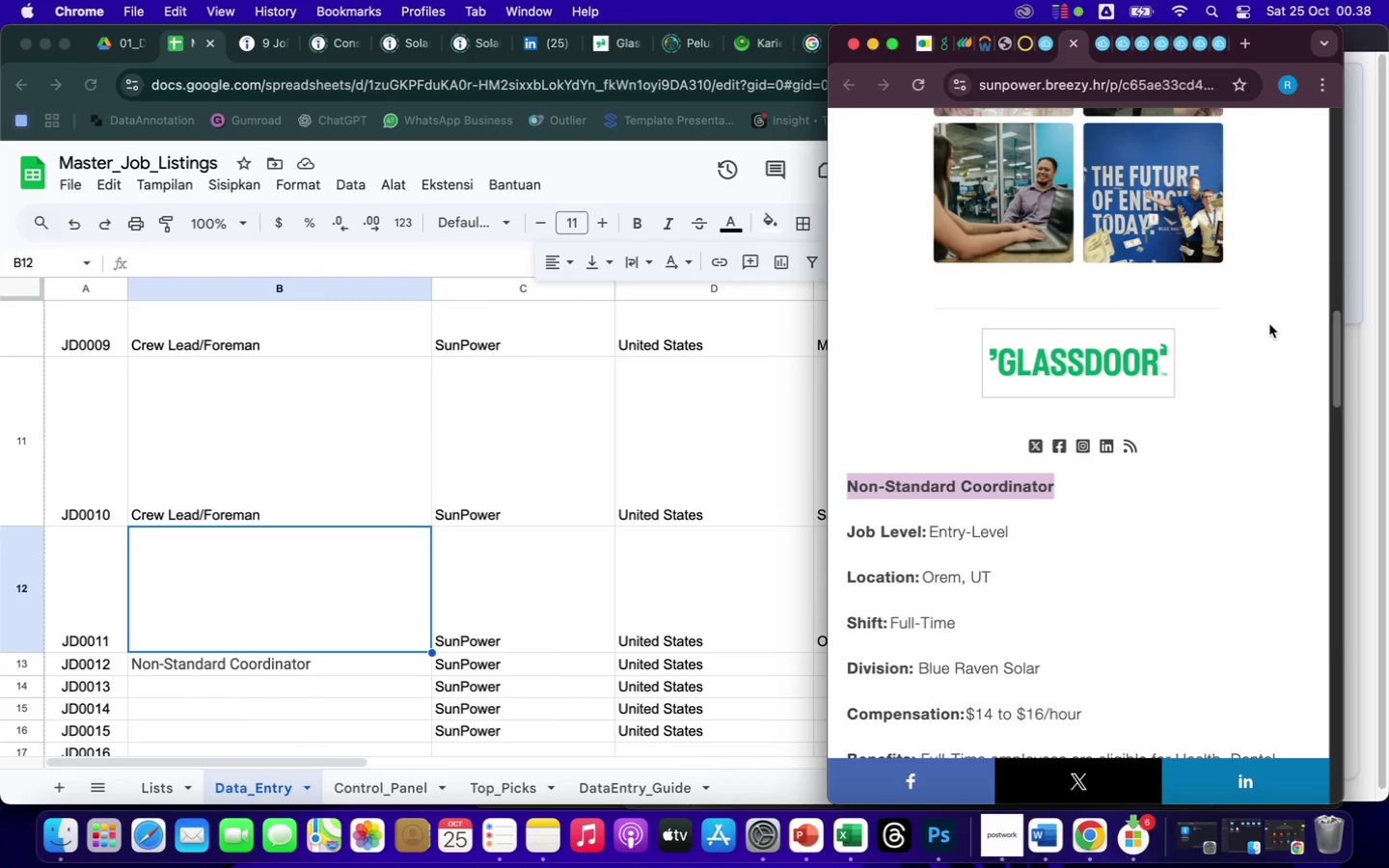 
mouse_move([1038, 48])
 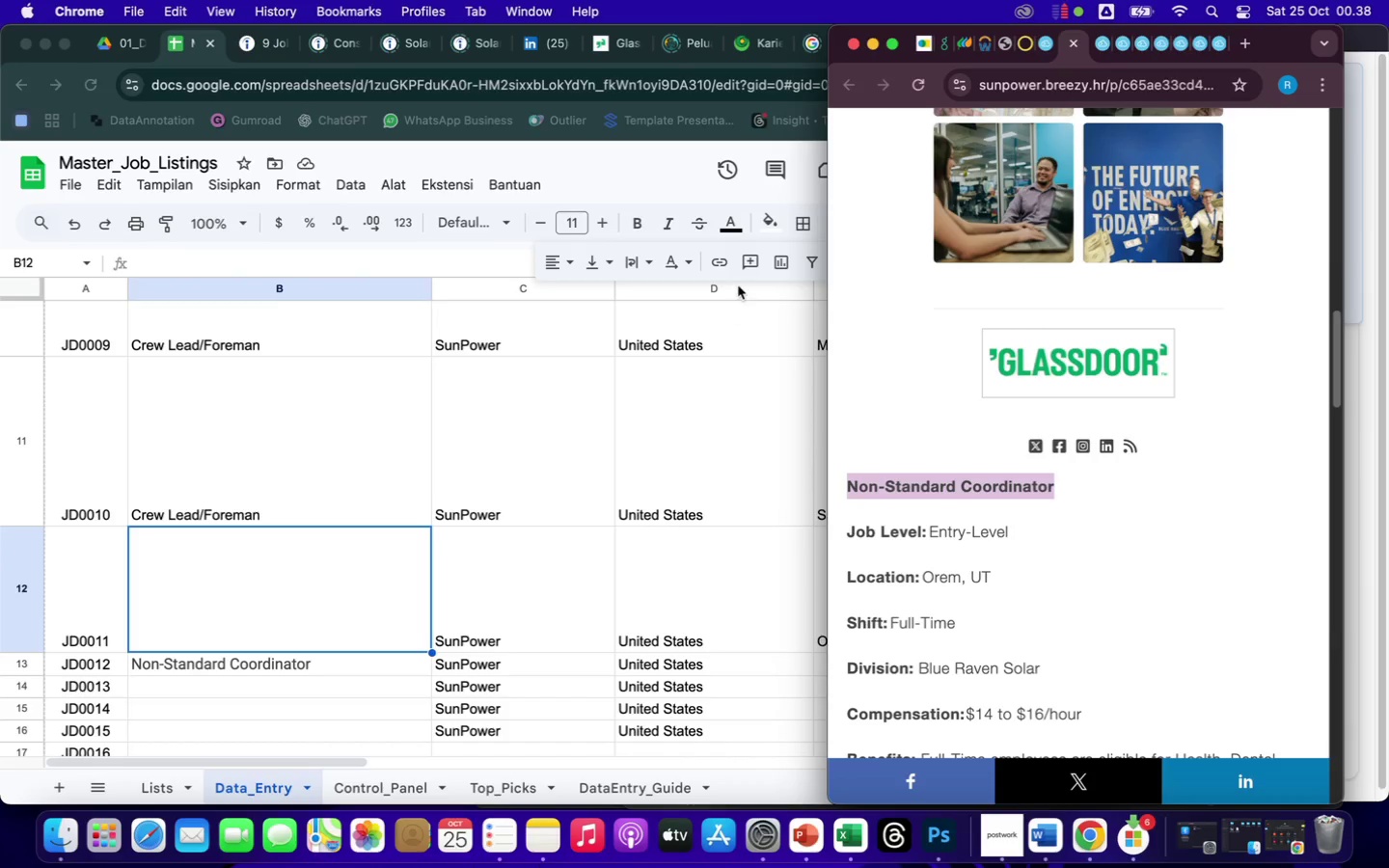 
mouse_move([999, 70])
 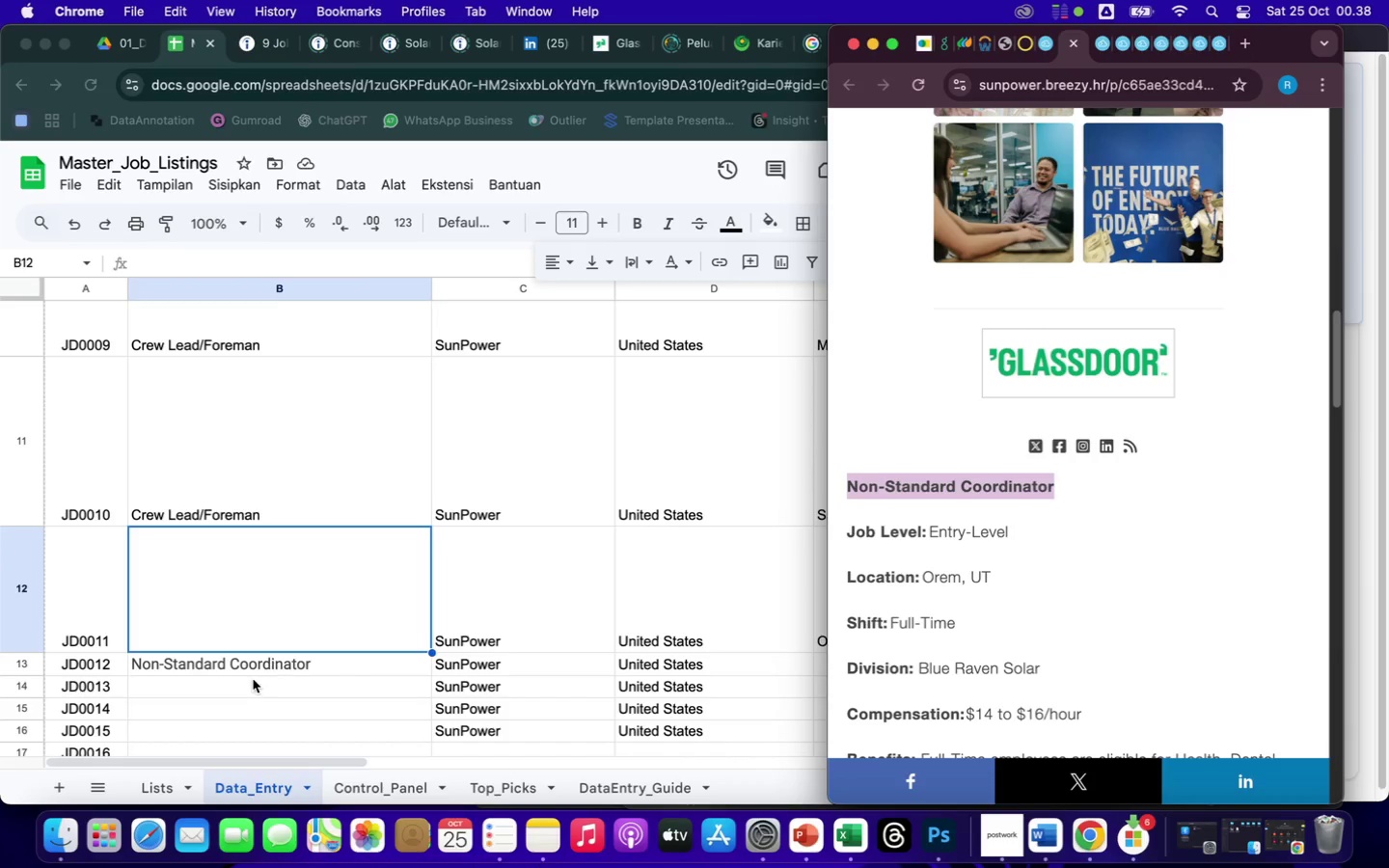 
left_click([265, 626])
 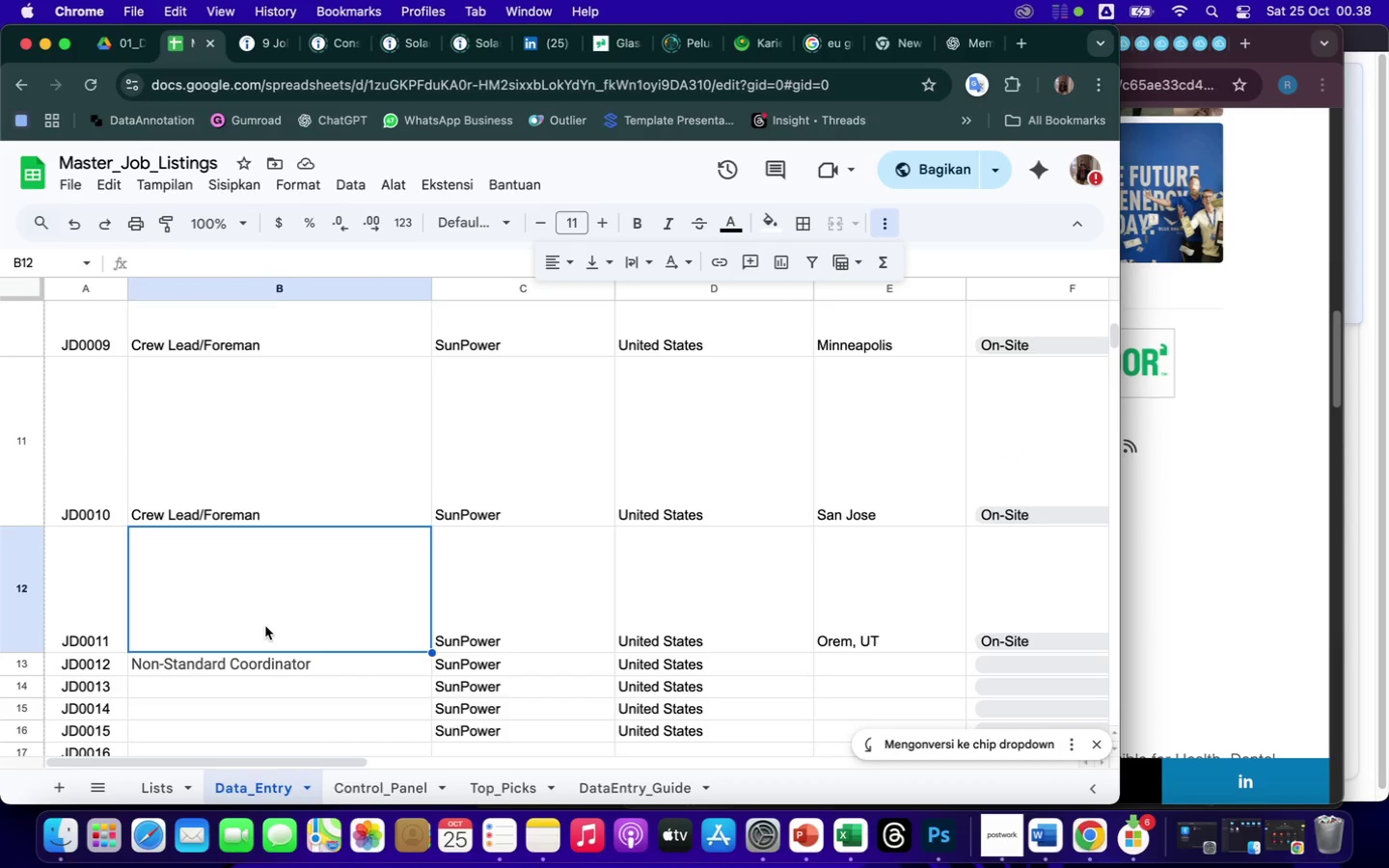 
type(Junior Product Manager)
 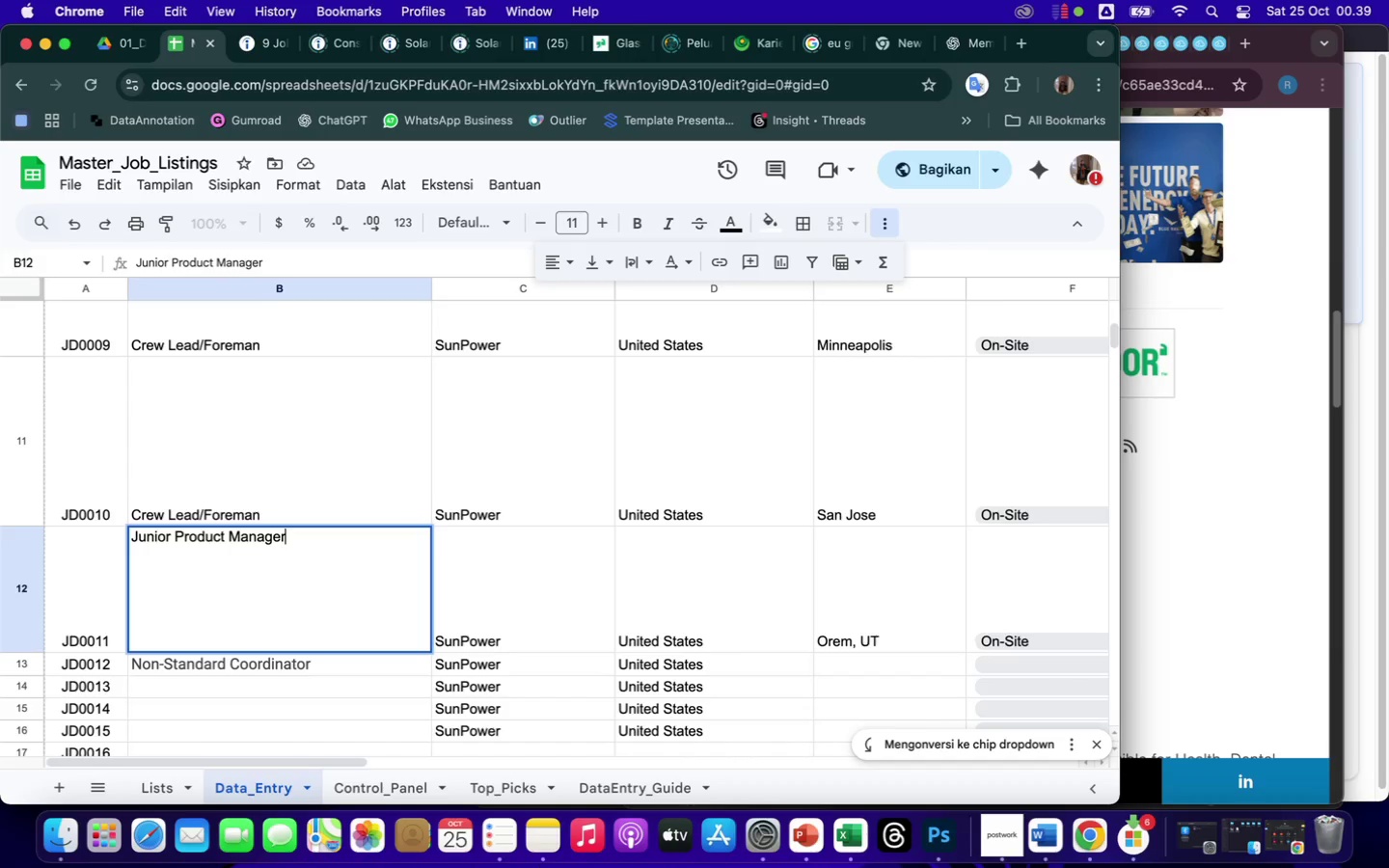 
key(ArrowRight)
 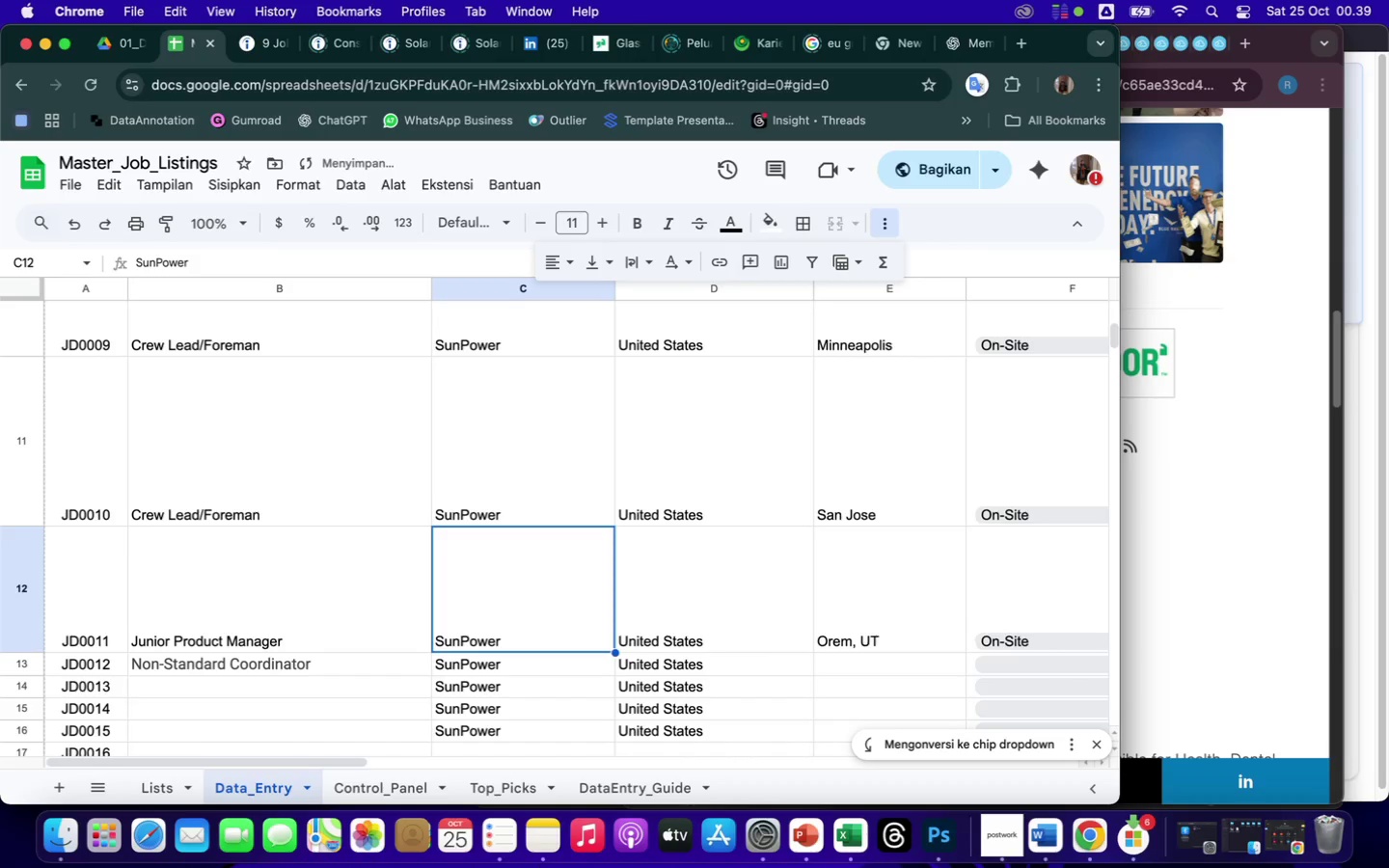 
key(ArrowRight)
 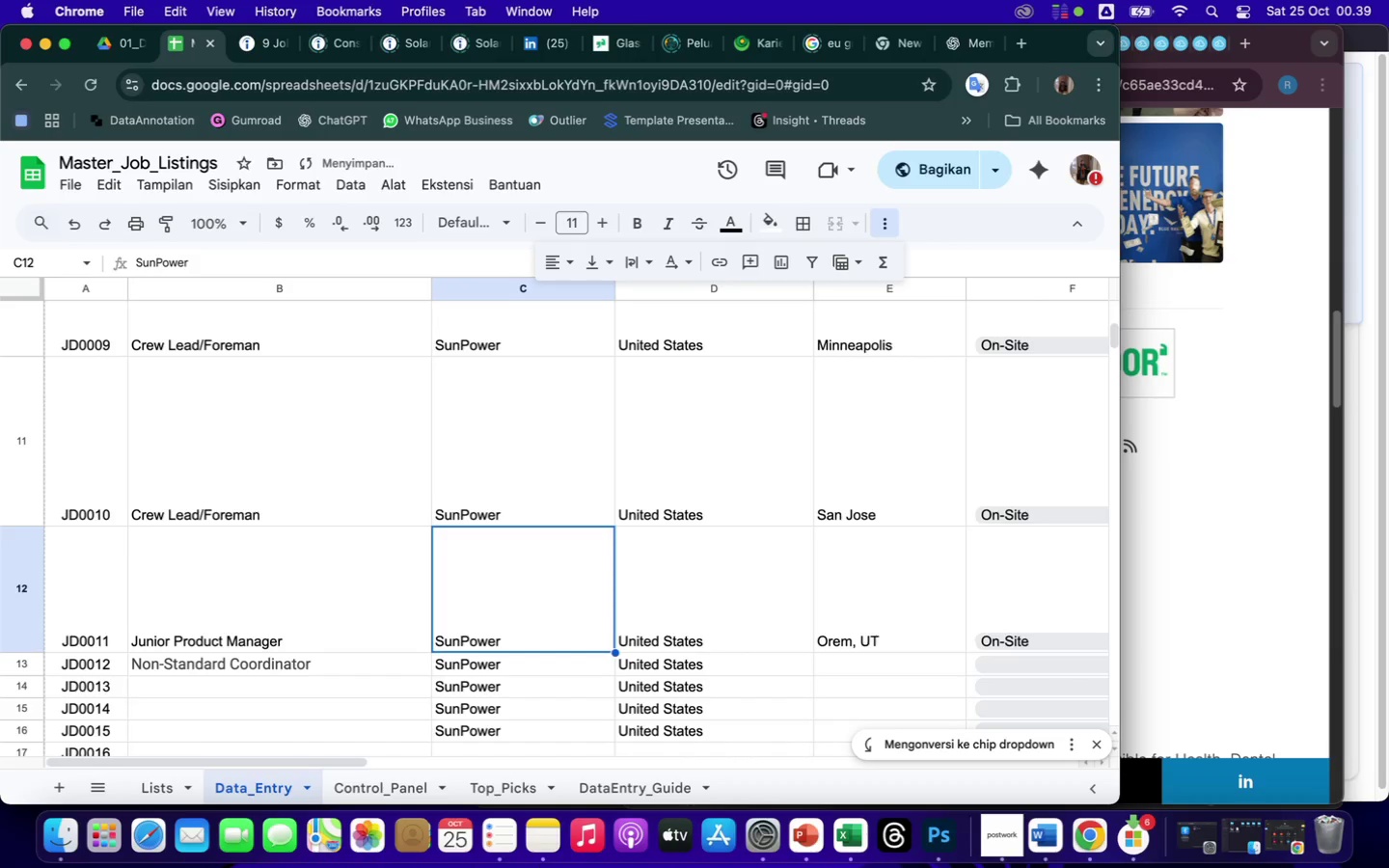 
key(ArrowRight)
 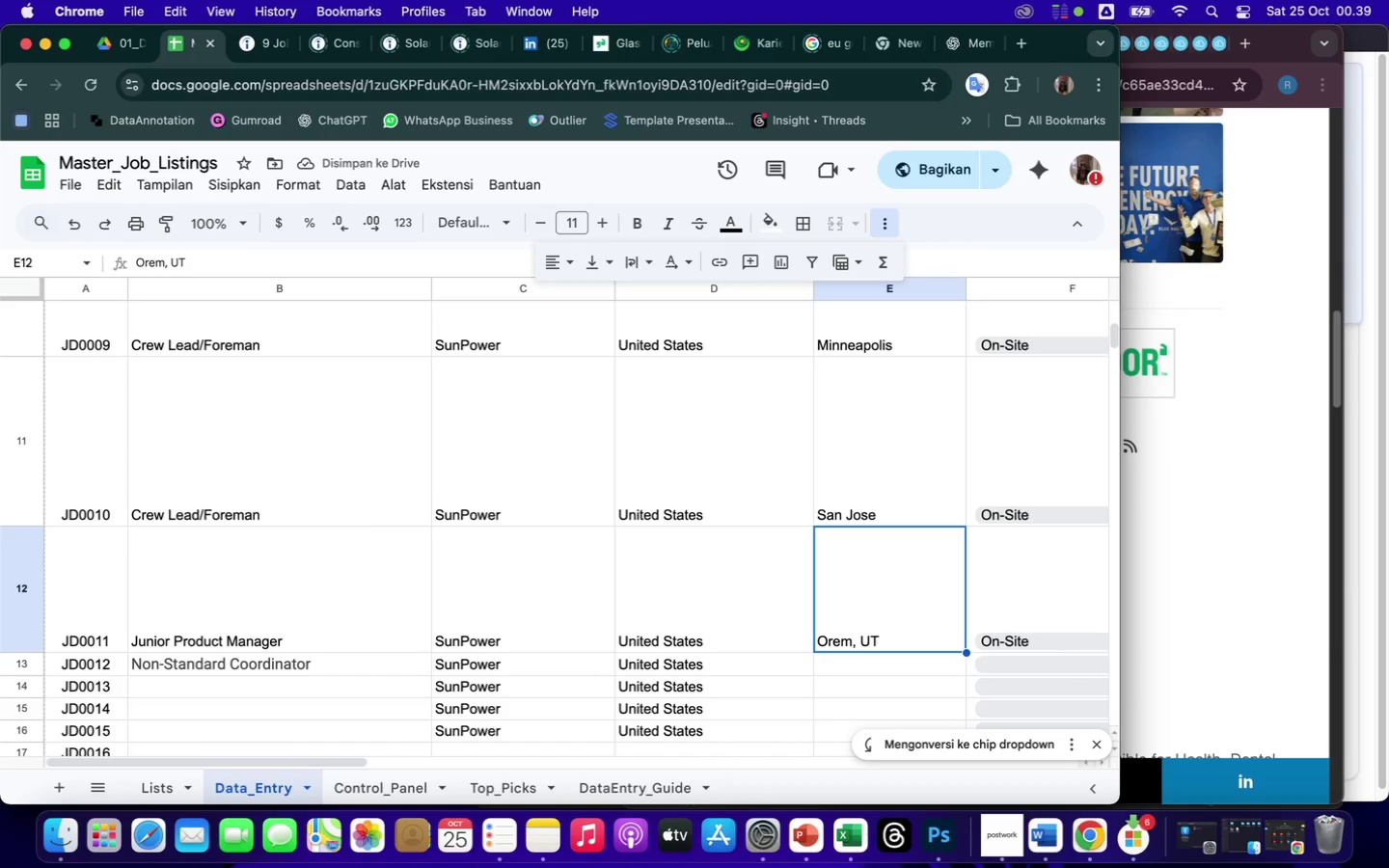 
key(ArrowDown)
 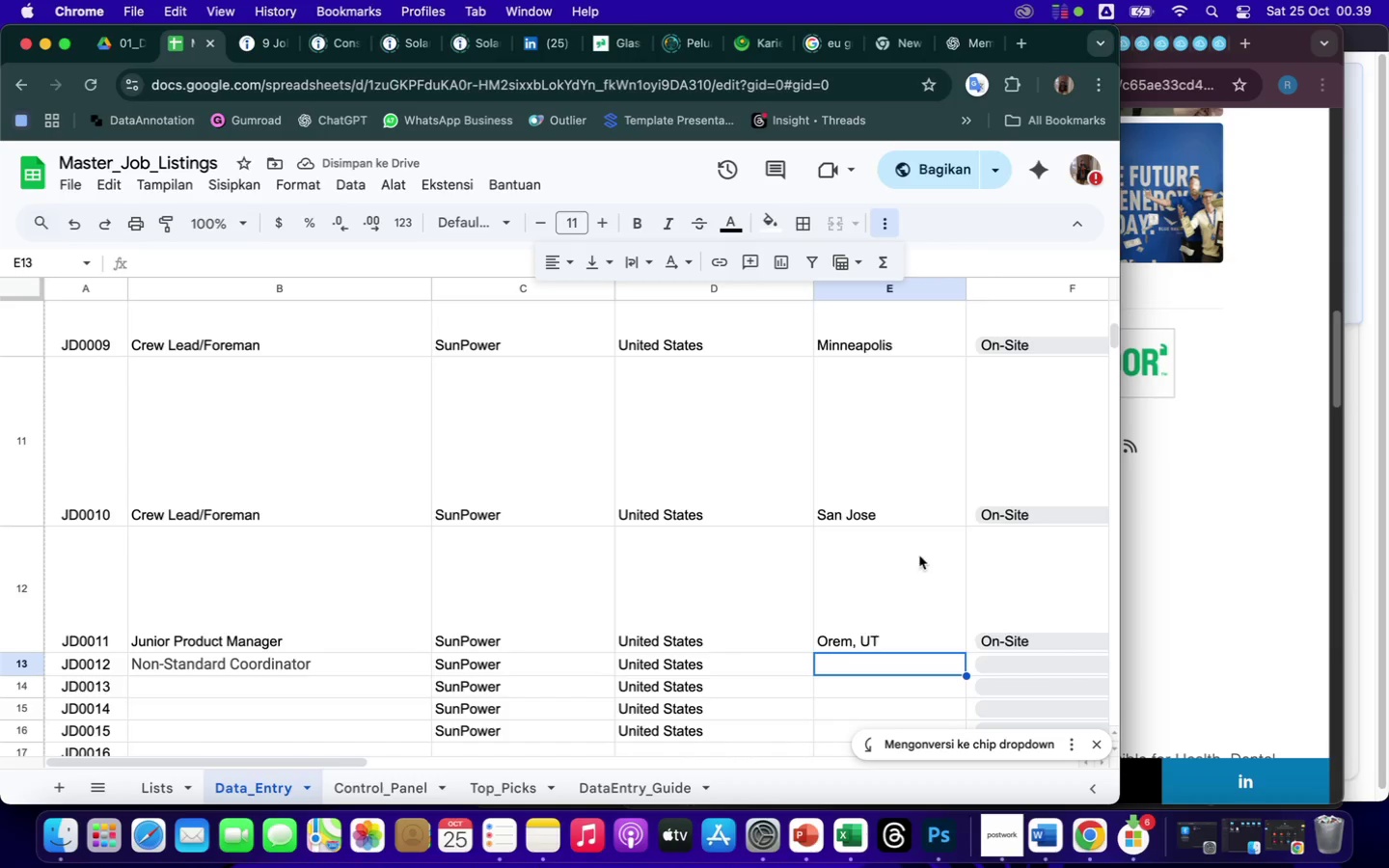 
left_click([1220, 486])
 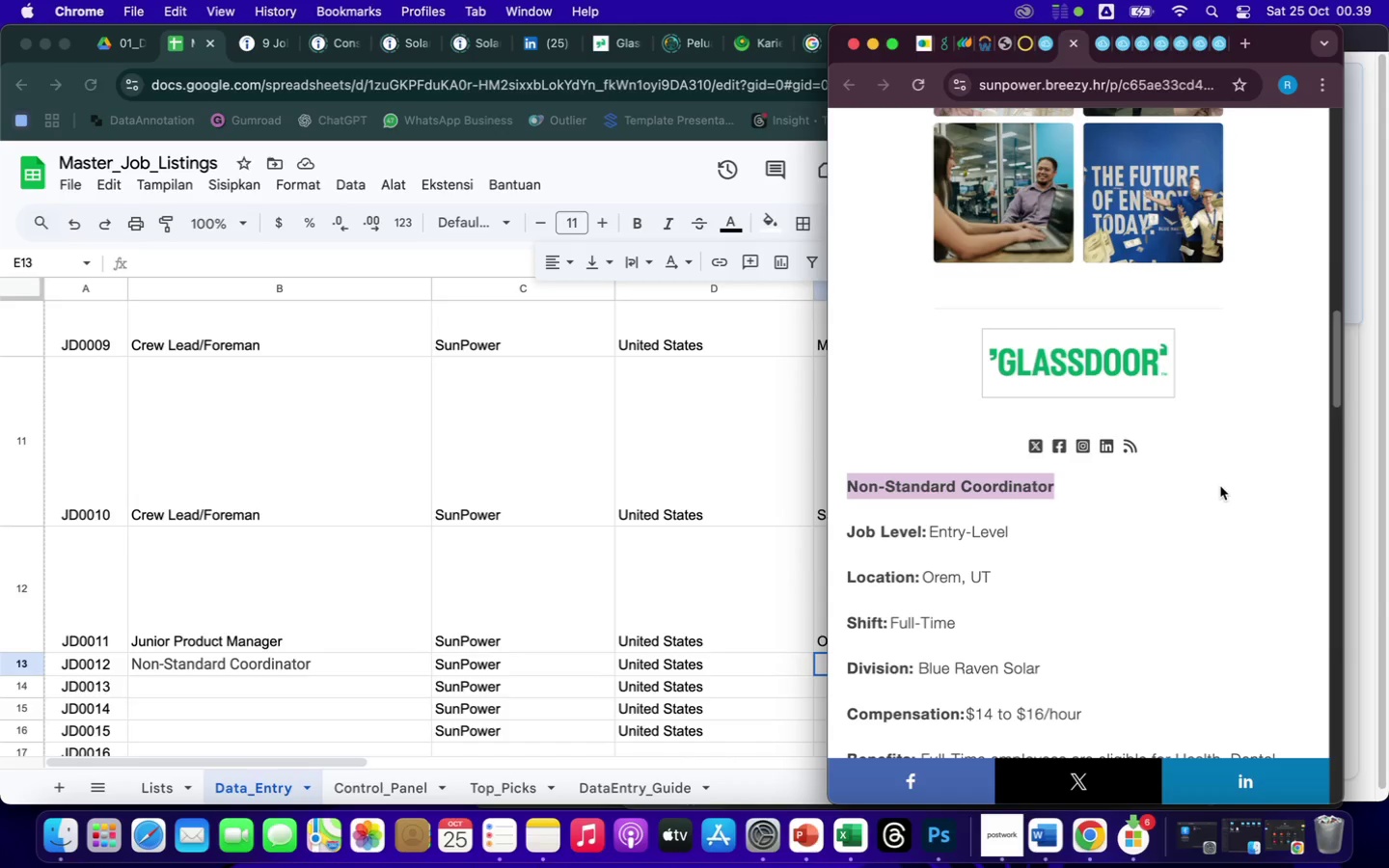 
scroll: coordinate [1220, 486], scroll_direction: up, amount: 137.0
 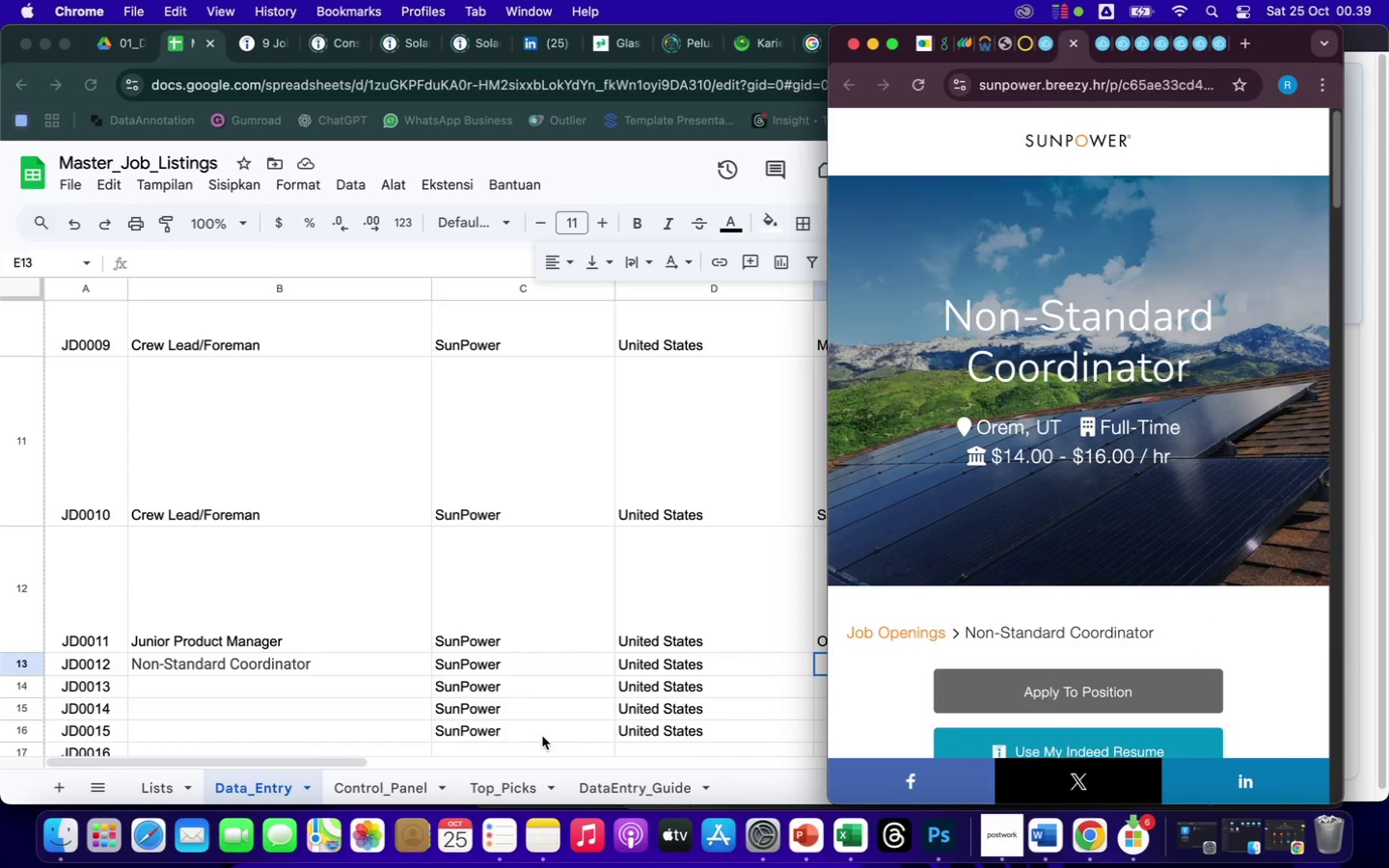 
left_click([615, 733])
 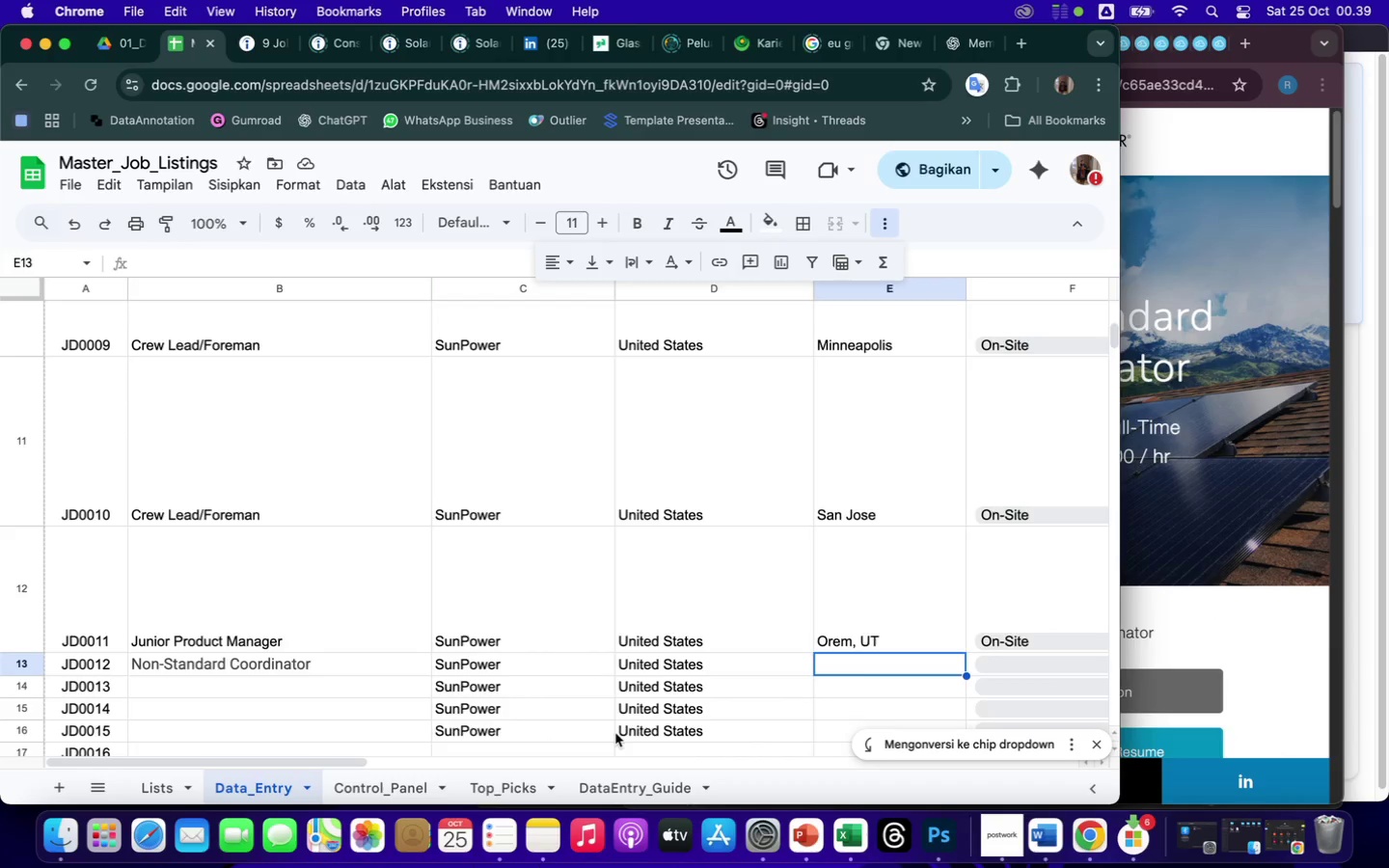 
scroll: coordinate [615, 733], scroll_direction: down, amount: 35.0
 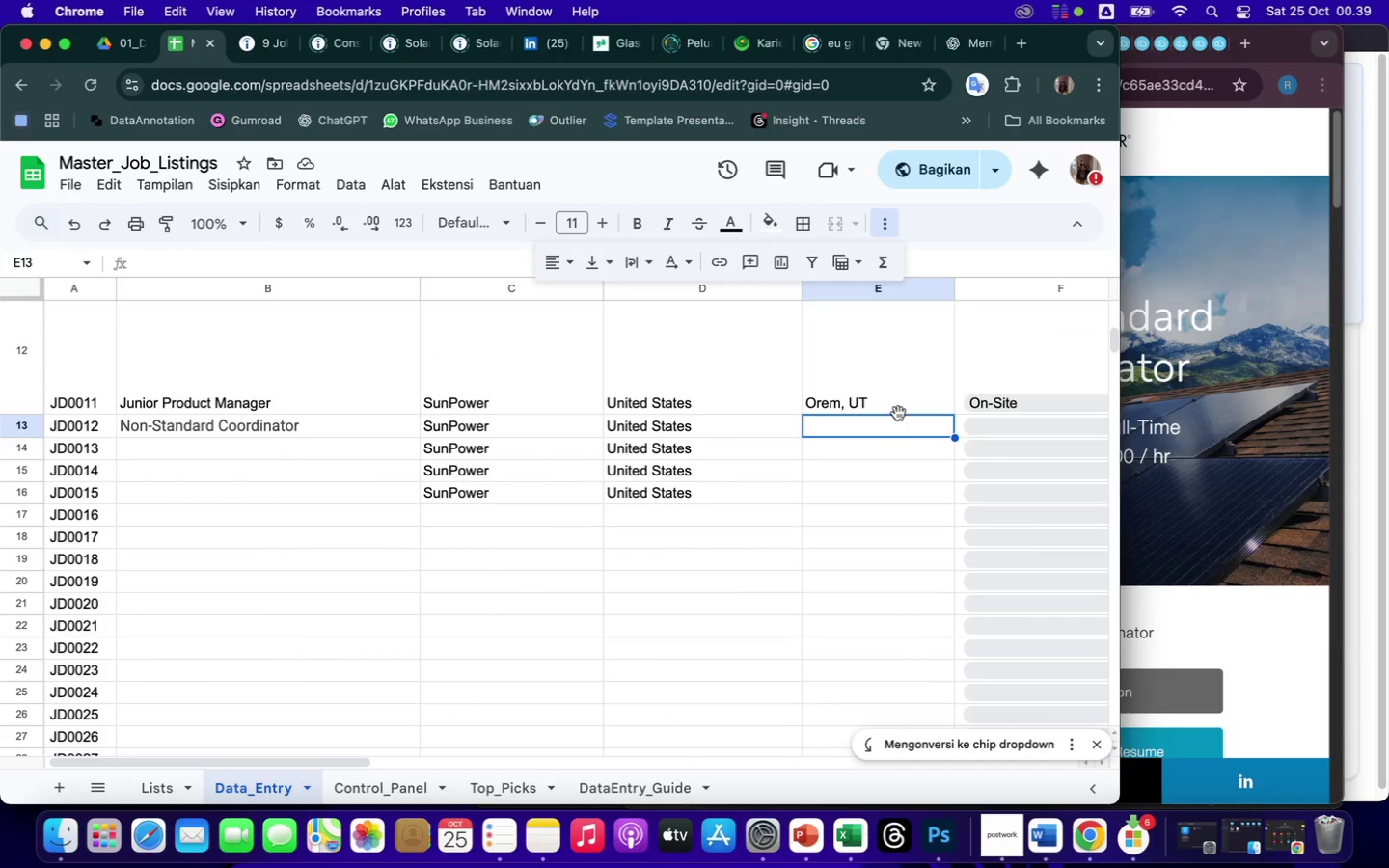 
left_click([894, 402])
 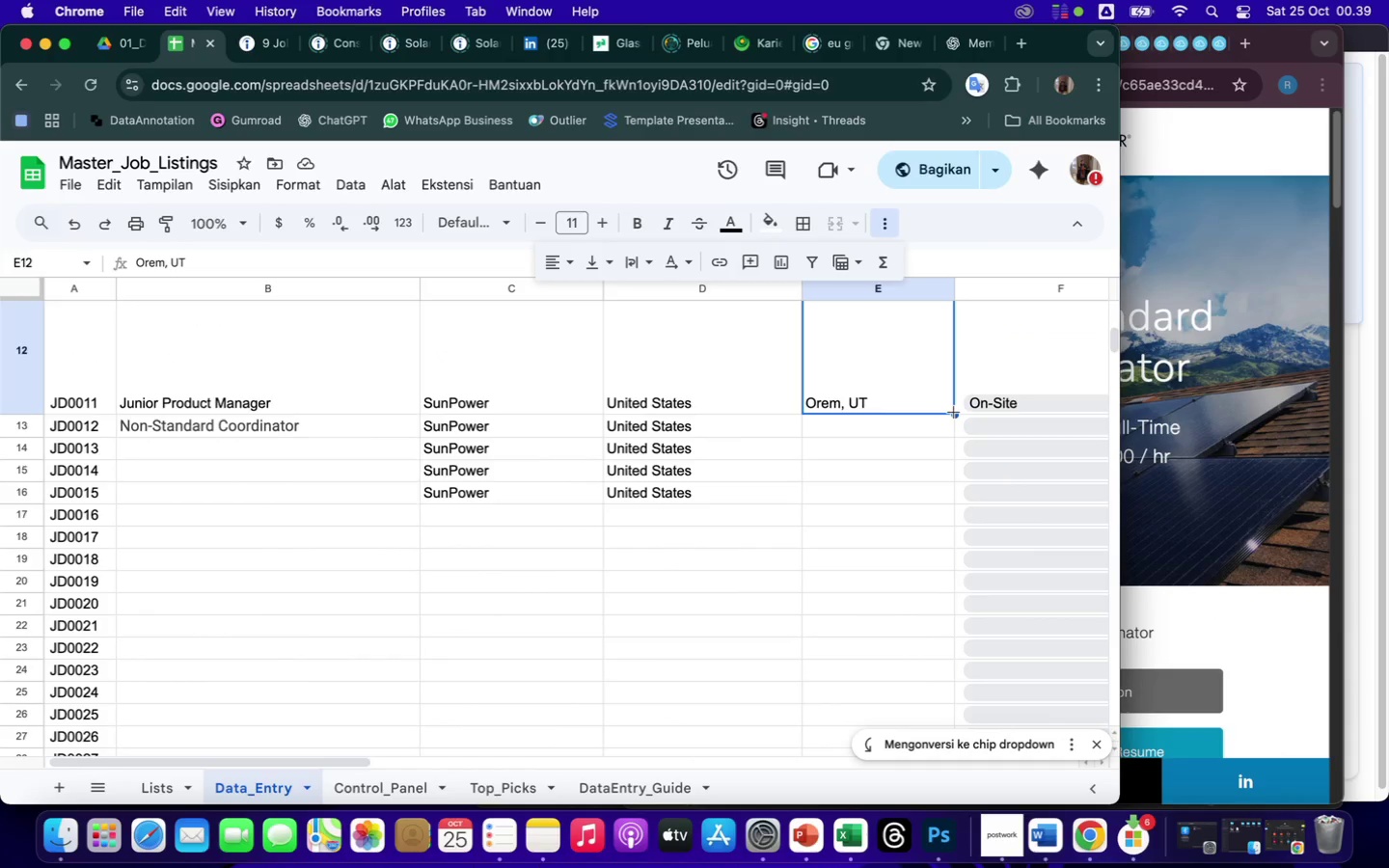 
left_click_drag(start_coordinate=[954, 414], to_coordinate=[954, 428])
 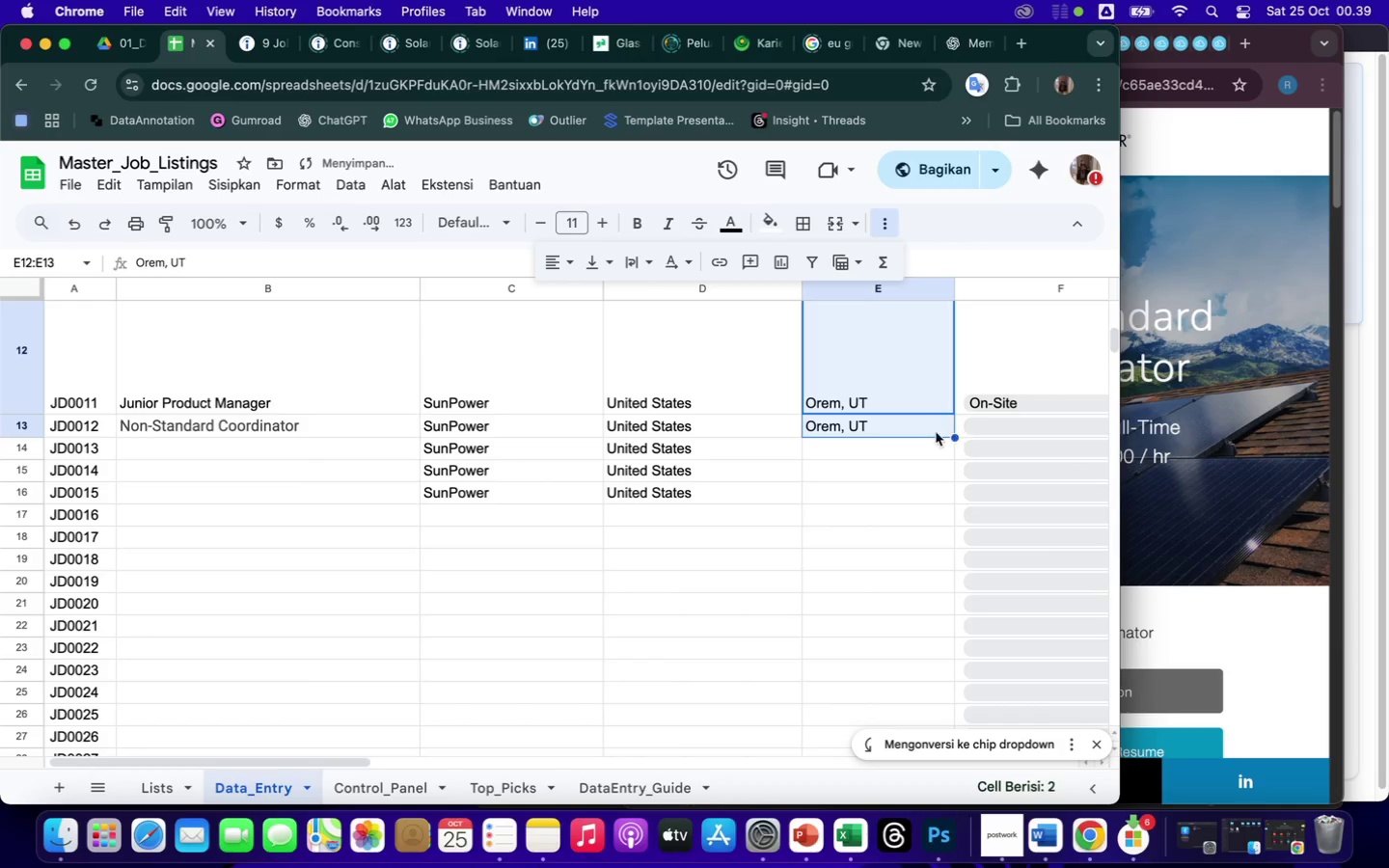 
left_click([915, 433])
 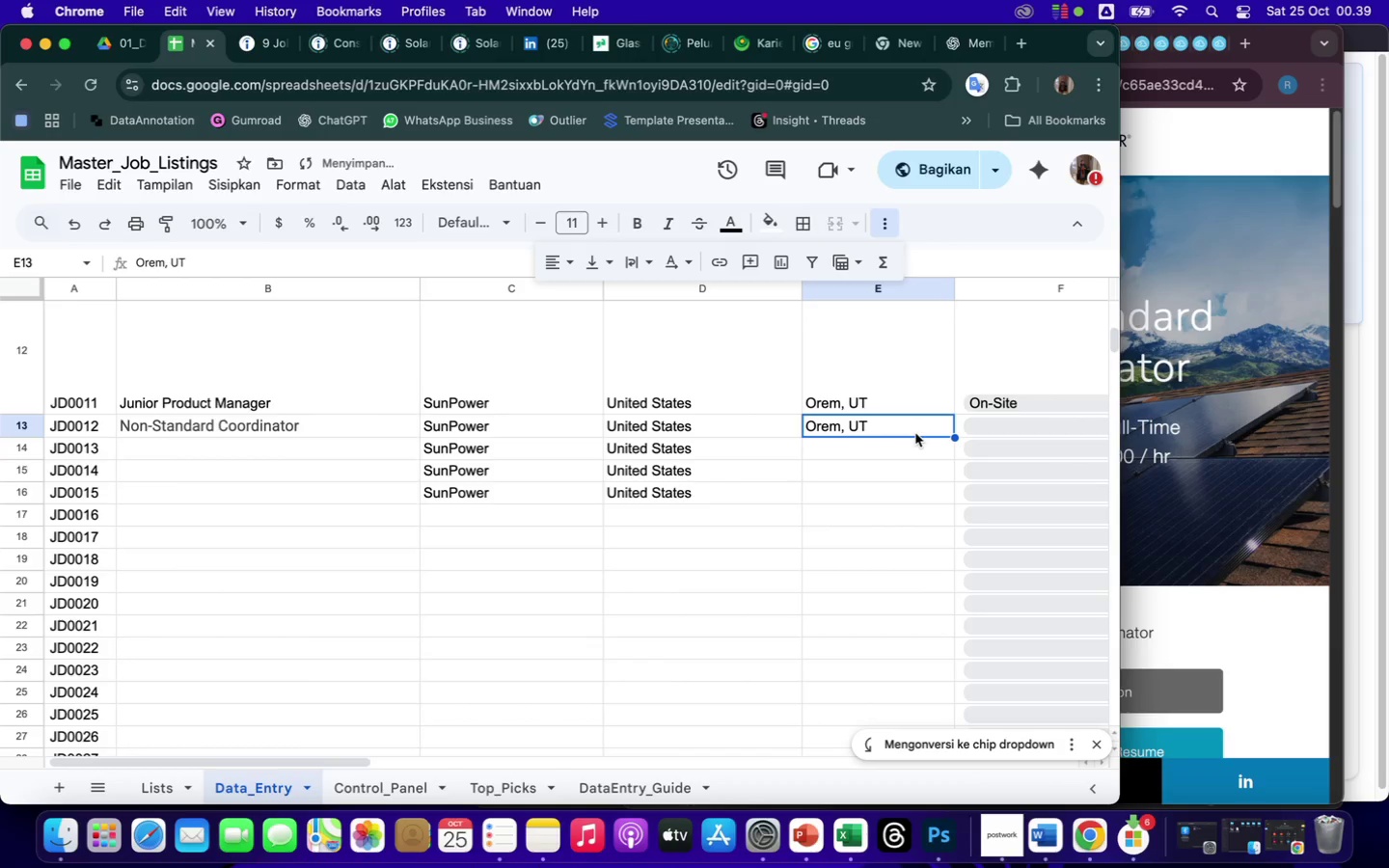 
key(ArrowRight)
 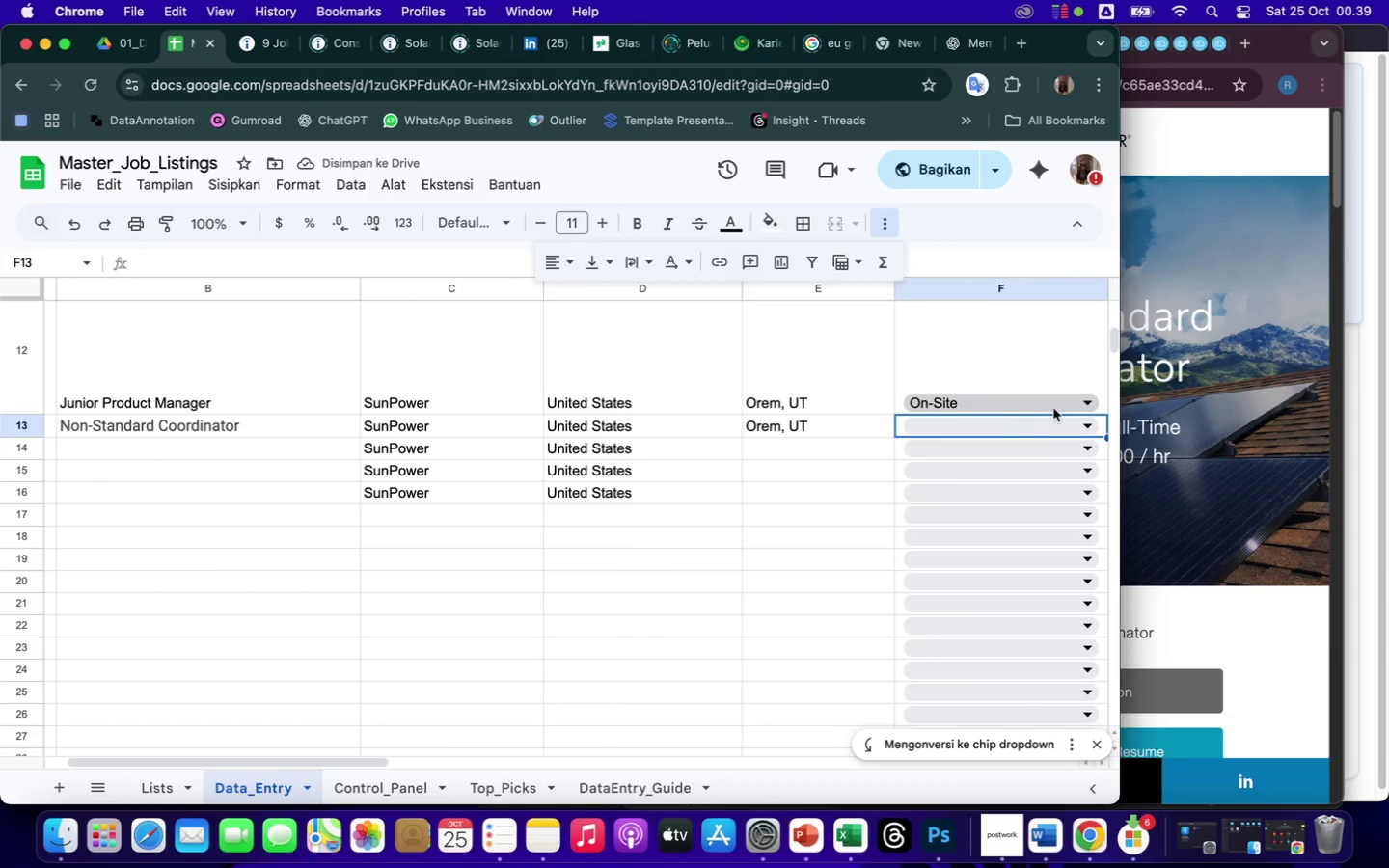 
left_click([1092, 425])
 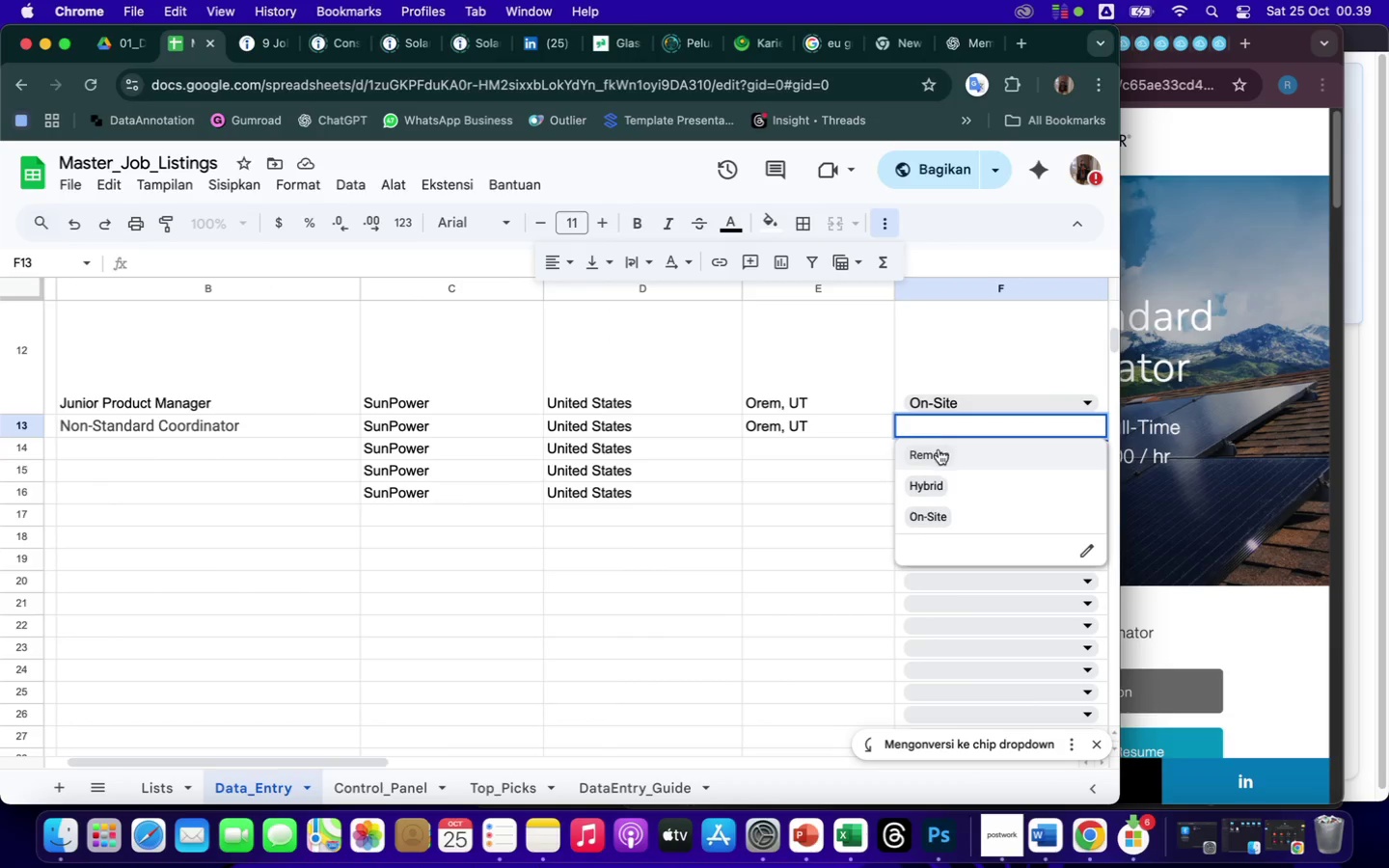 
left_click([940, 515])
 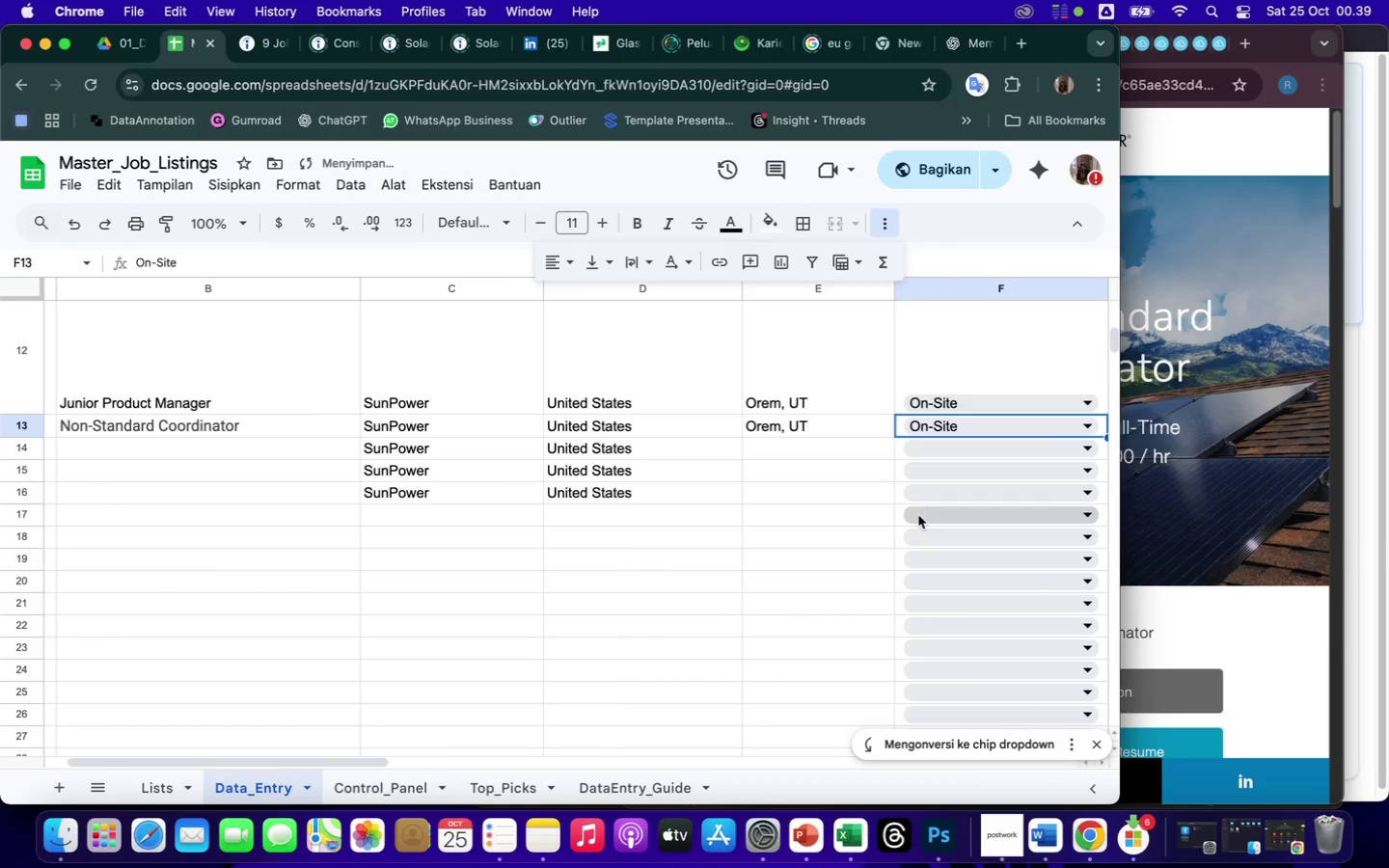 
left_click([839, 525])
 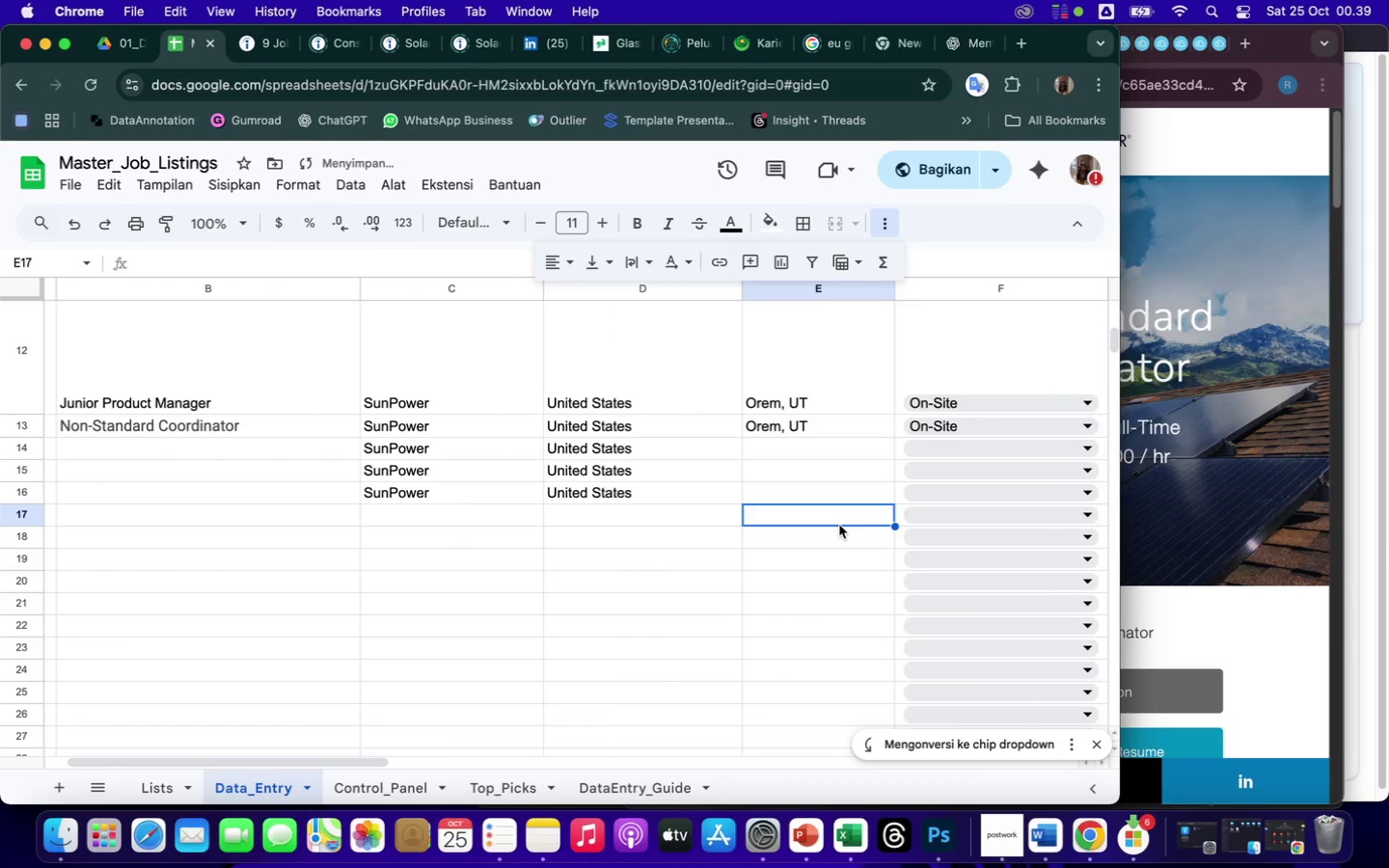 
key(ArrowRight)
 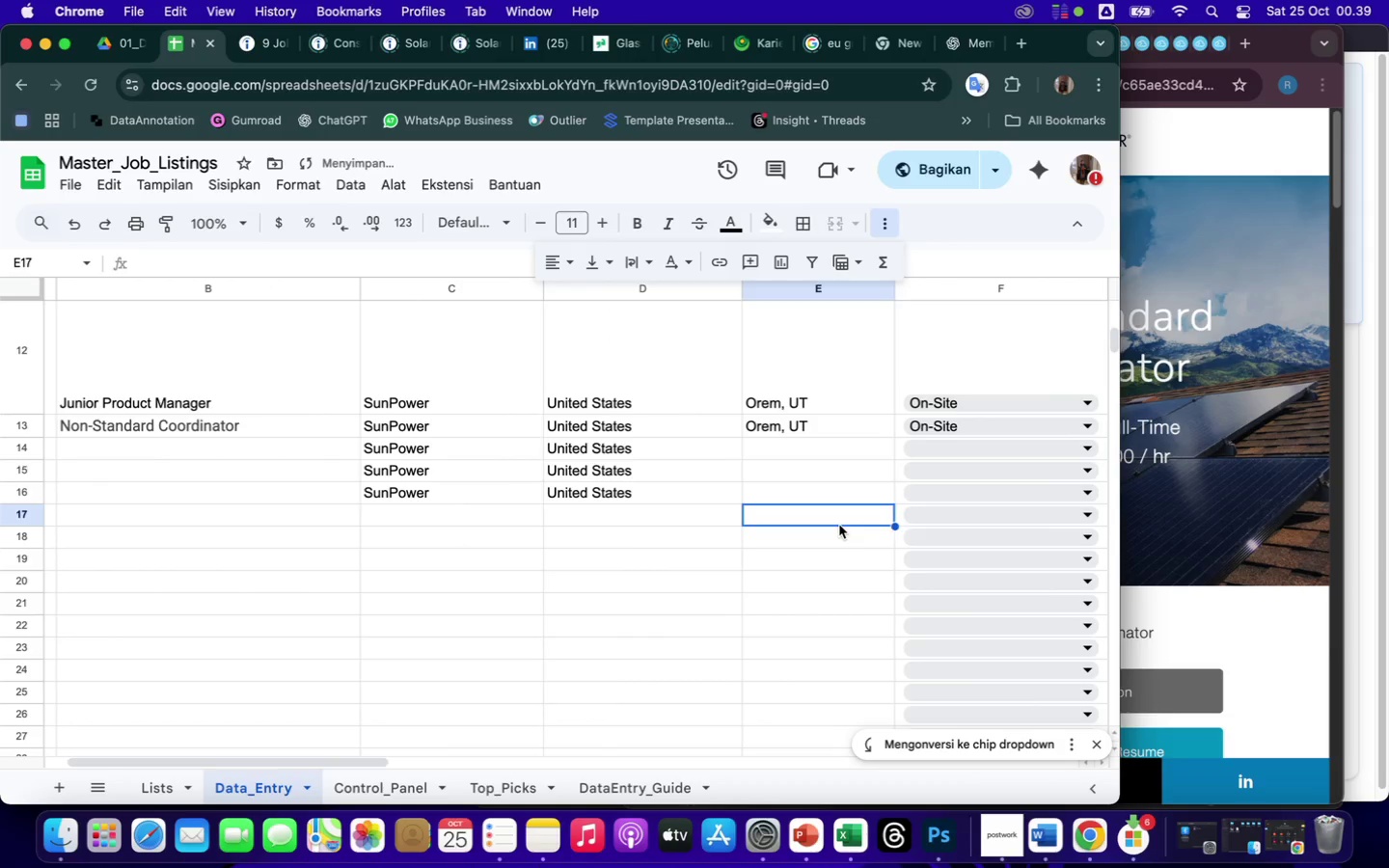 
key(ArrowRight)
 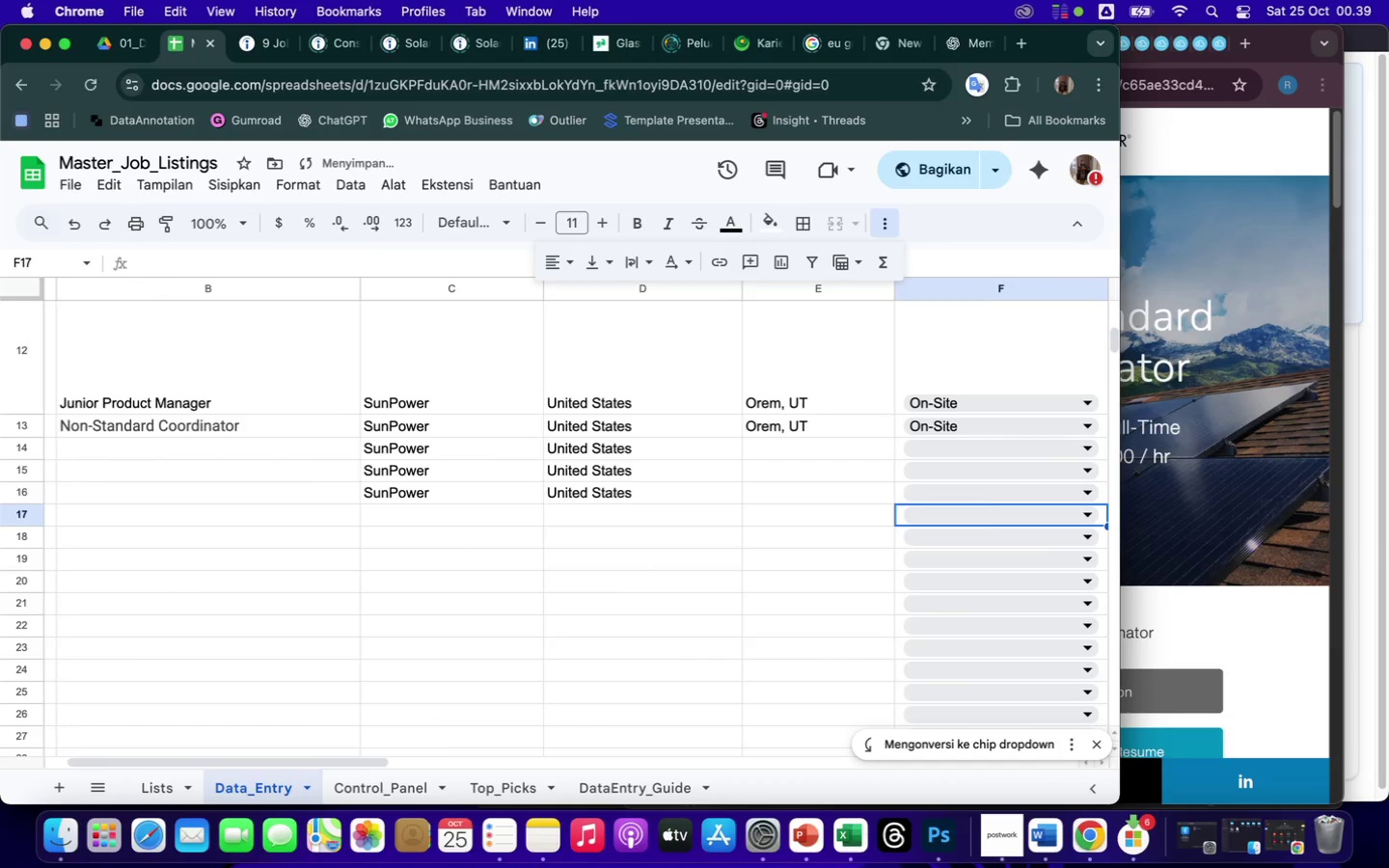 
key(ArrowRight)
 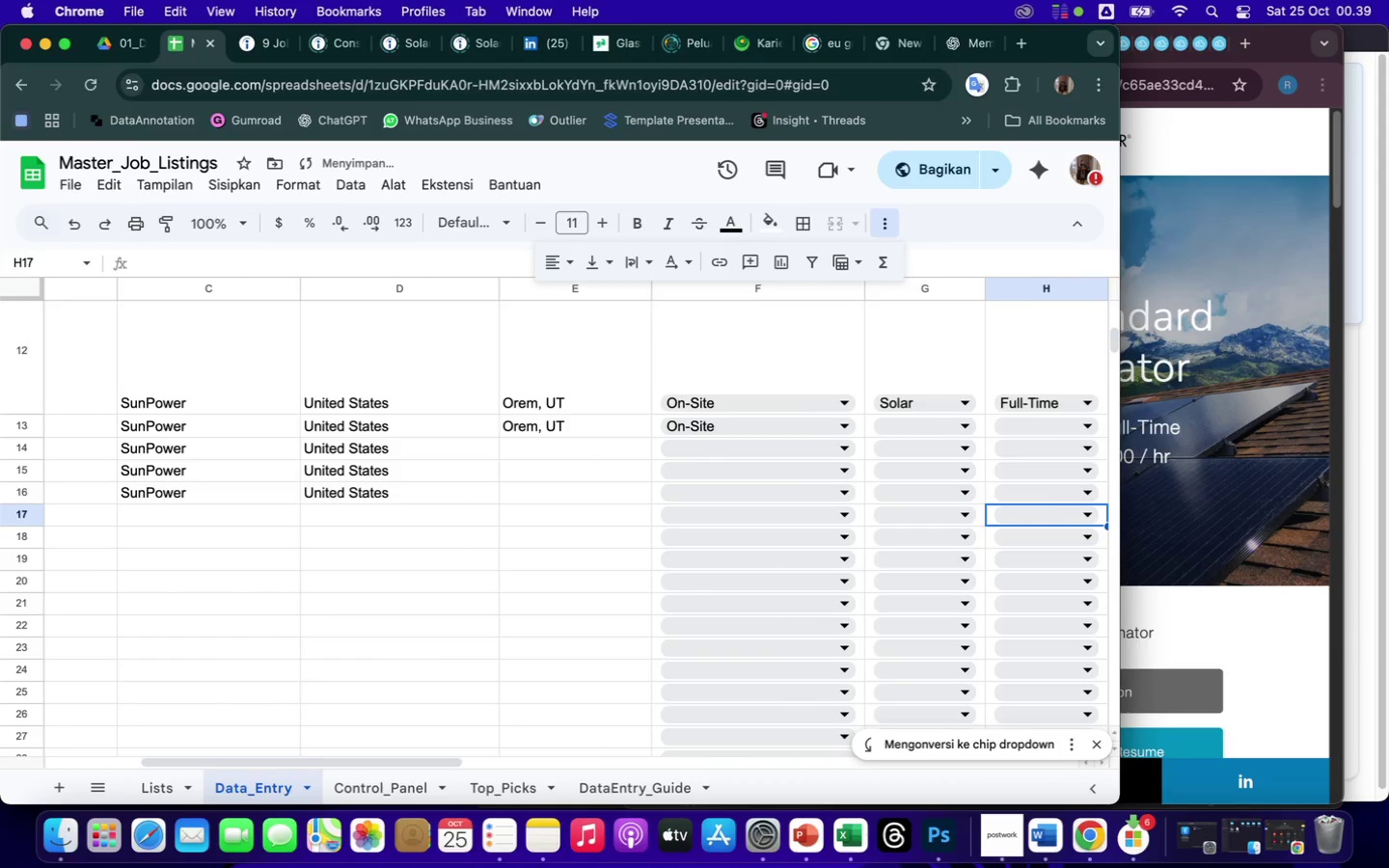 
key(ArrowRight)
 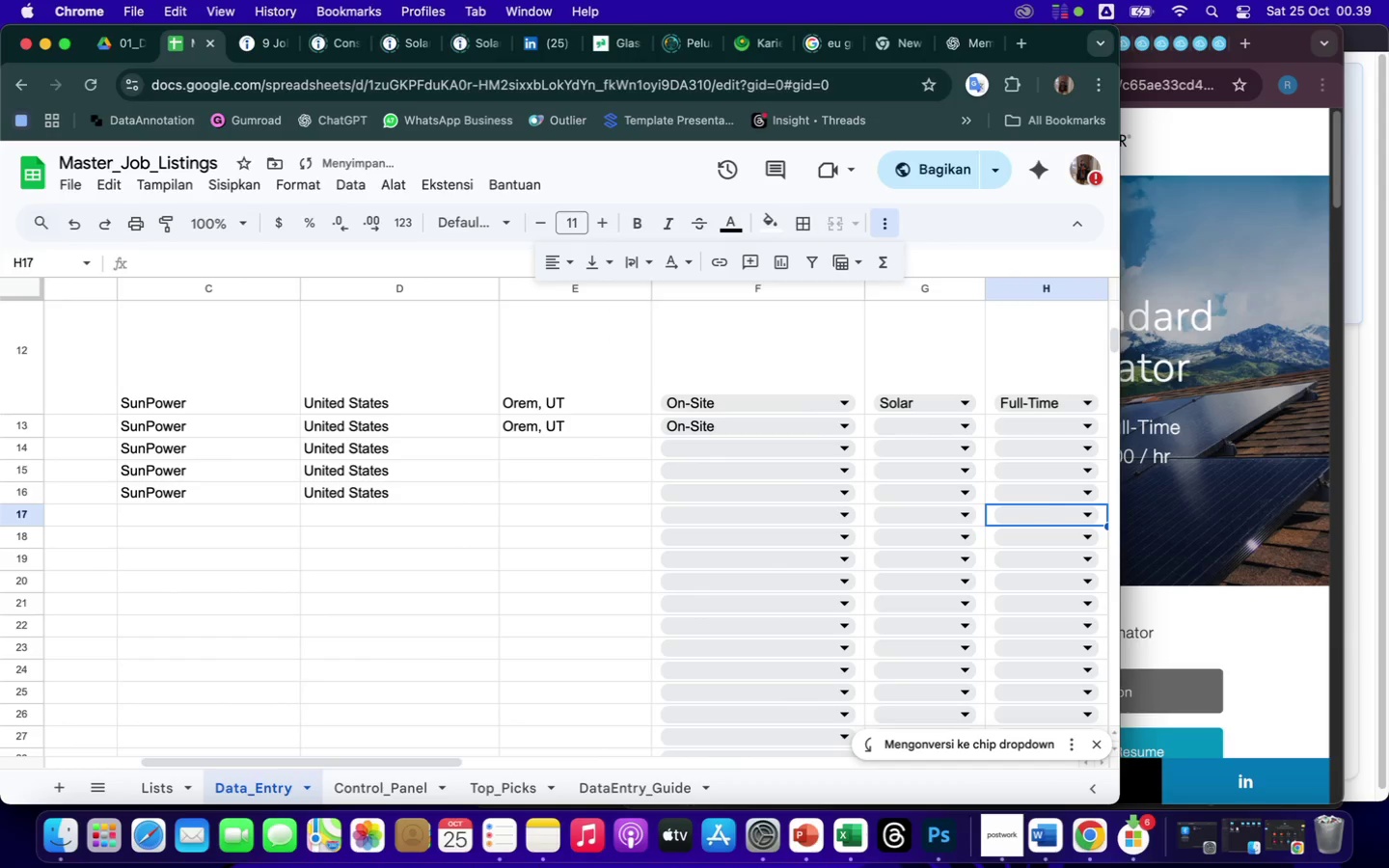 
key(ArrowRight)
 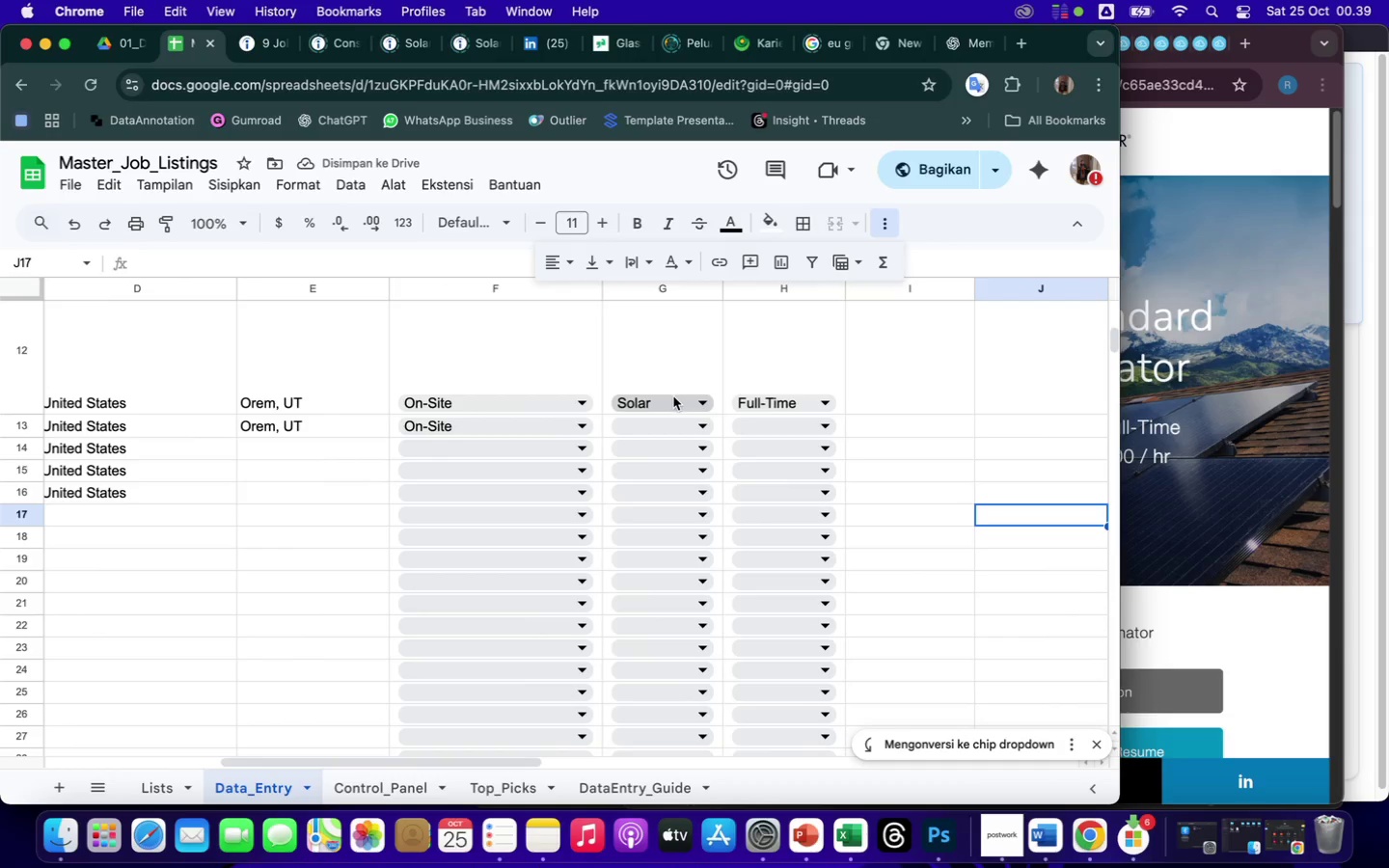 
left_click([698, 424])
 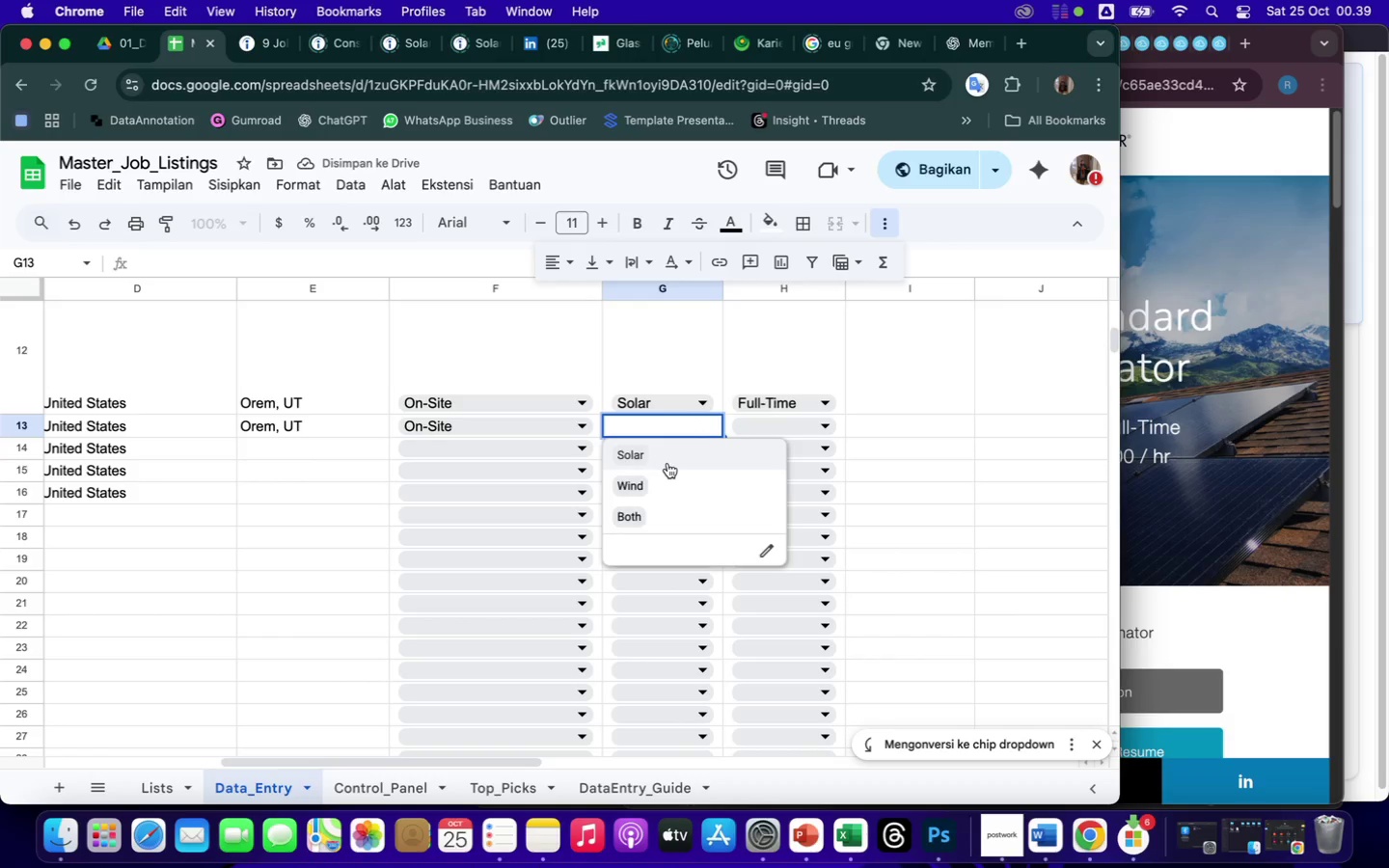 
left_click([667, 463])
 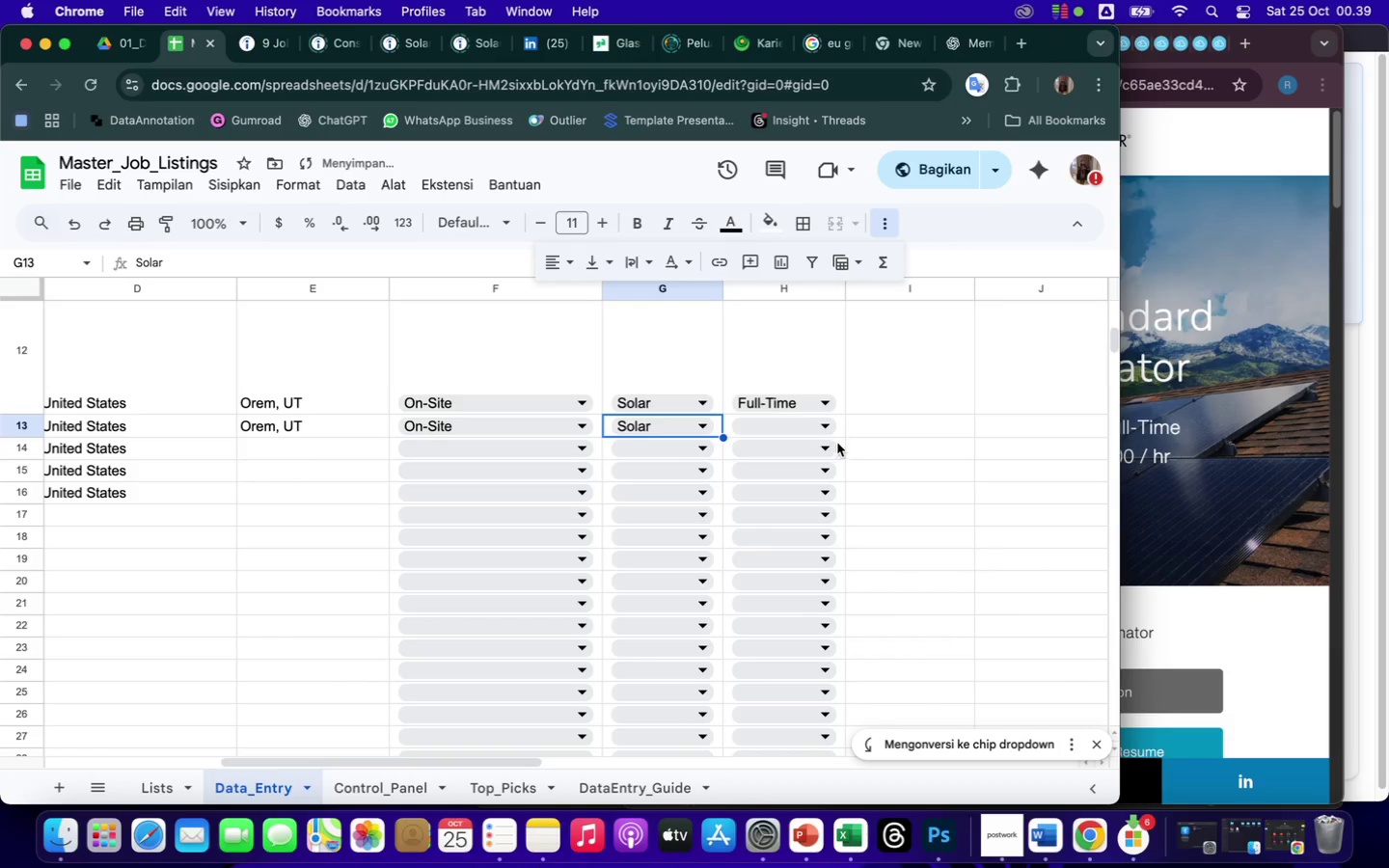 
left_click([825, 426])
 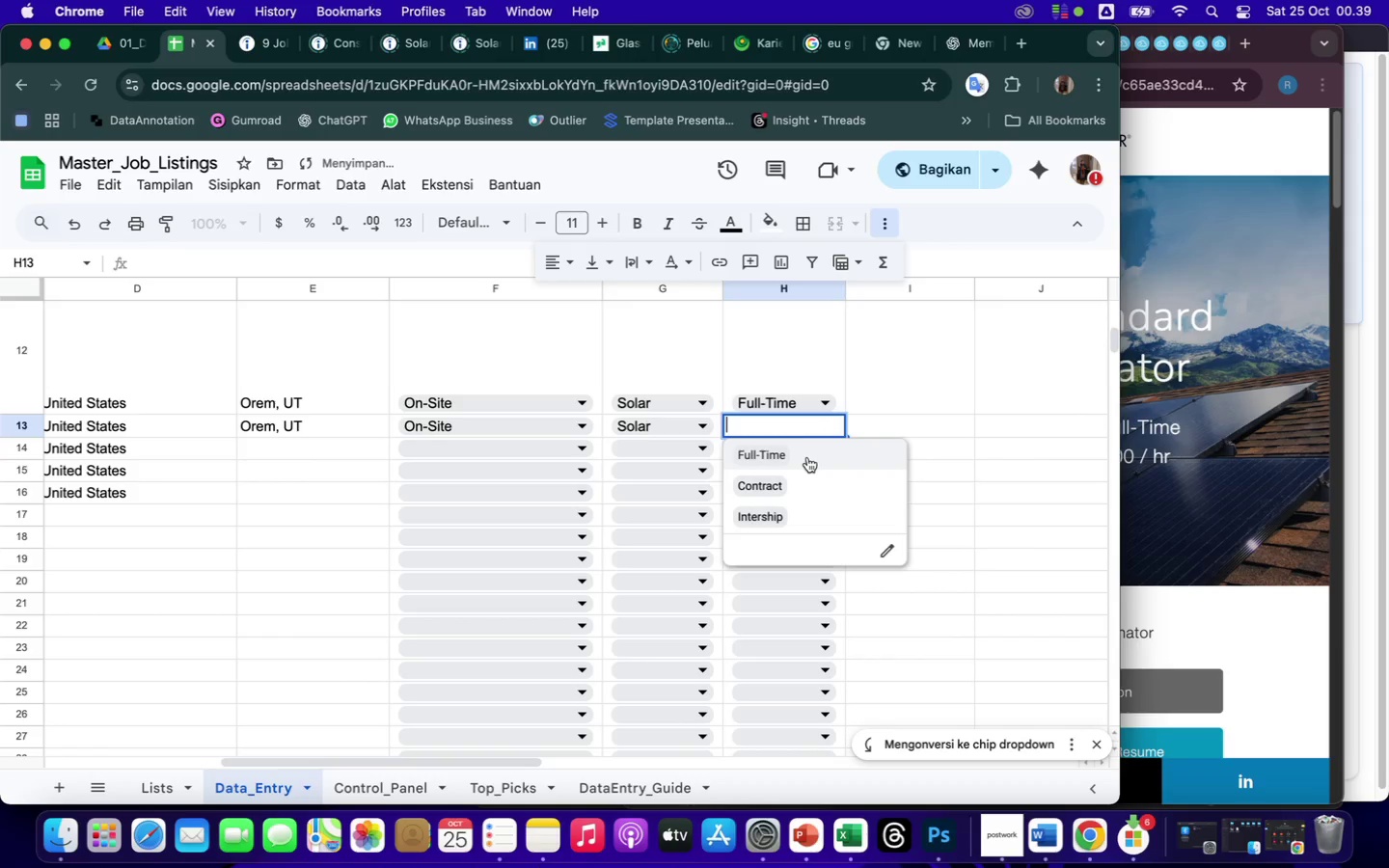 
left_click([806, 457])
 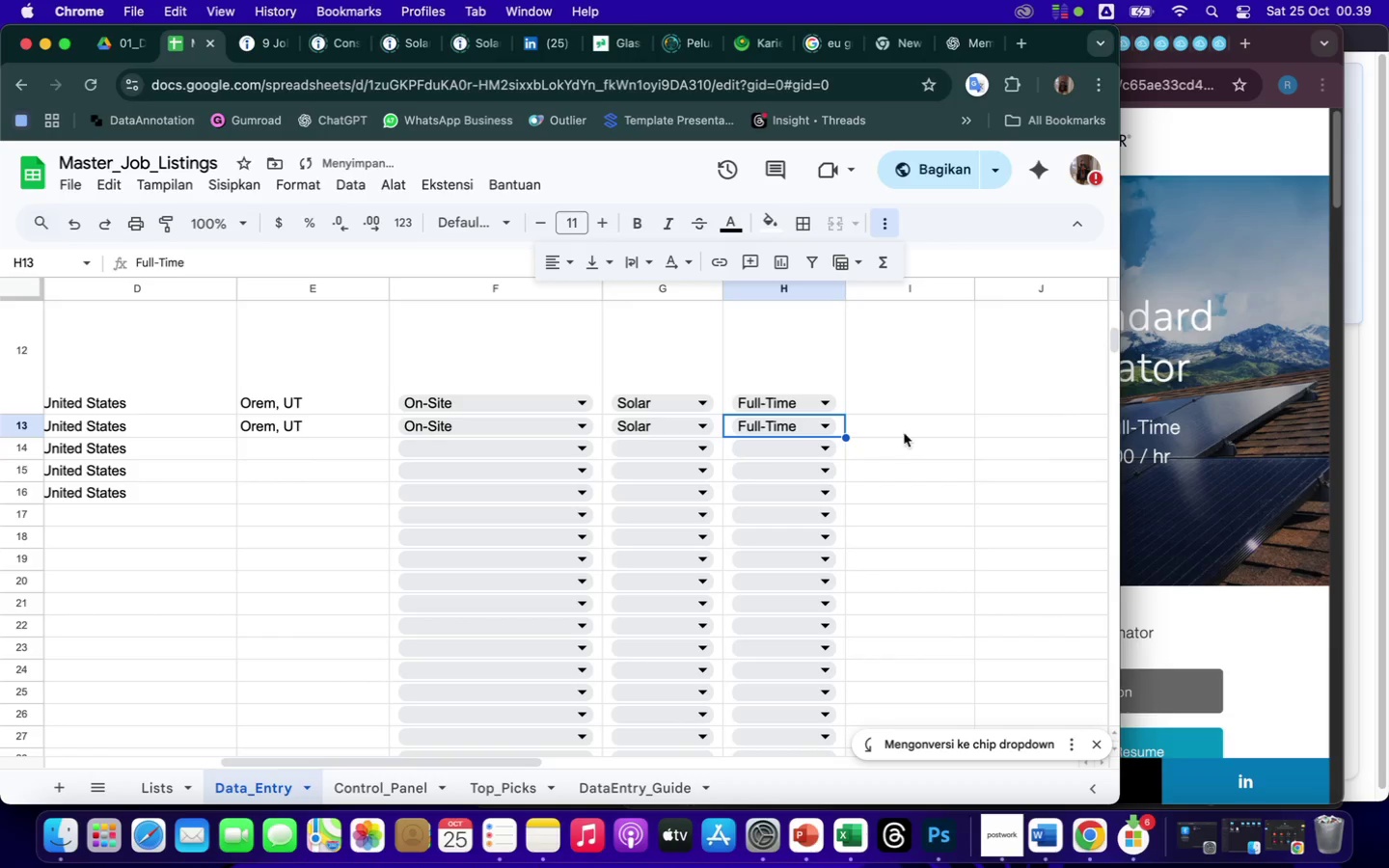 
left_click([924, 422])
 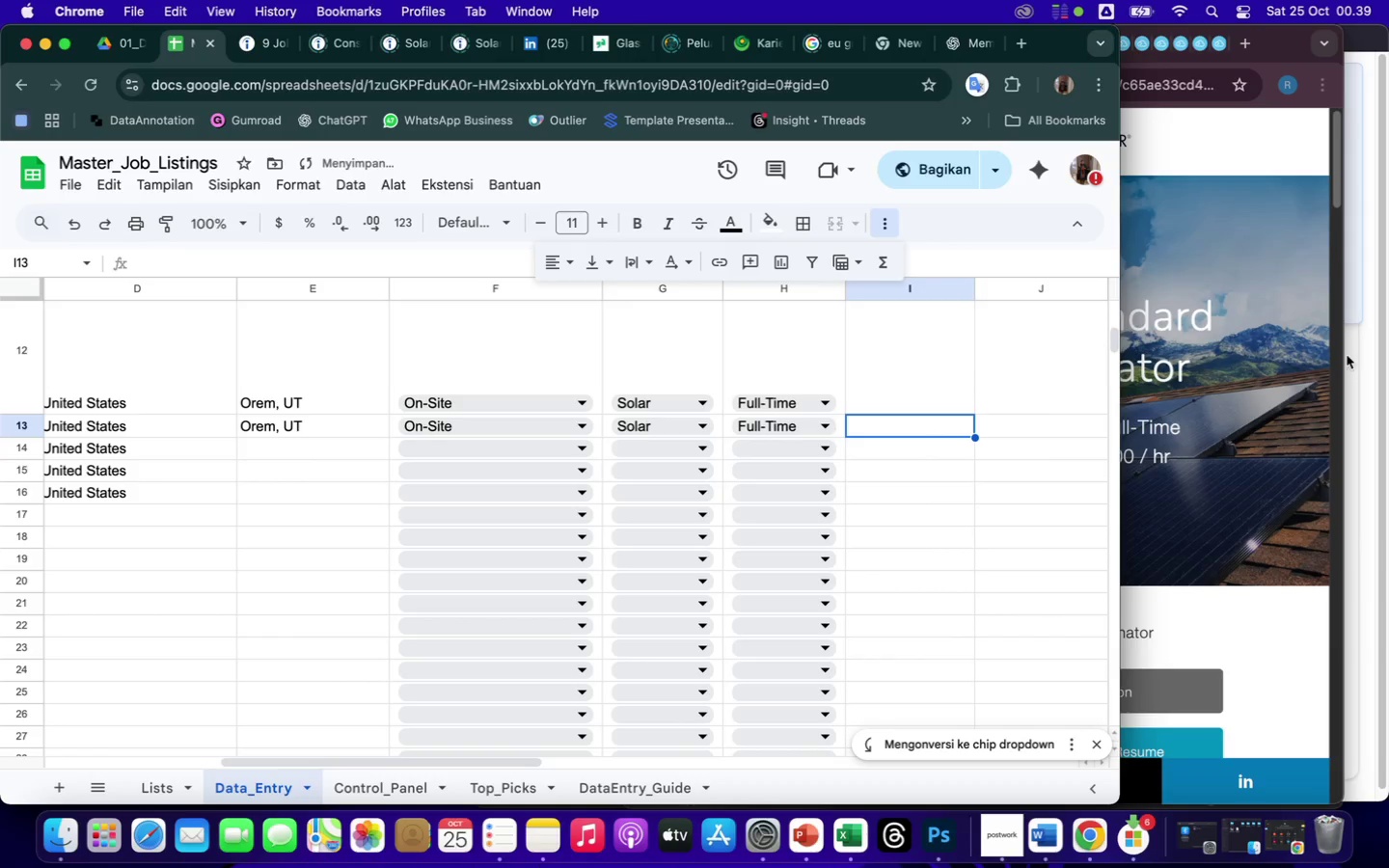 
left_click([1278, 367])
 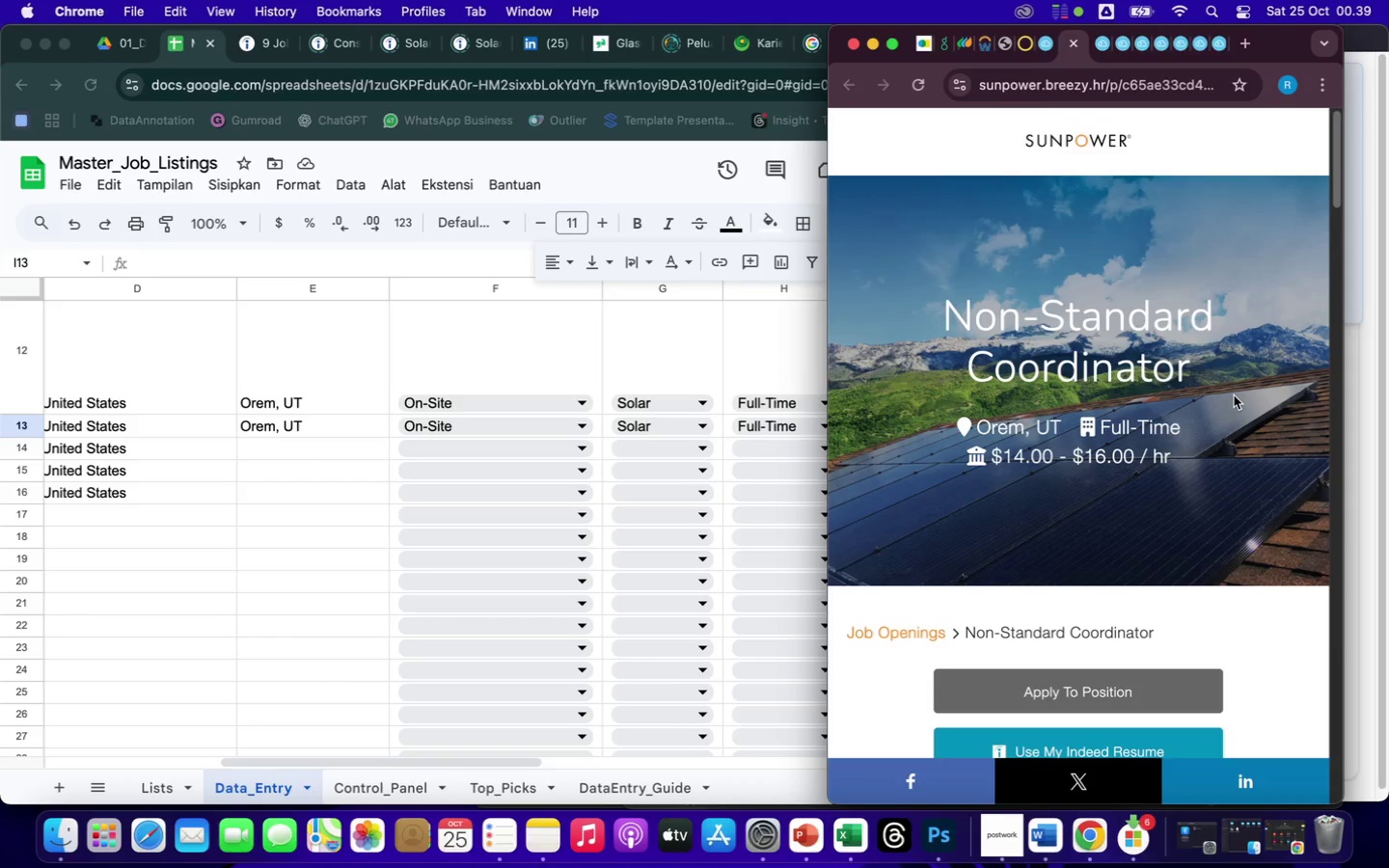 
wait(5.93)
 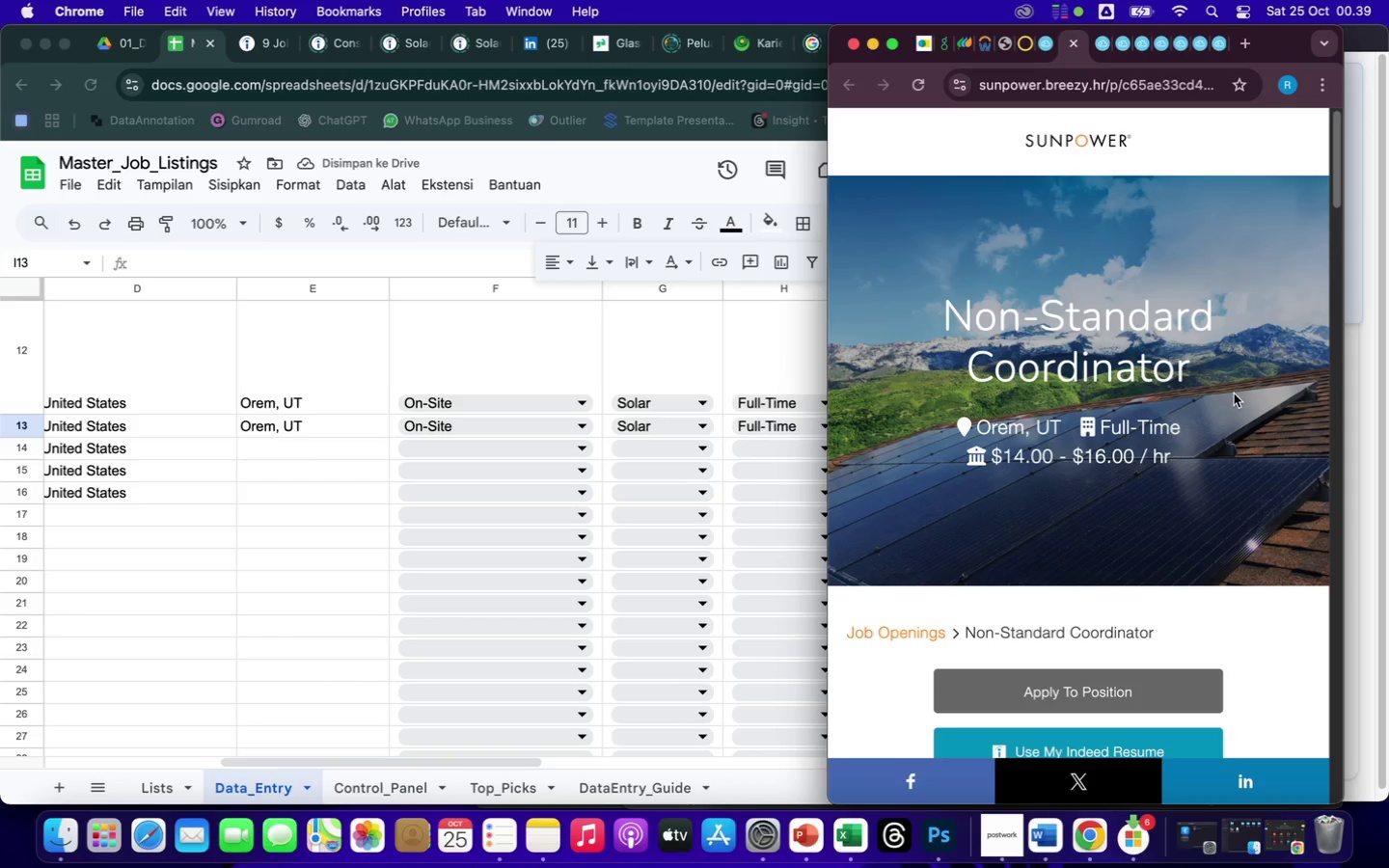 
scroll: coordinate [1171, 501], scroll_direction: down, amount: 164.0
 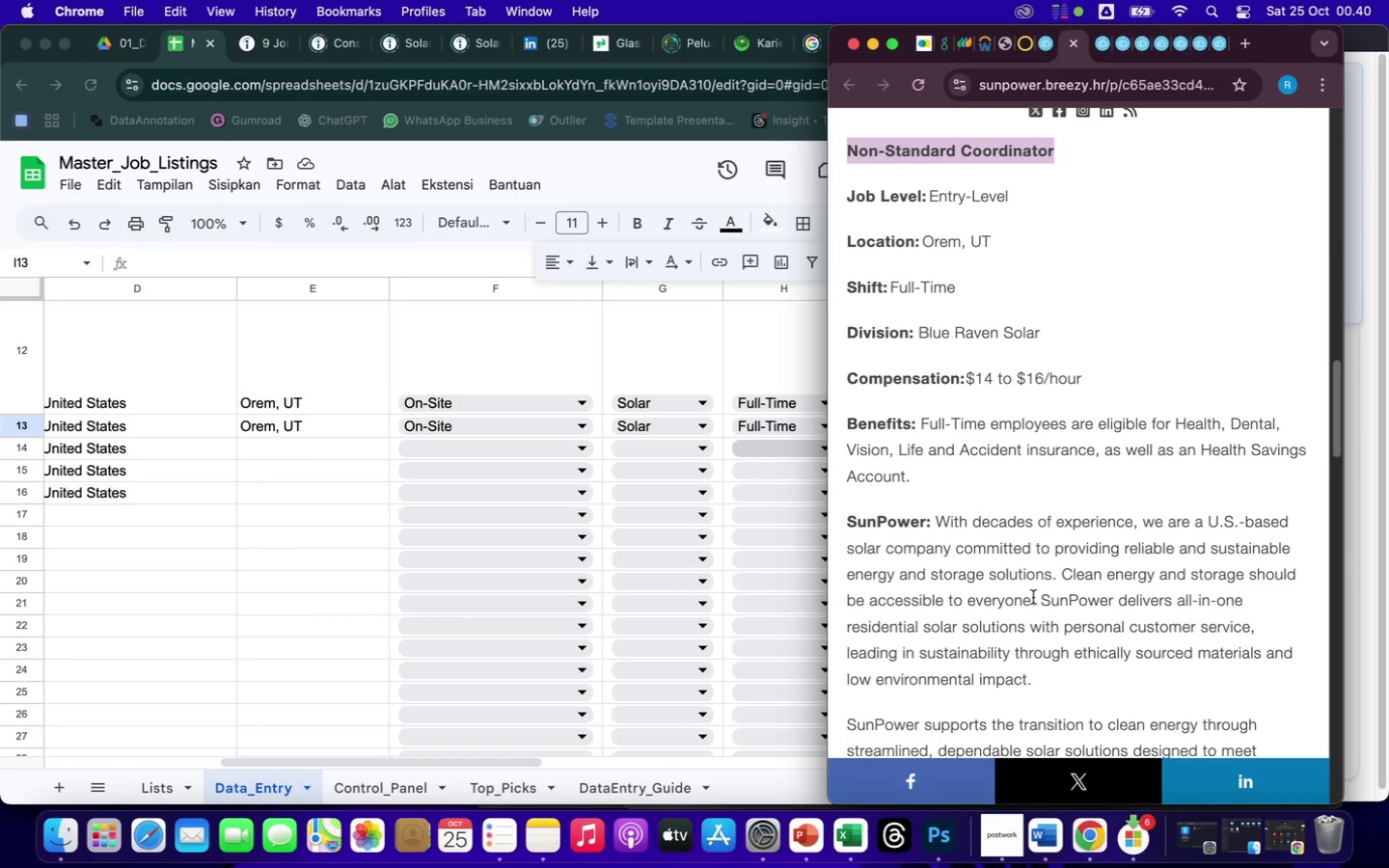 
wait(7.09)
 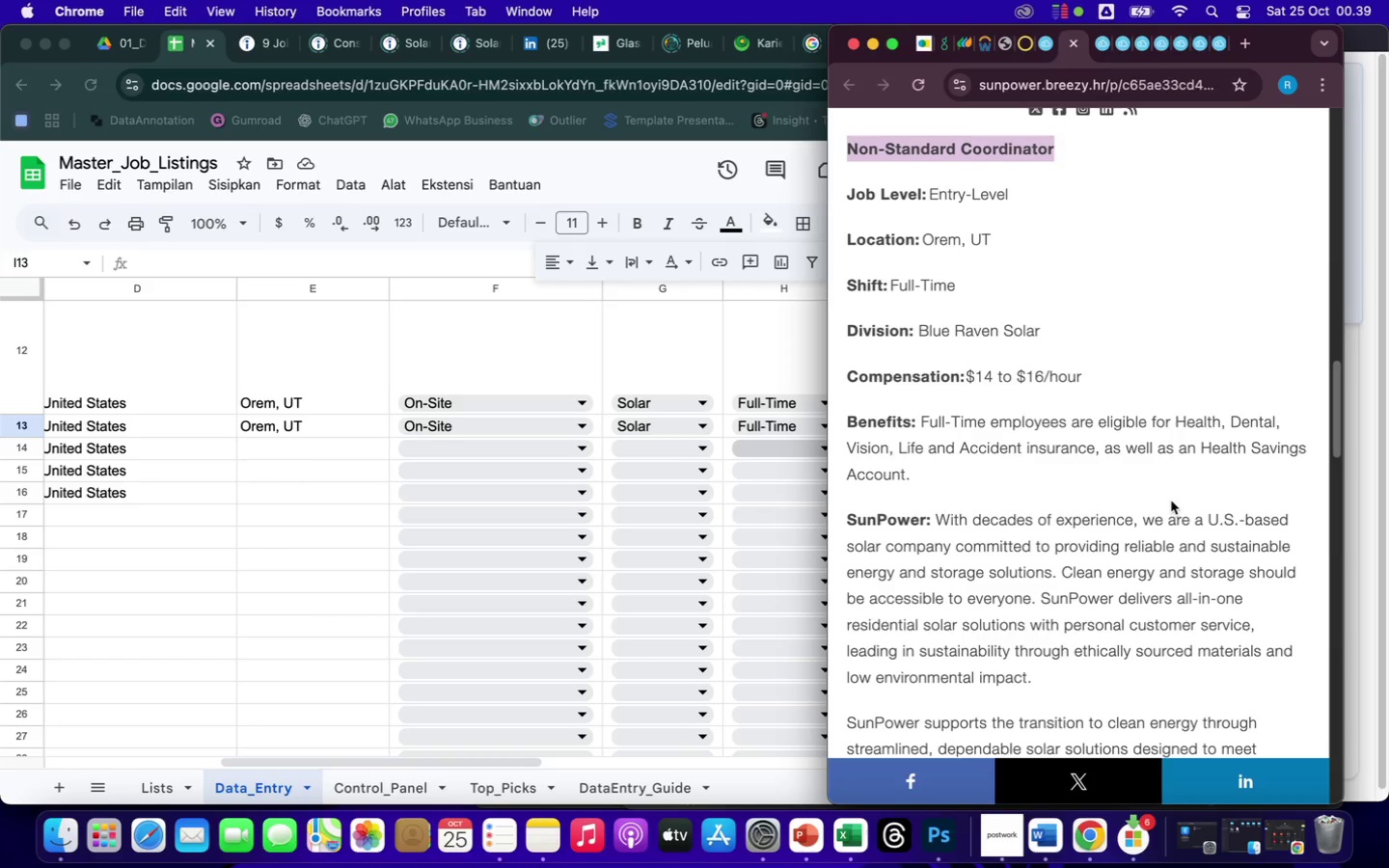 
left_click([1108, 610])
 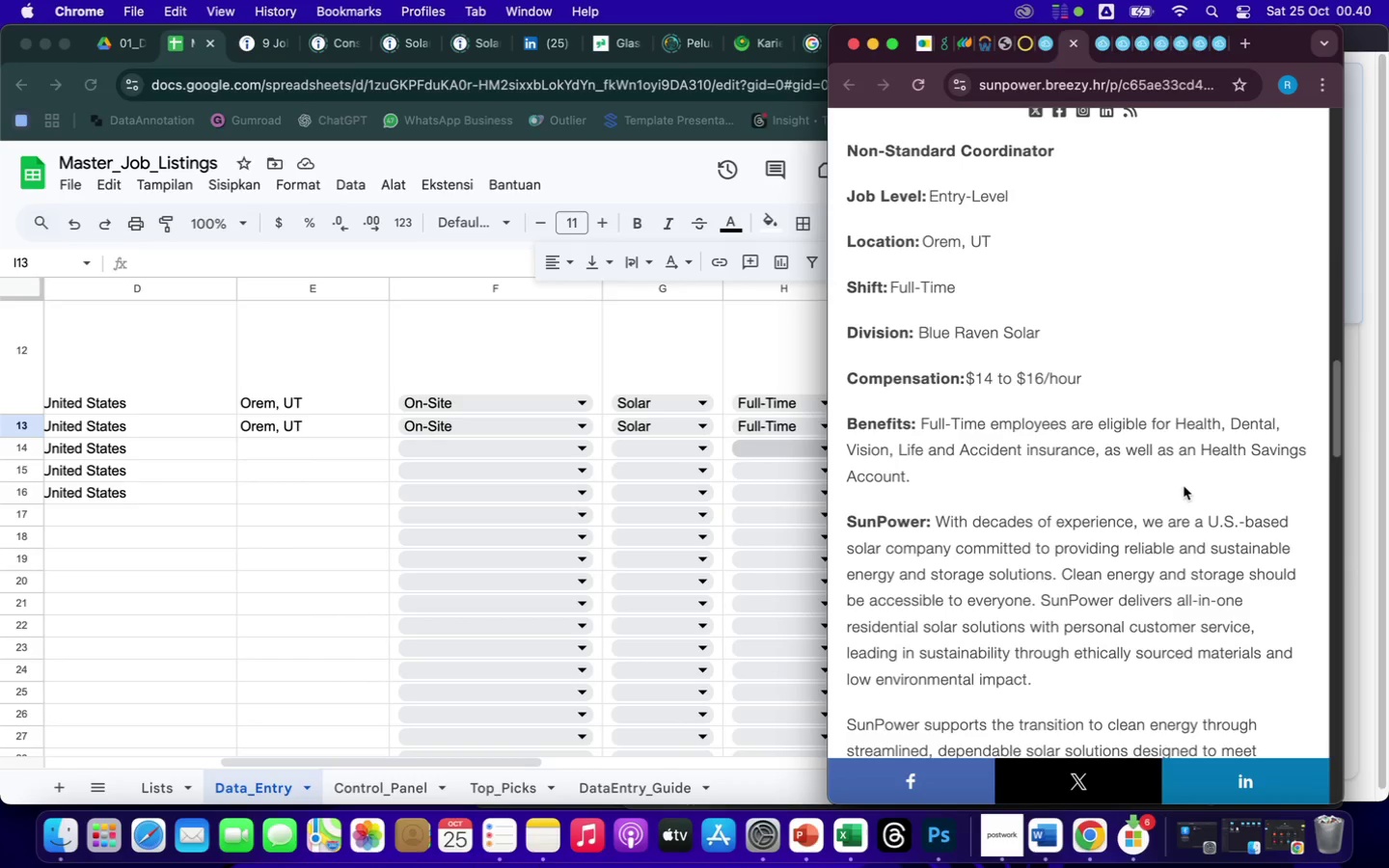 
scroll: coordinate [1203, 550], scroll_direction: down, amount: 70.0
 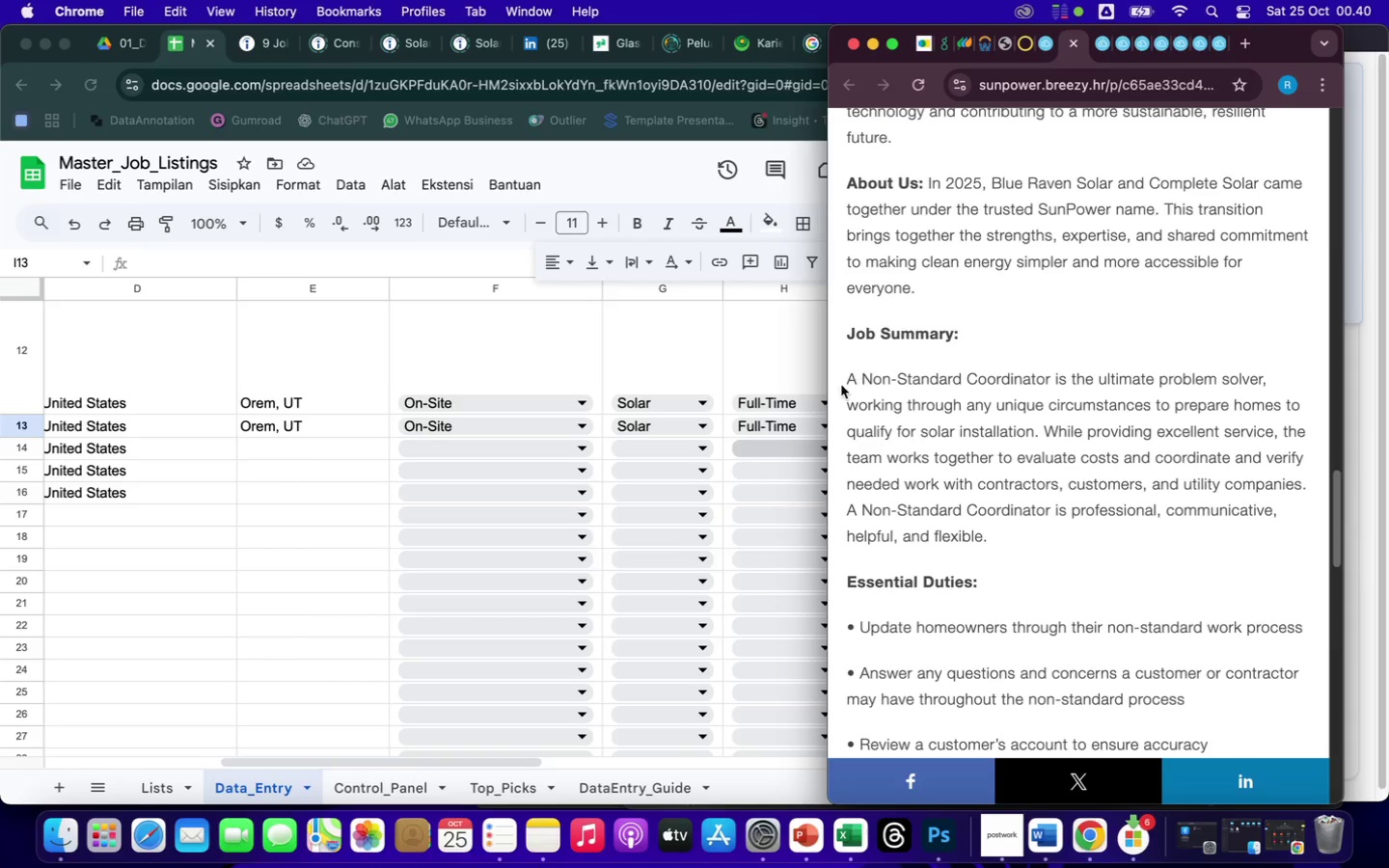 
left_click_drag(start_coordinate=[848, 375], to_coordinate=[1044, 539])
 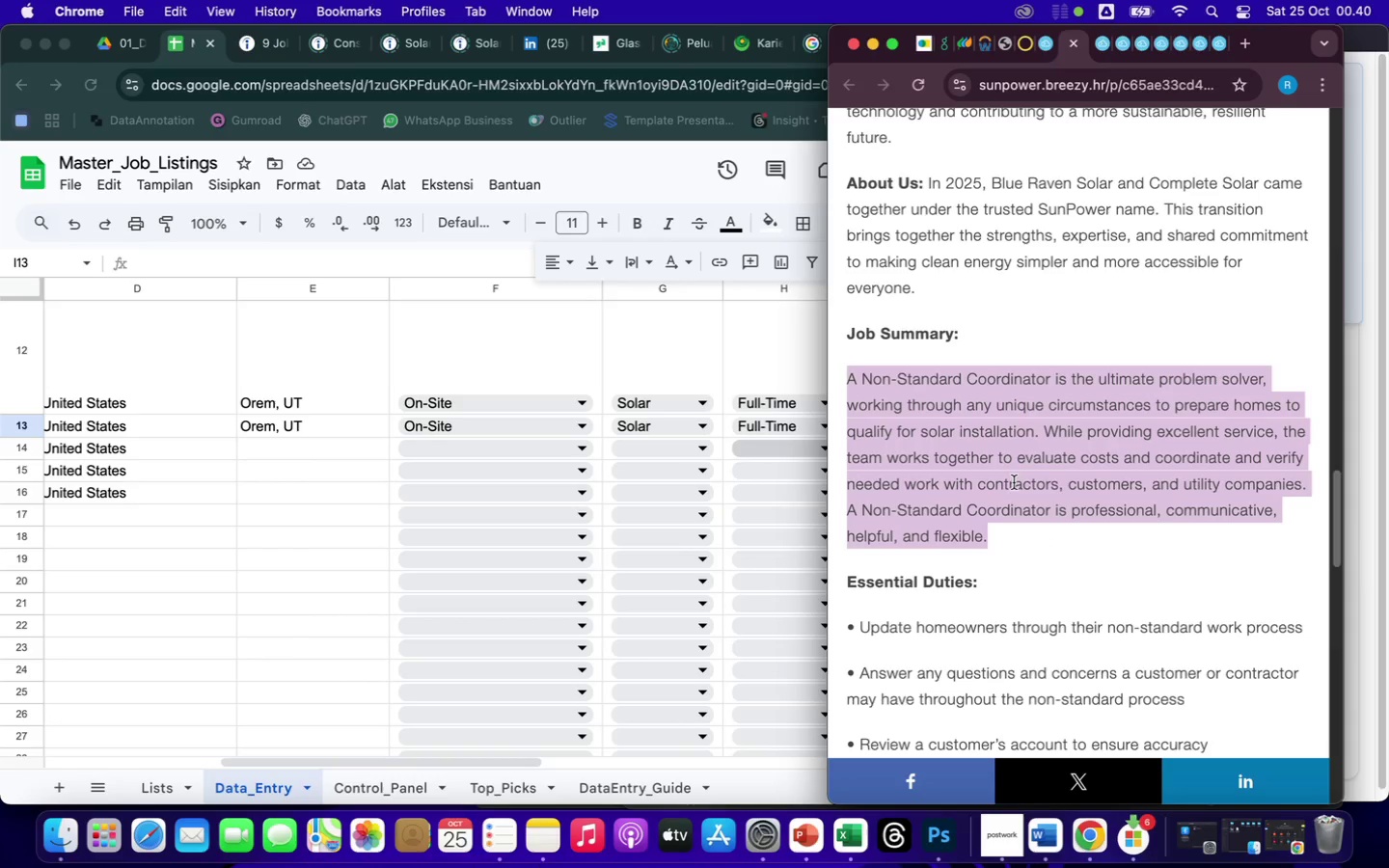 
right_click([1013, 481])
 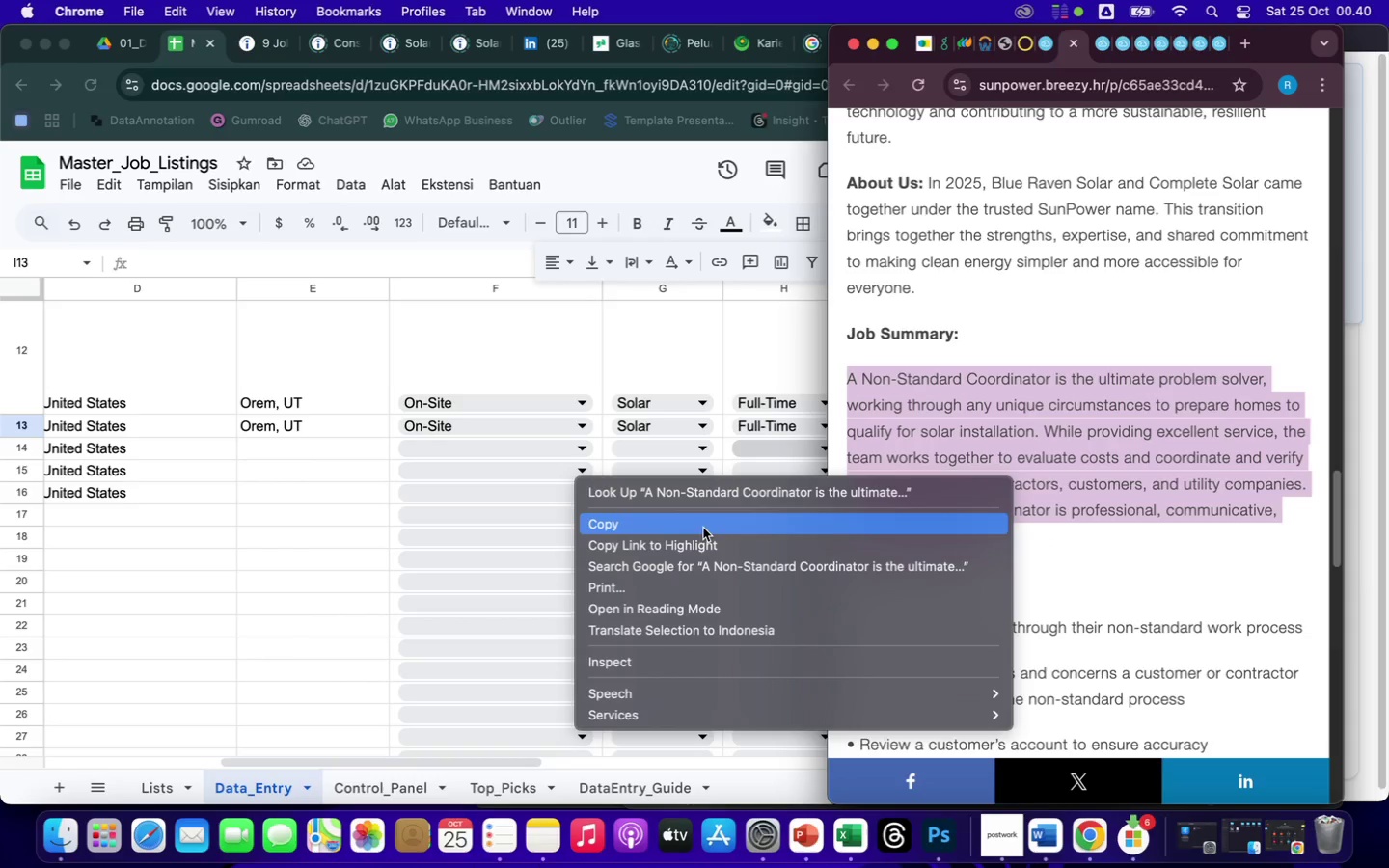 
left_click([679, 522])
 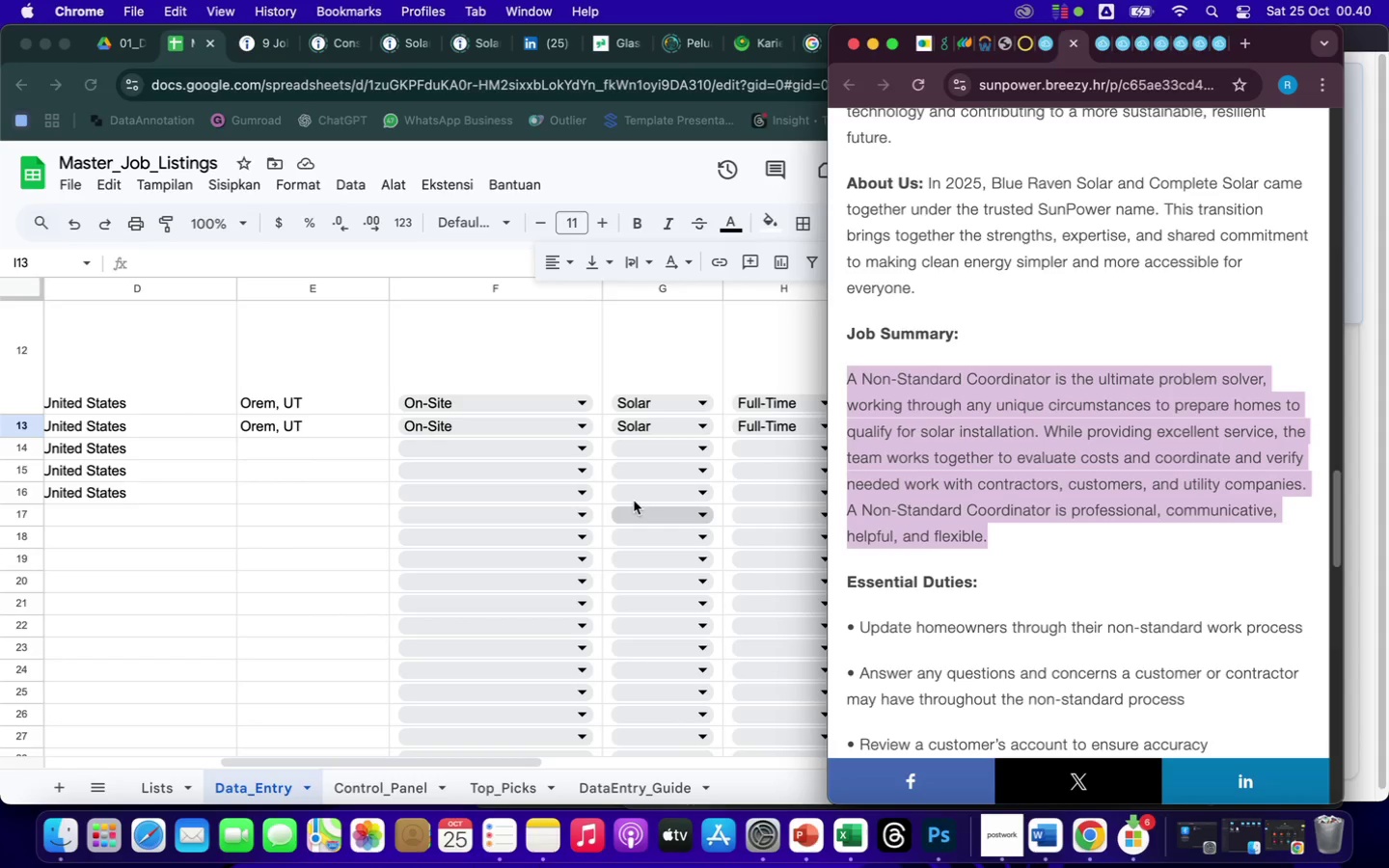 
wait(5.22)
 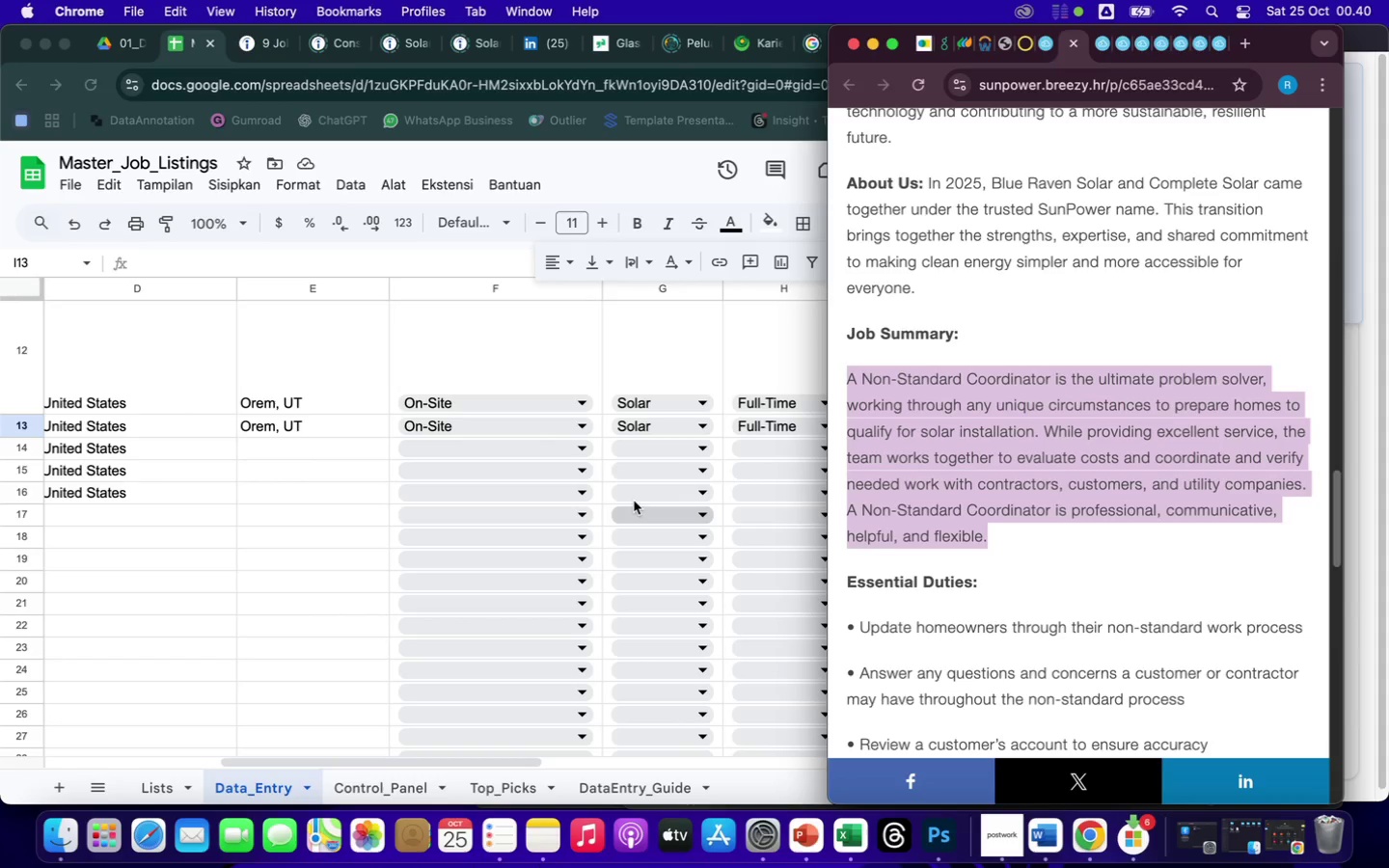 
left_click([639, 443])
 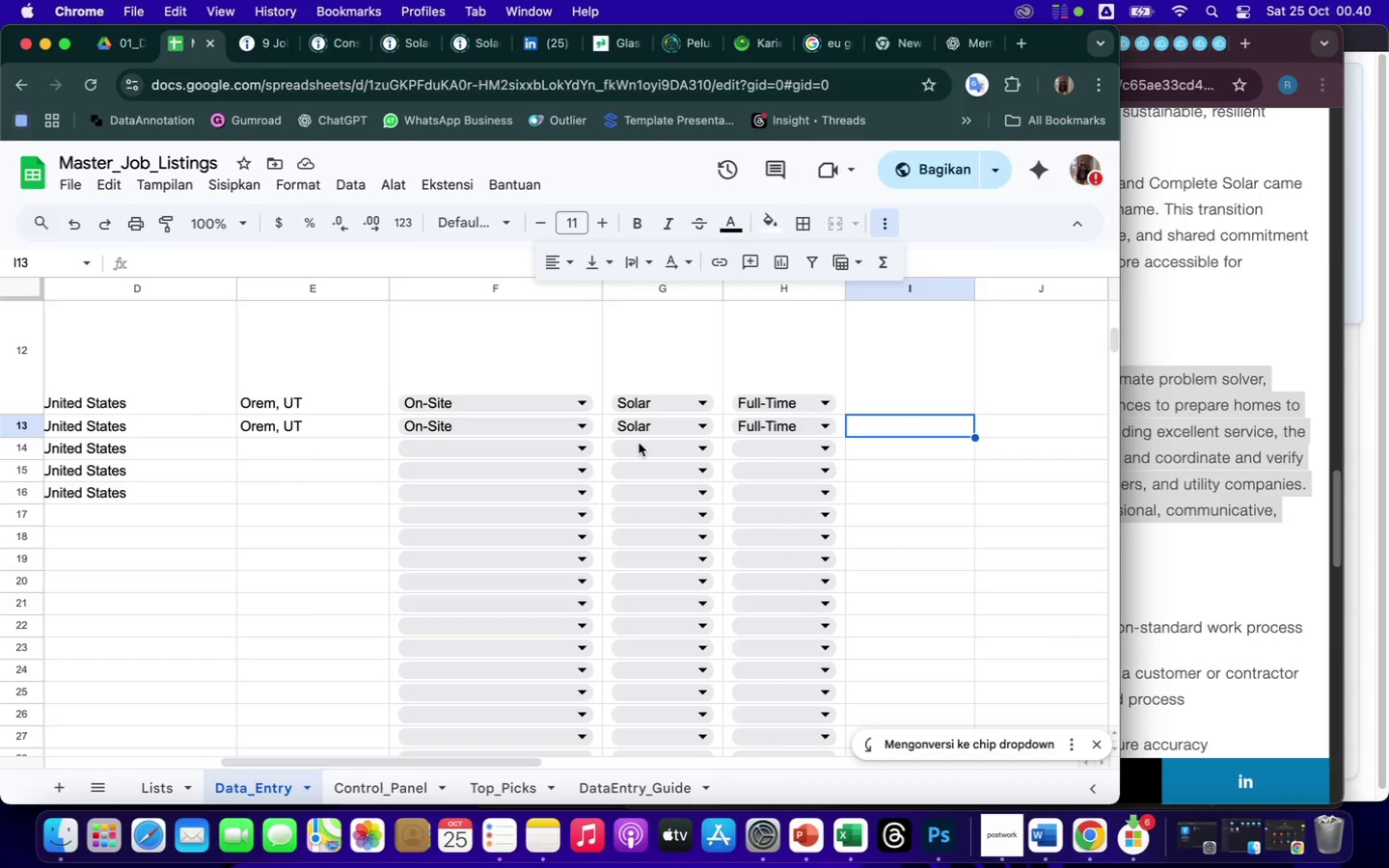 
key(ArrowRight)
 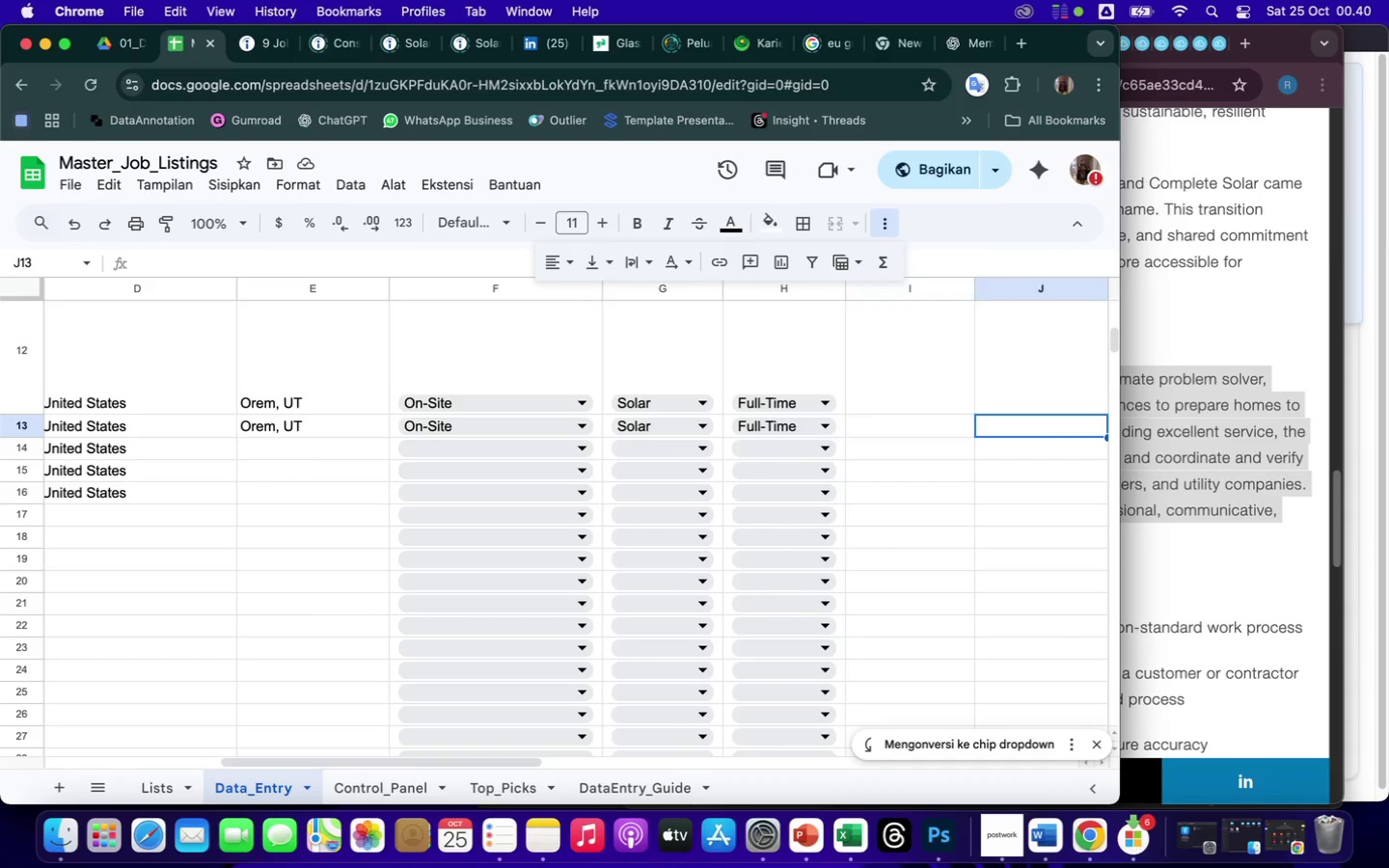 
key(ArrowRight)
 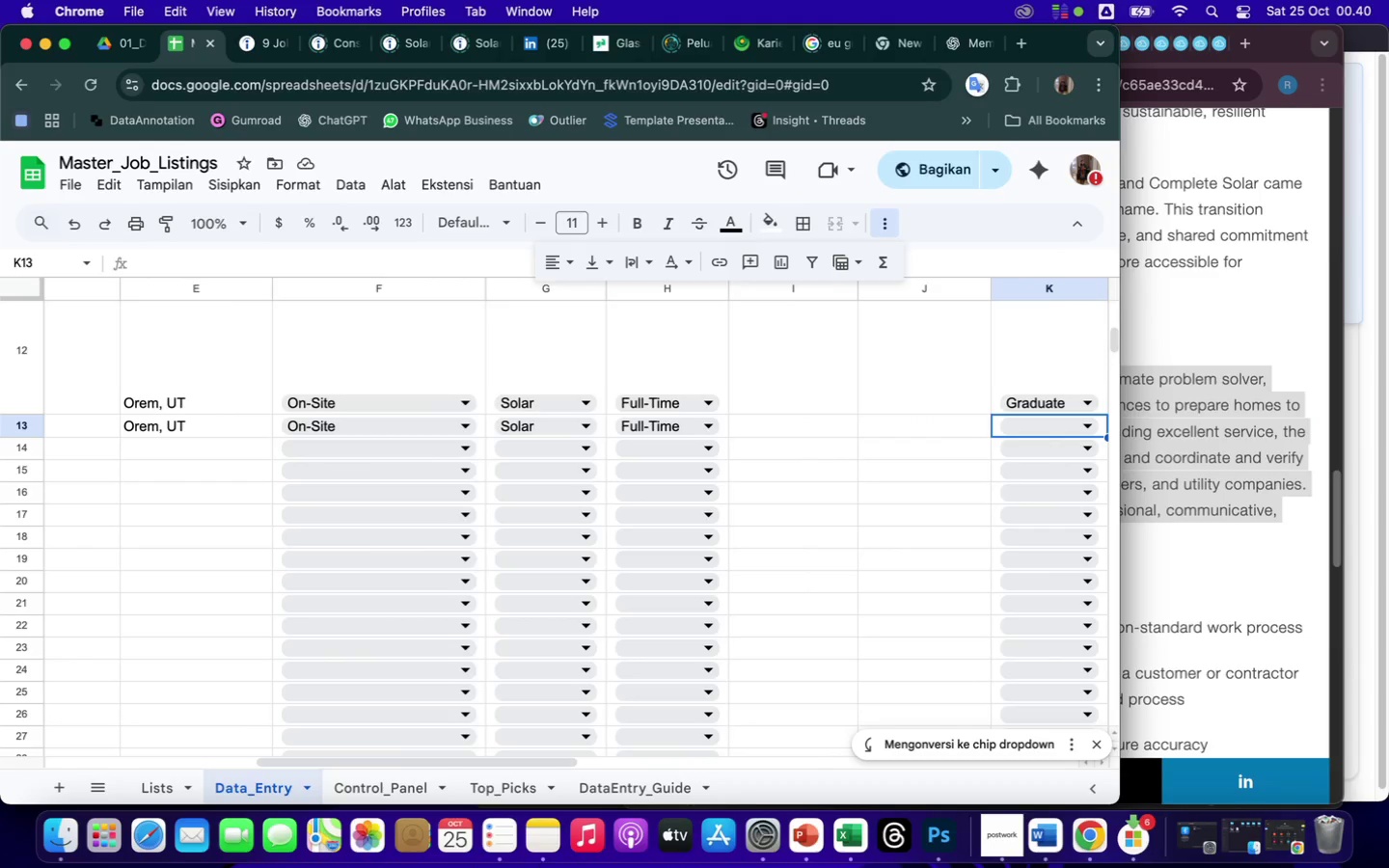 
key(ArrowRight)
 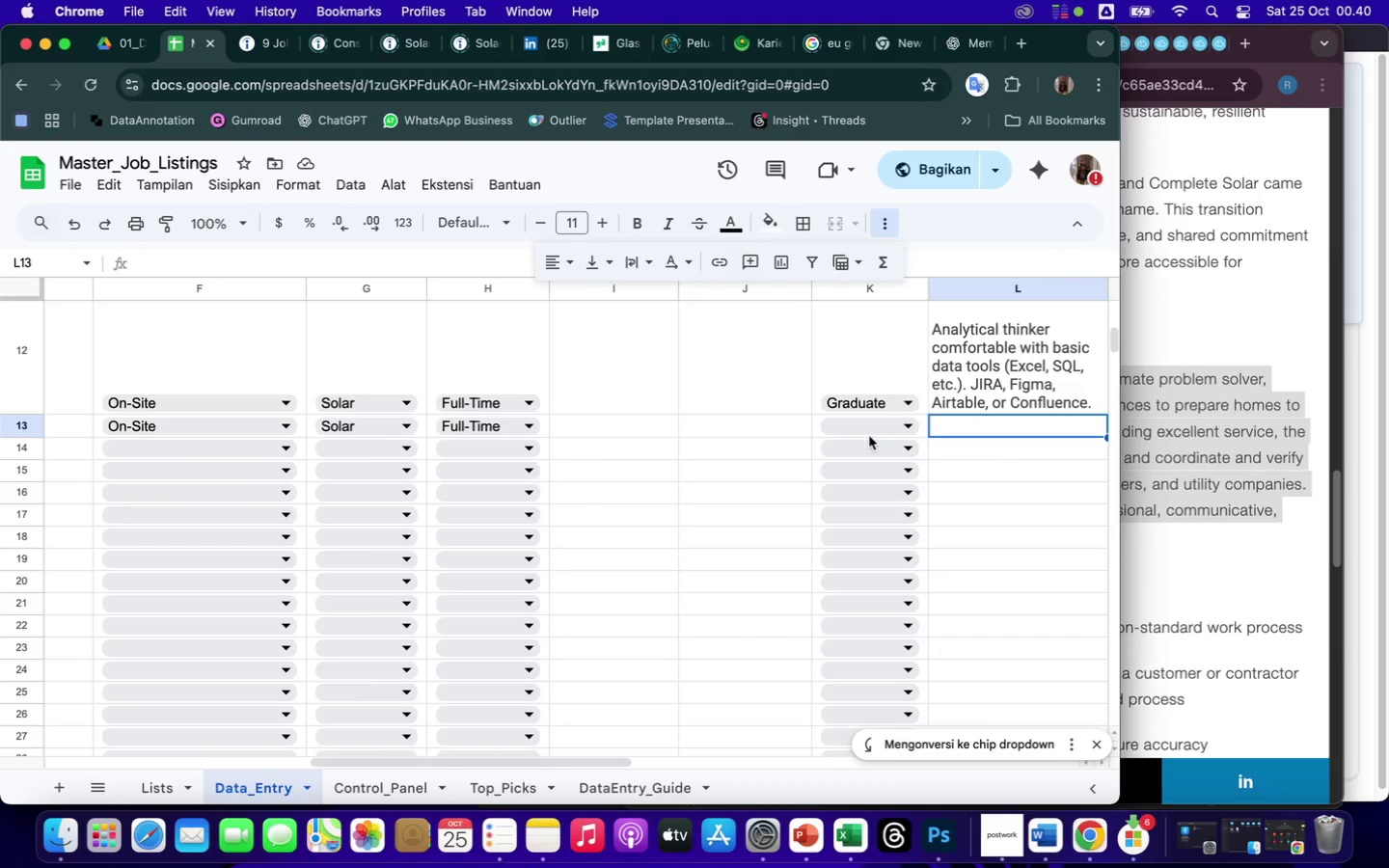 
left_click([909, 424])
 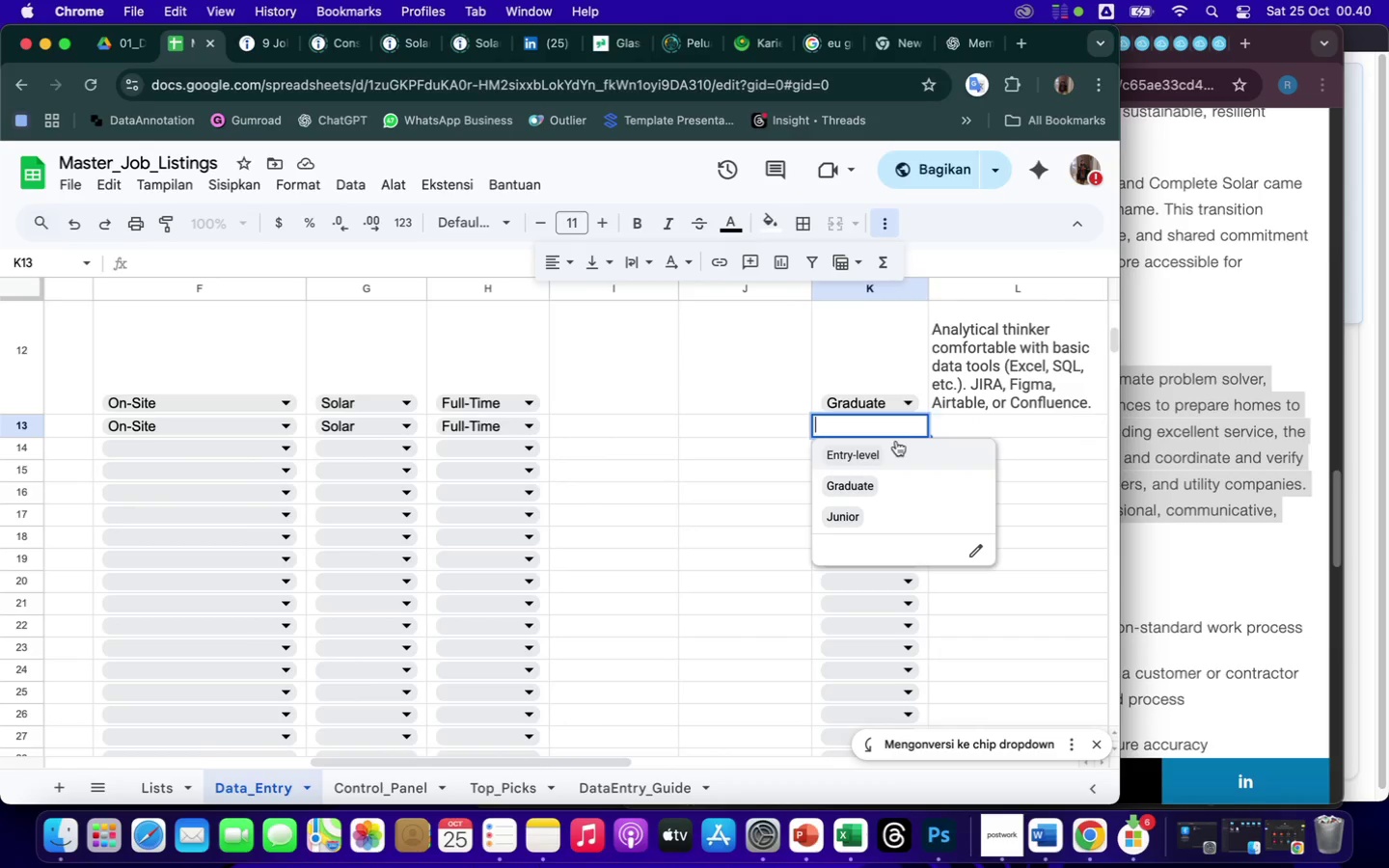 
left_click([894, 459])
 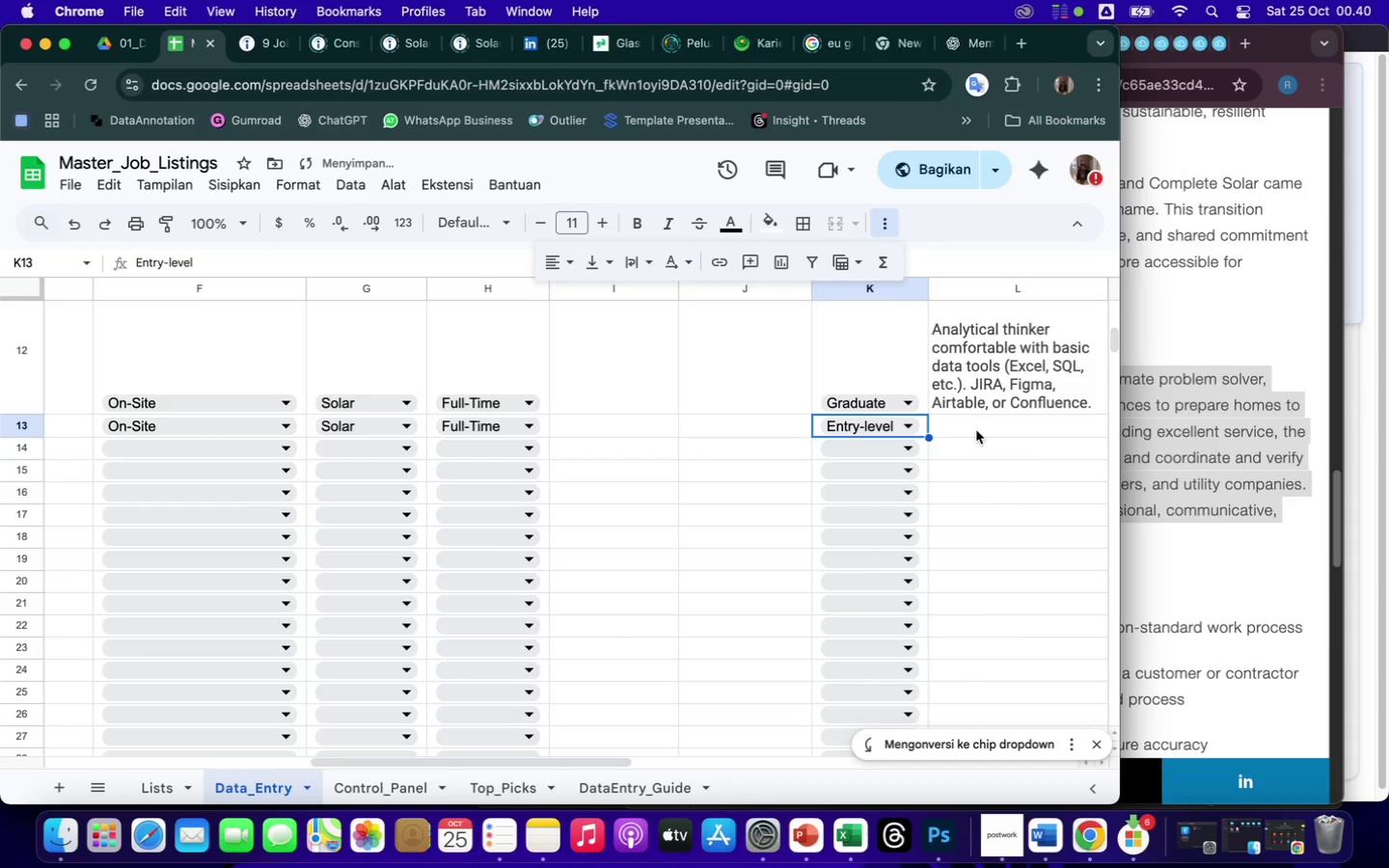 
left_click([975, 424])
 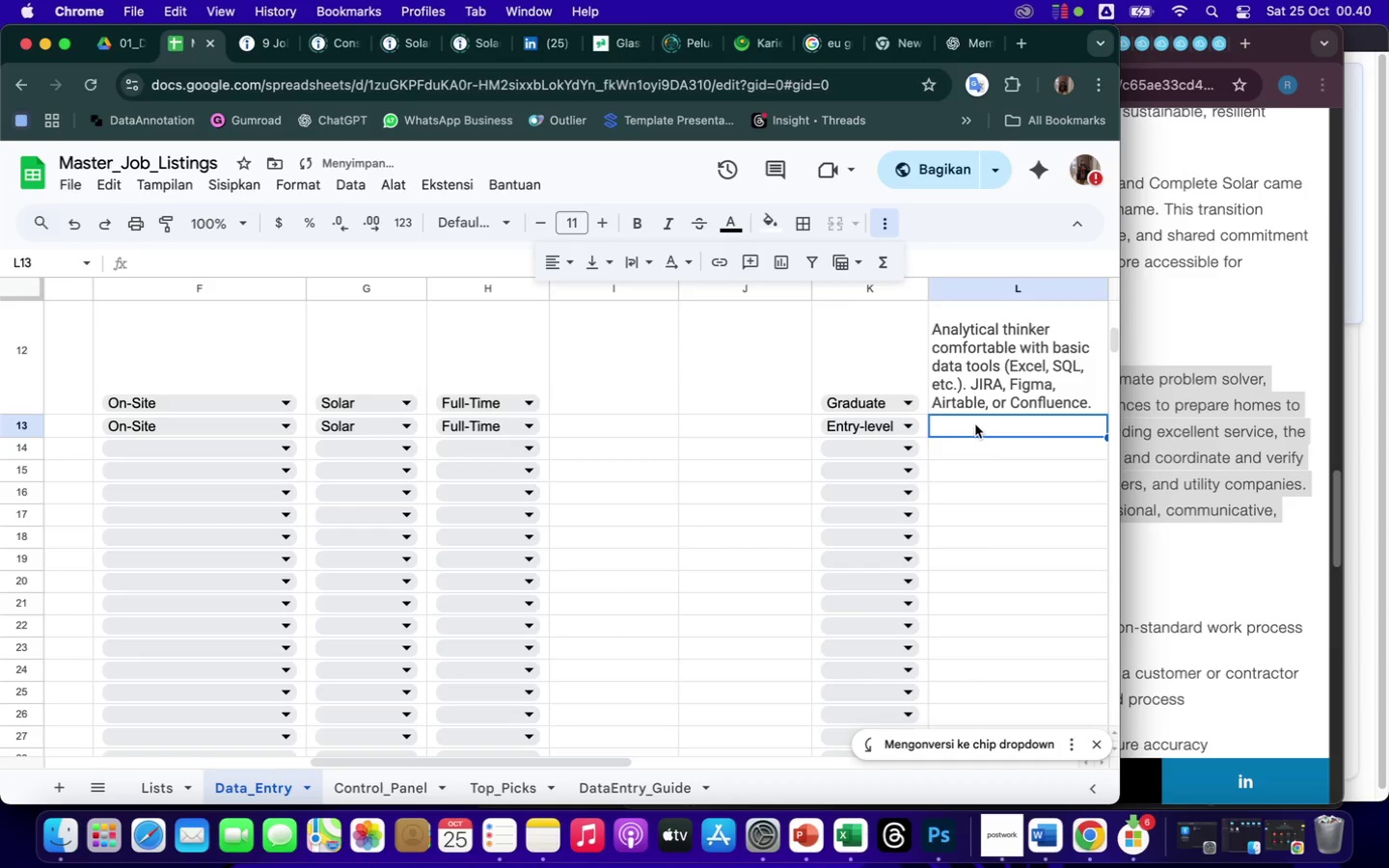 
key(ArrowRight)
 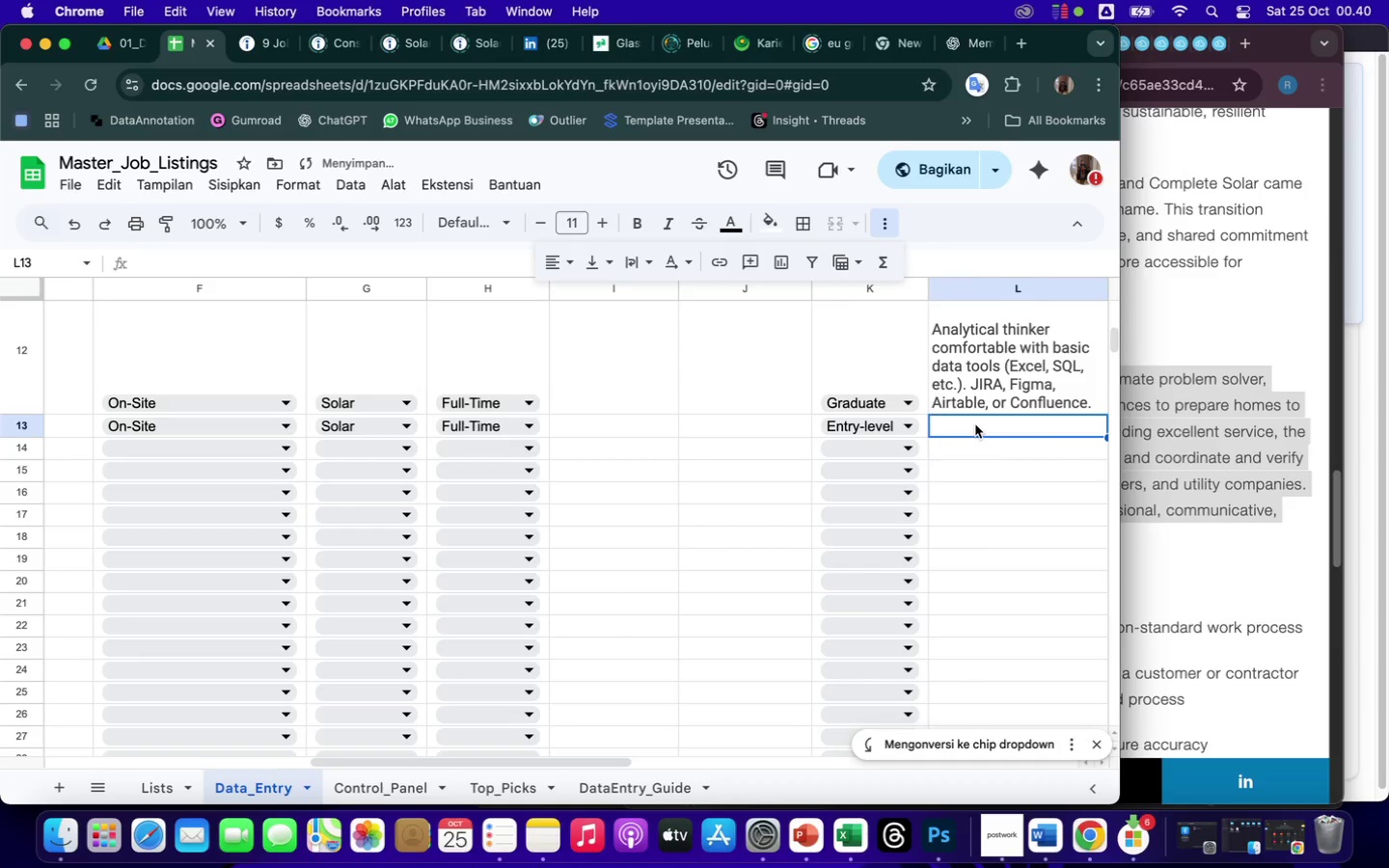 
key(ArrowRight)
 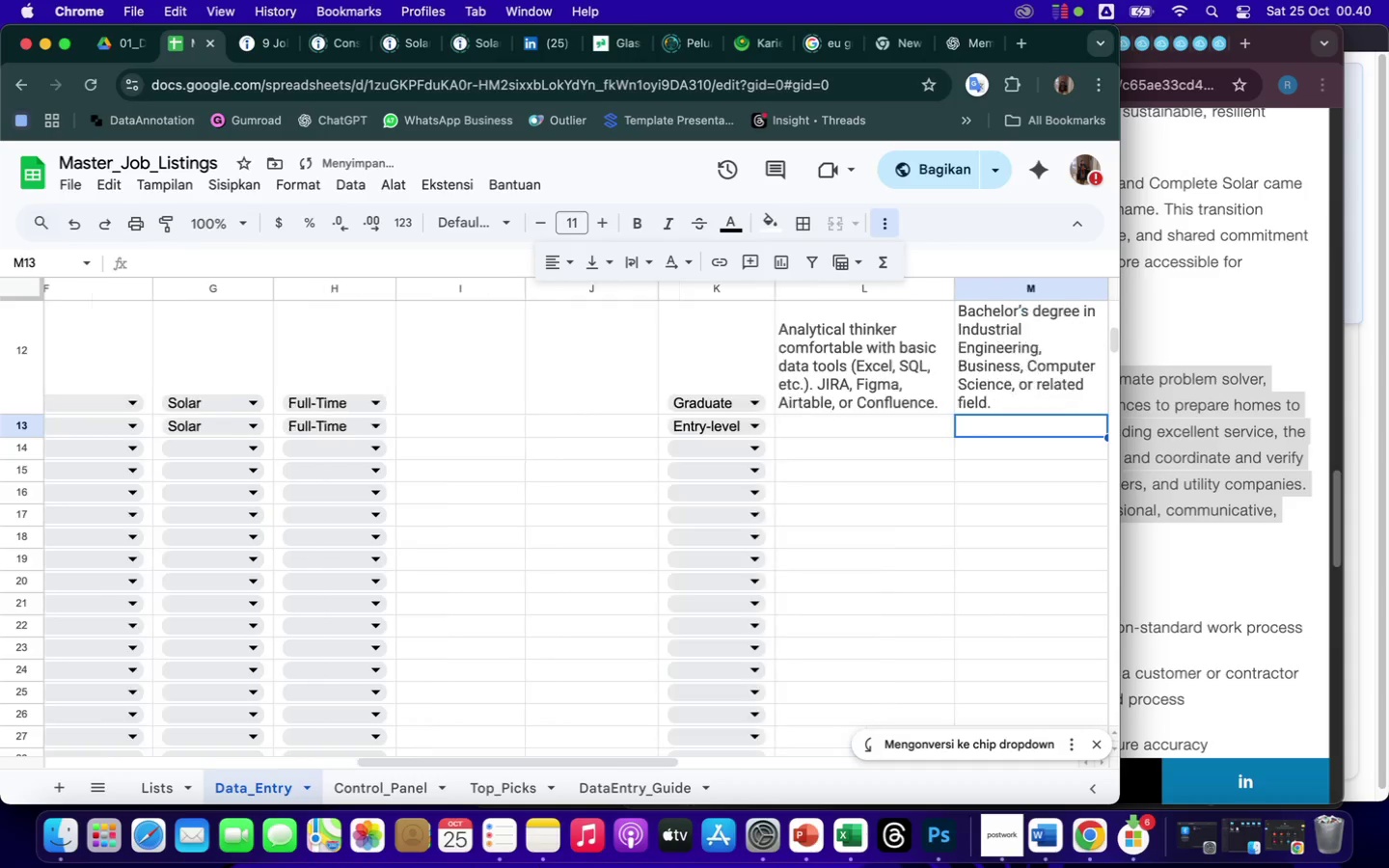 
key(ArrowRight)
 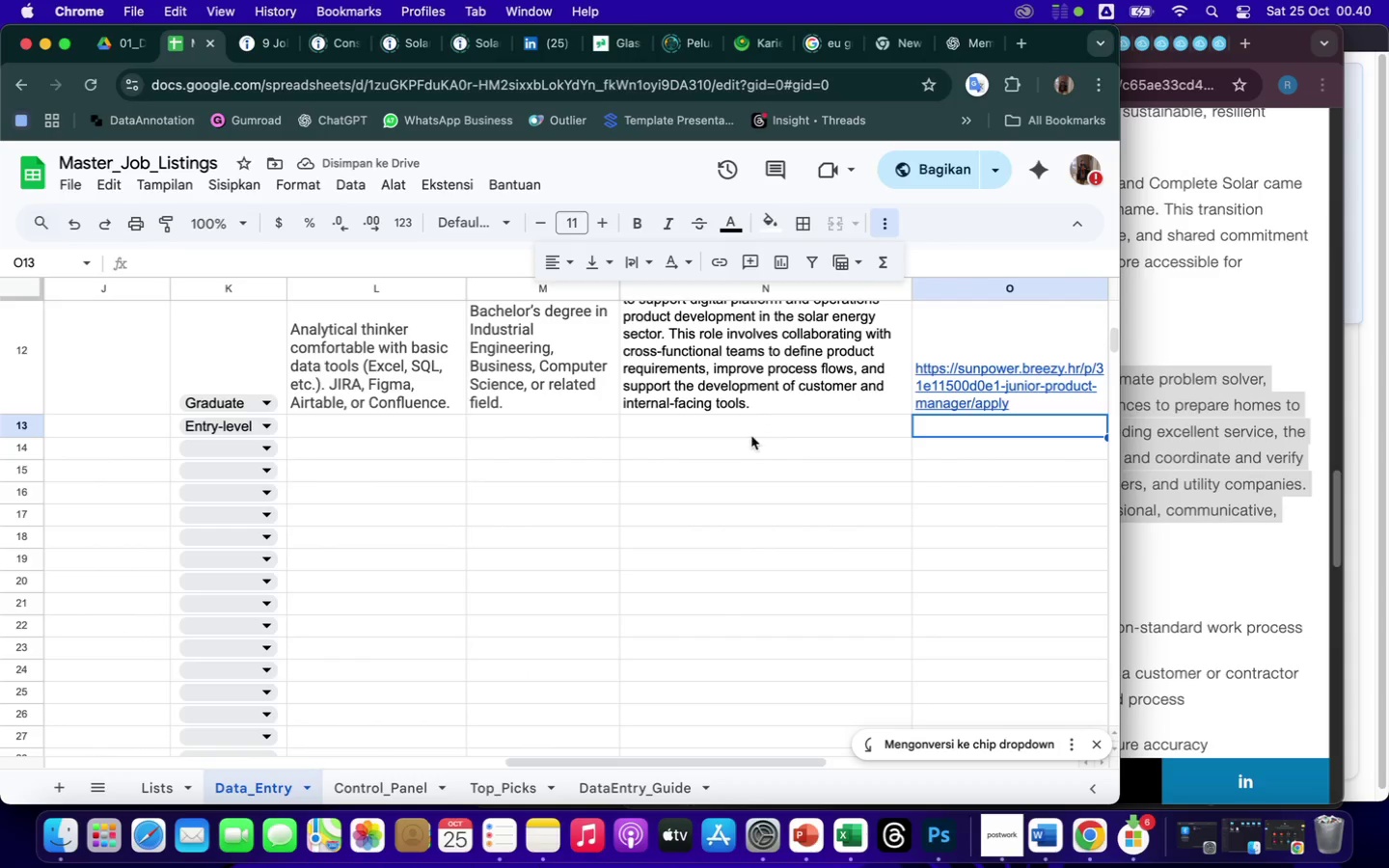 
left_click([709, 432])
 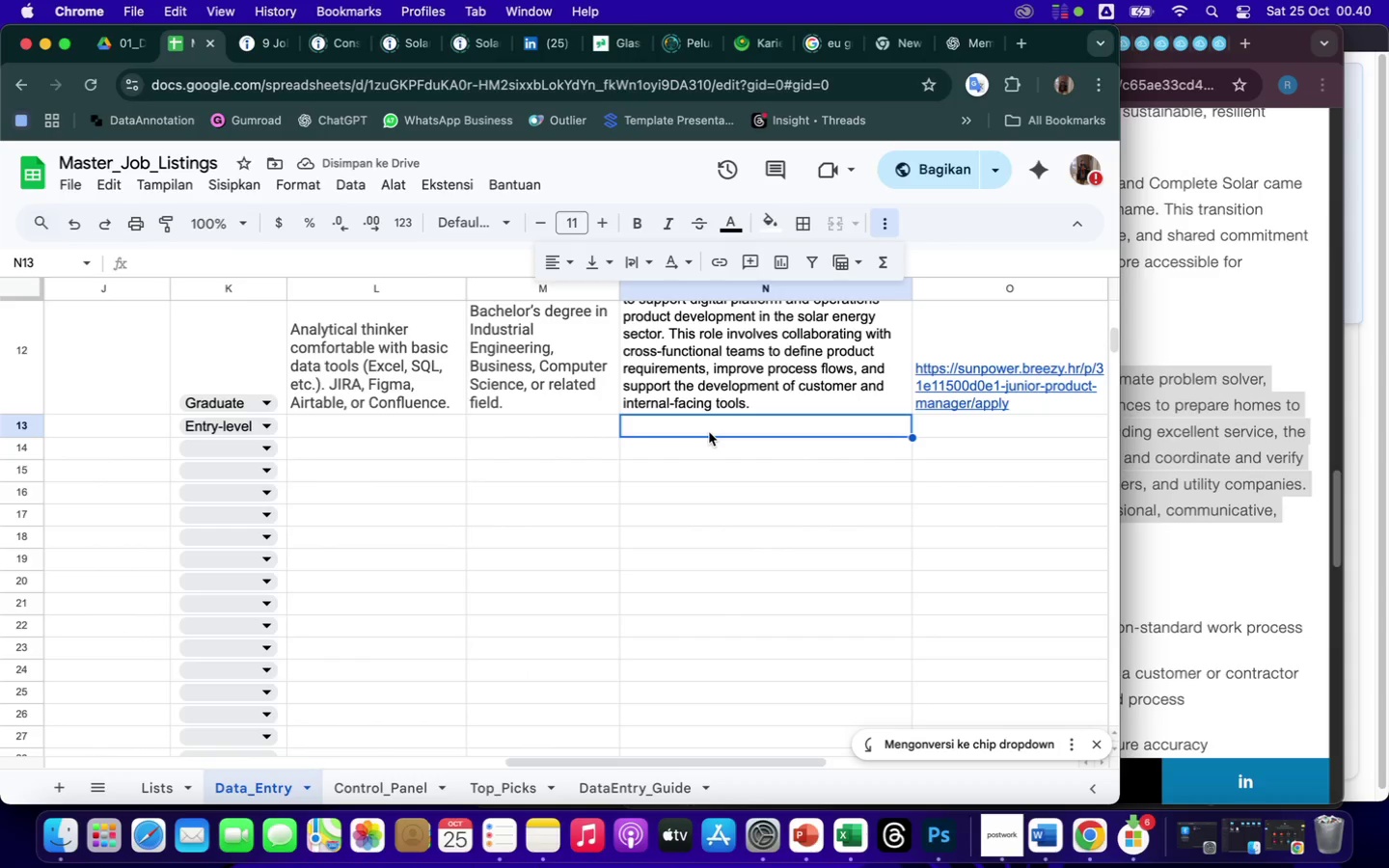 
right_click([709, 432])
 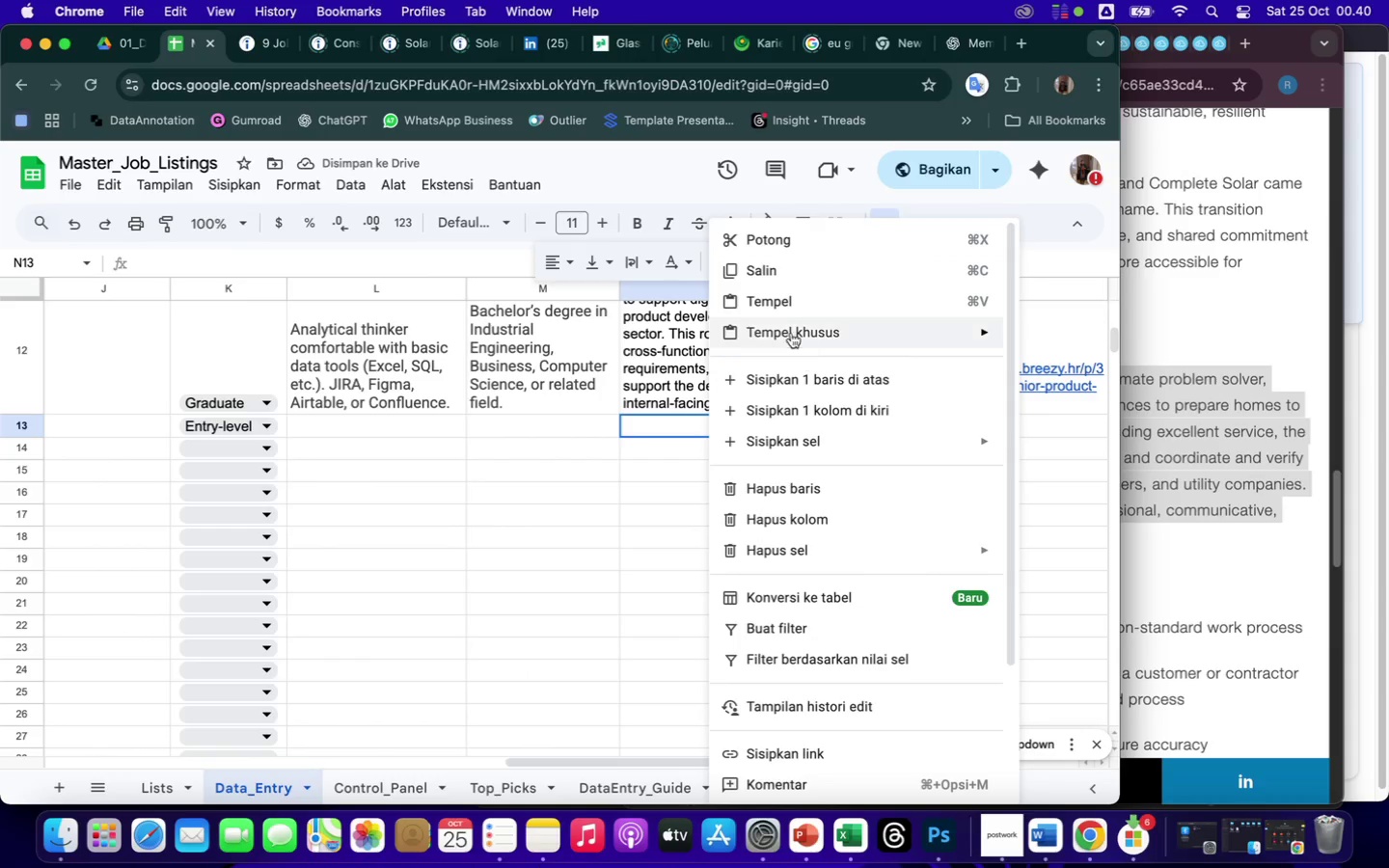 
left_click([773, 306])
 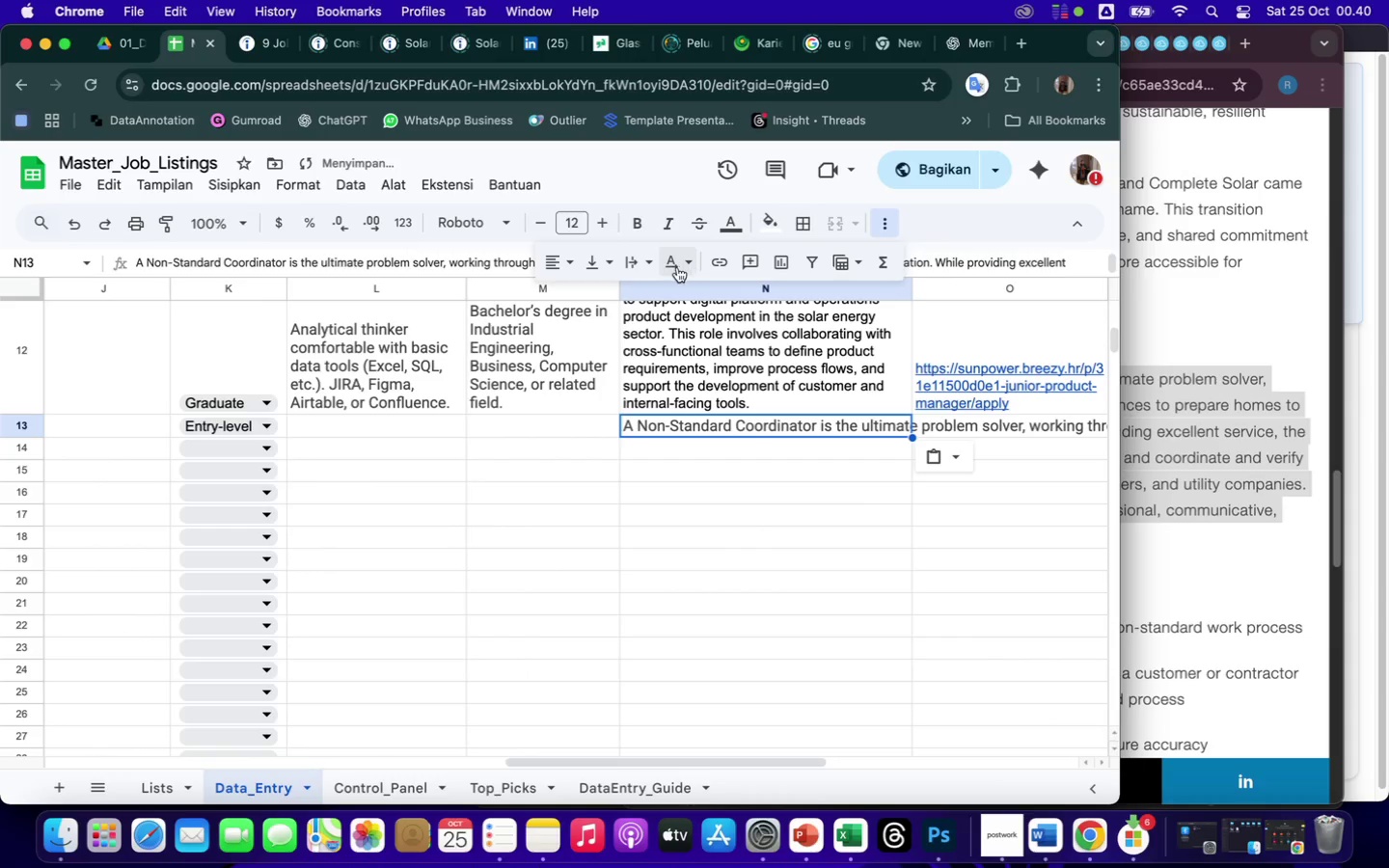 
left_click([627, 262])
 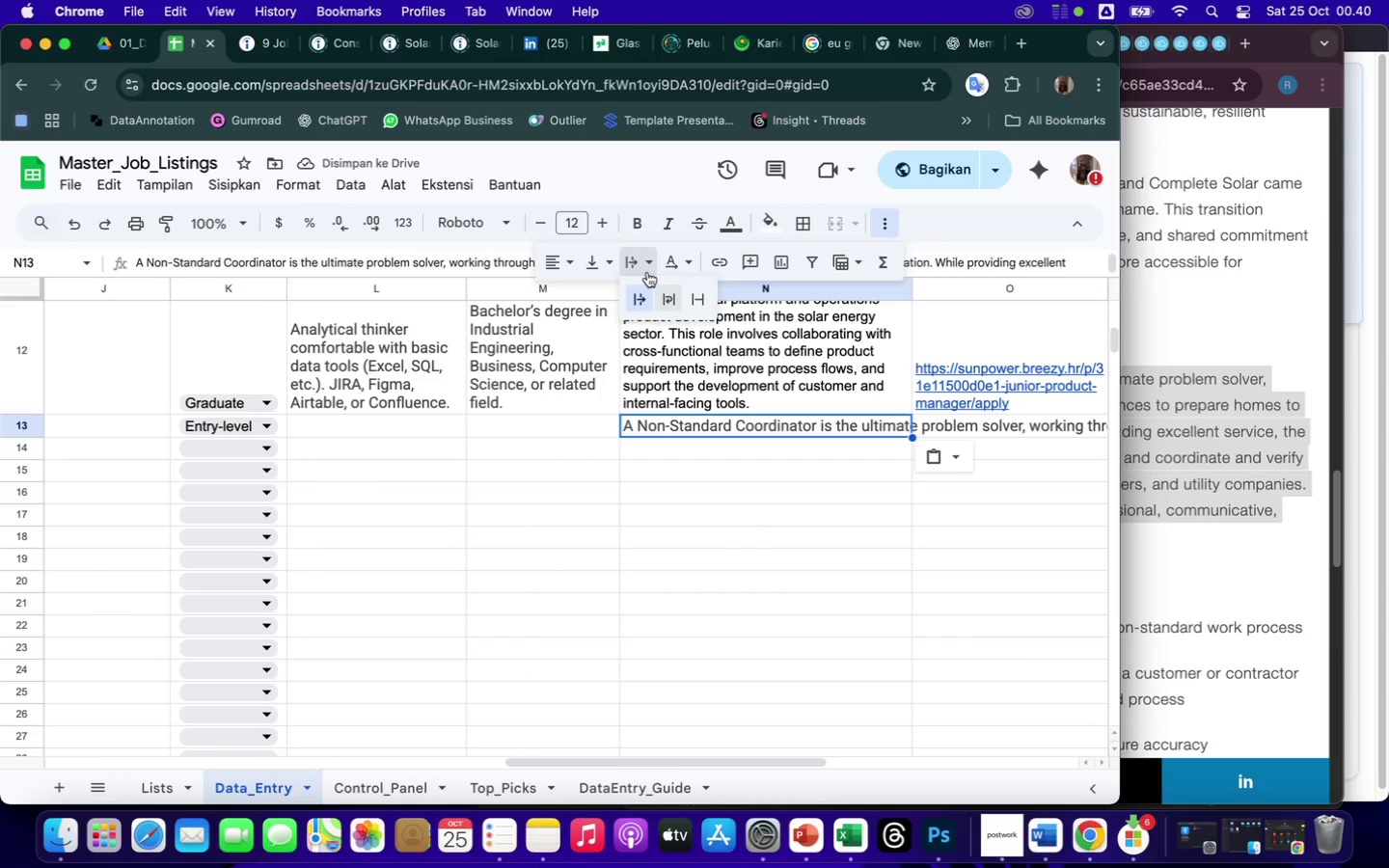 
left_click([664, 300])
 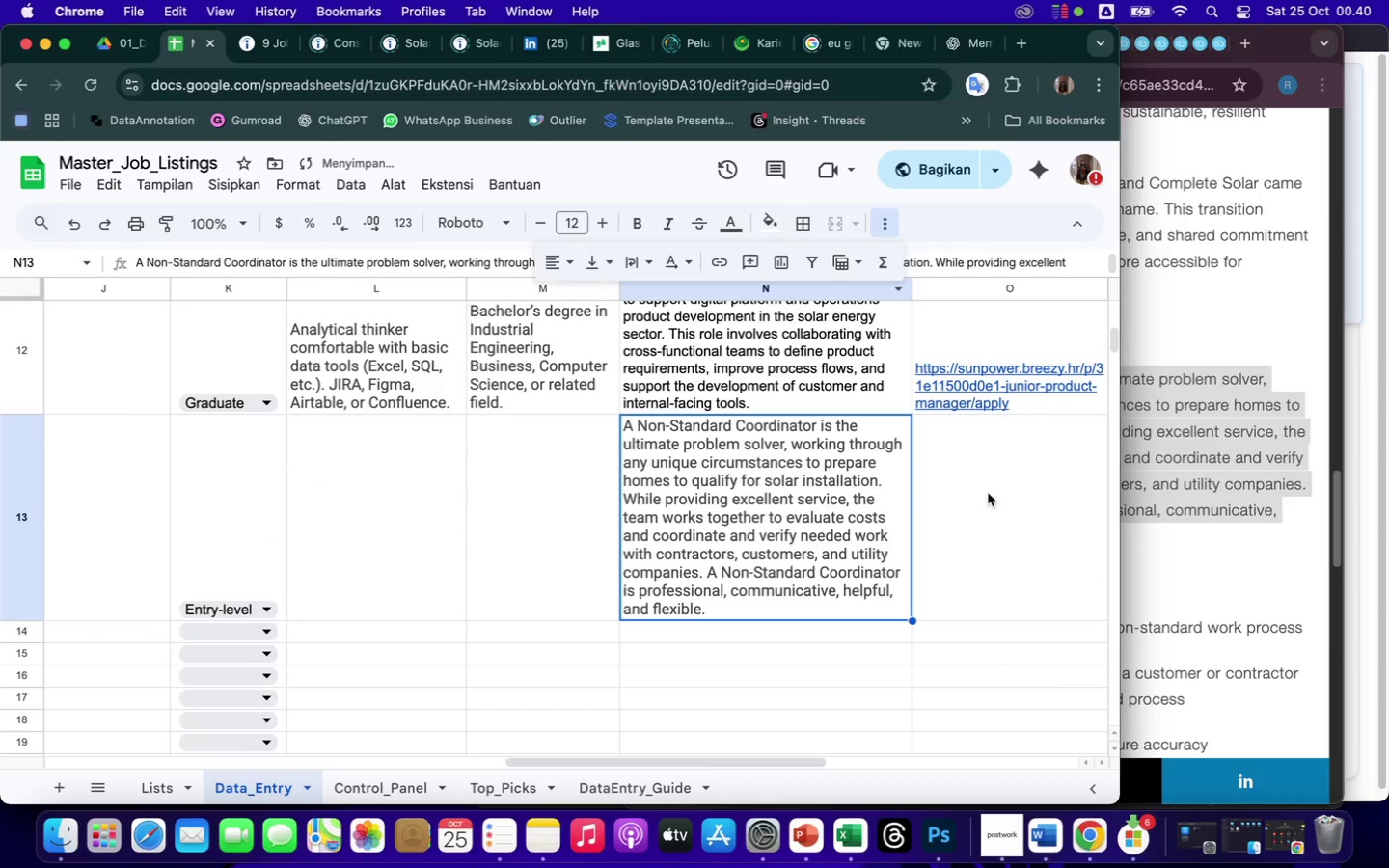 
left_click([1197, 434])
 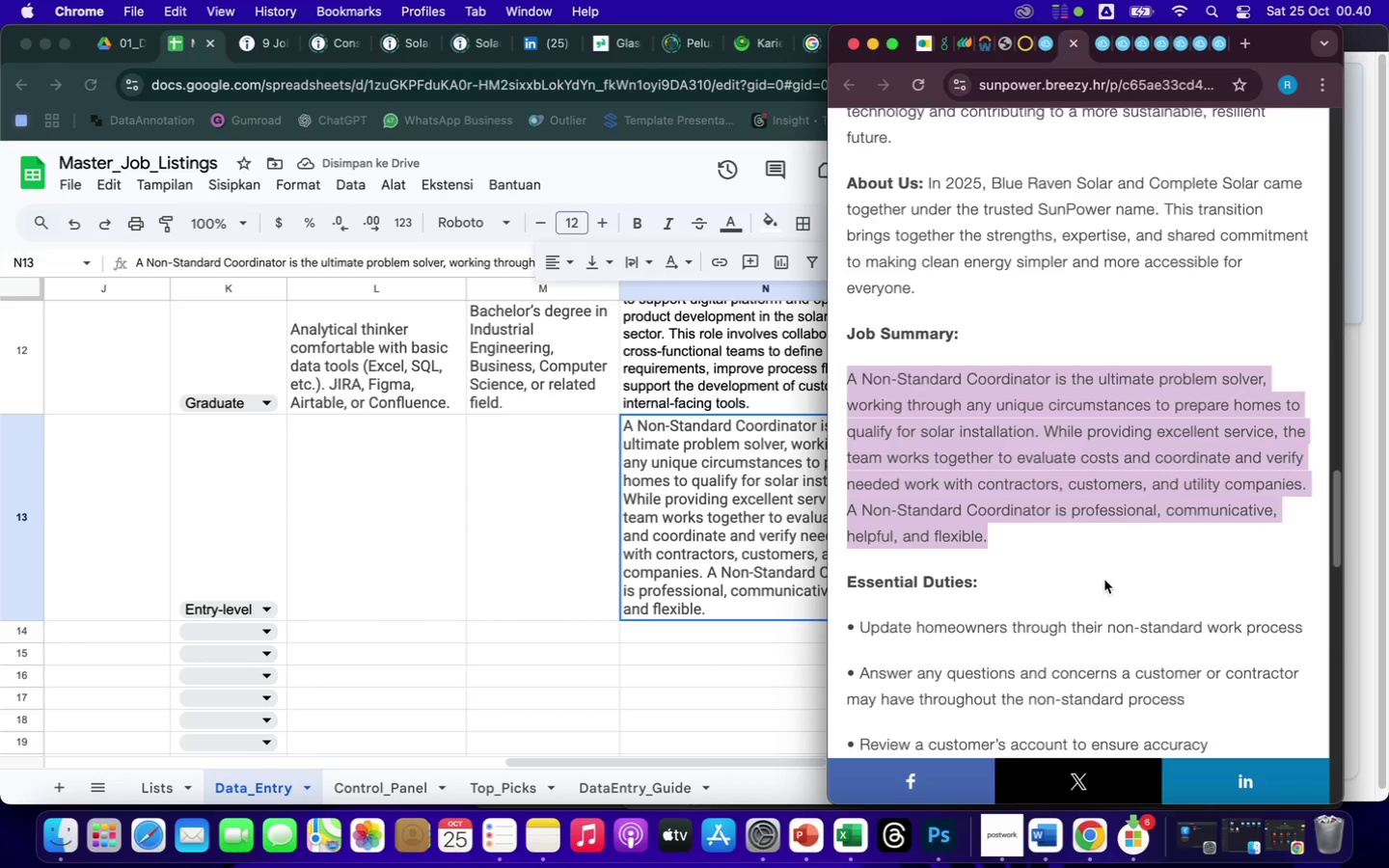 
scroll: coordinate [1104, 582], scroll_direction: down, amount: 53.0
 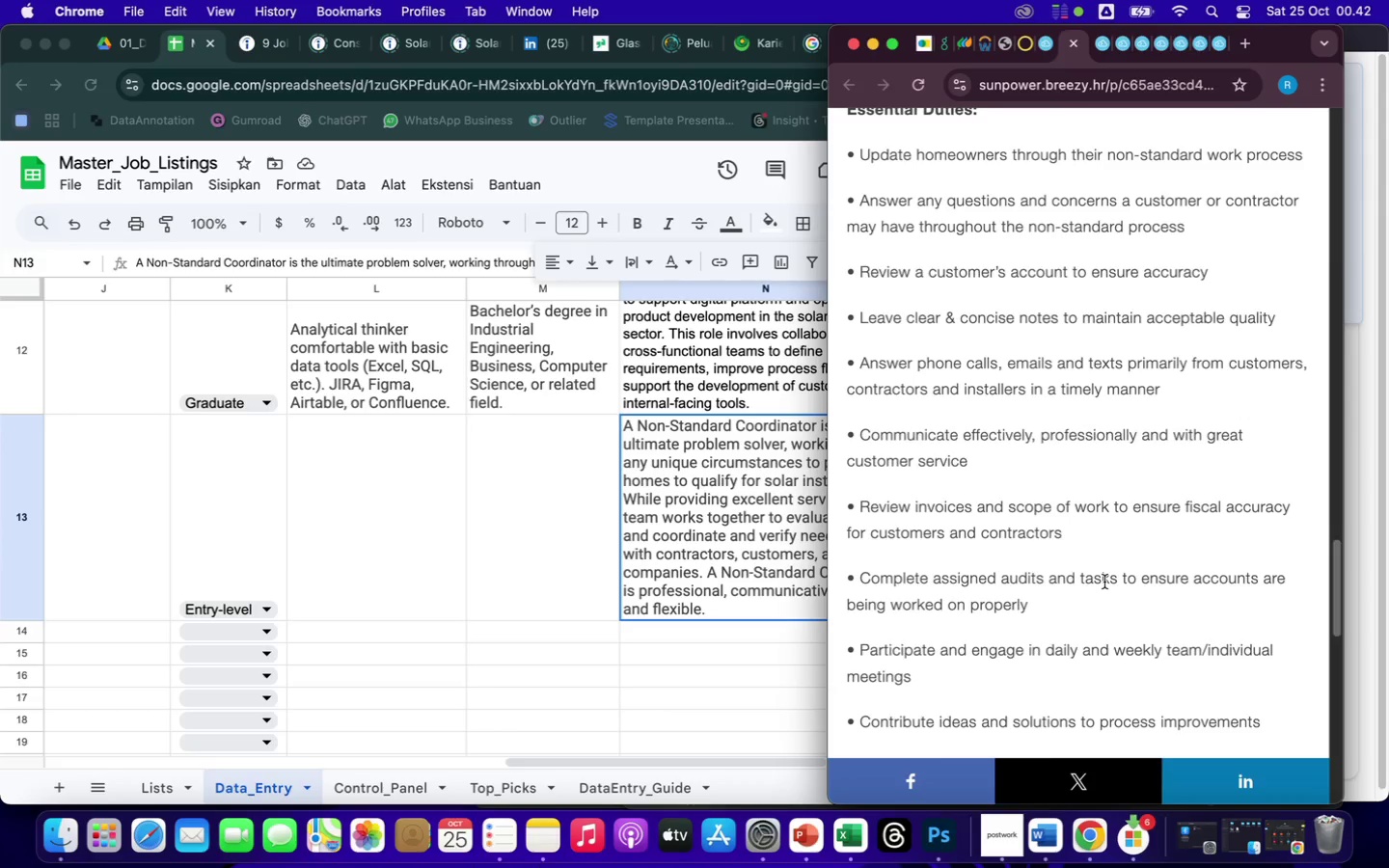 
wait(120.31)
 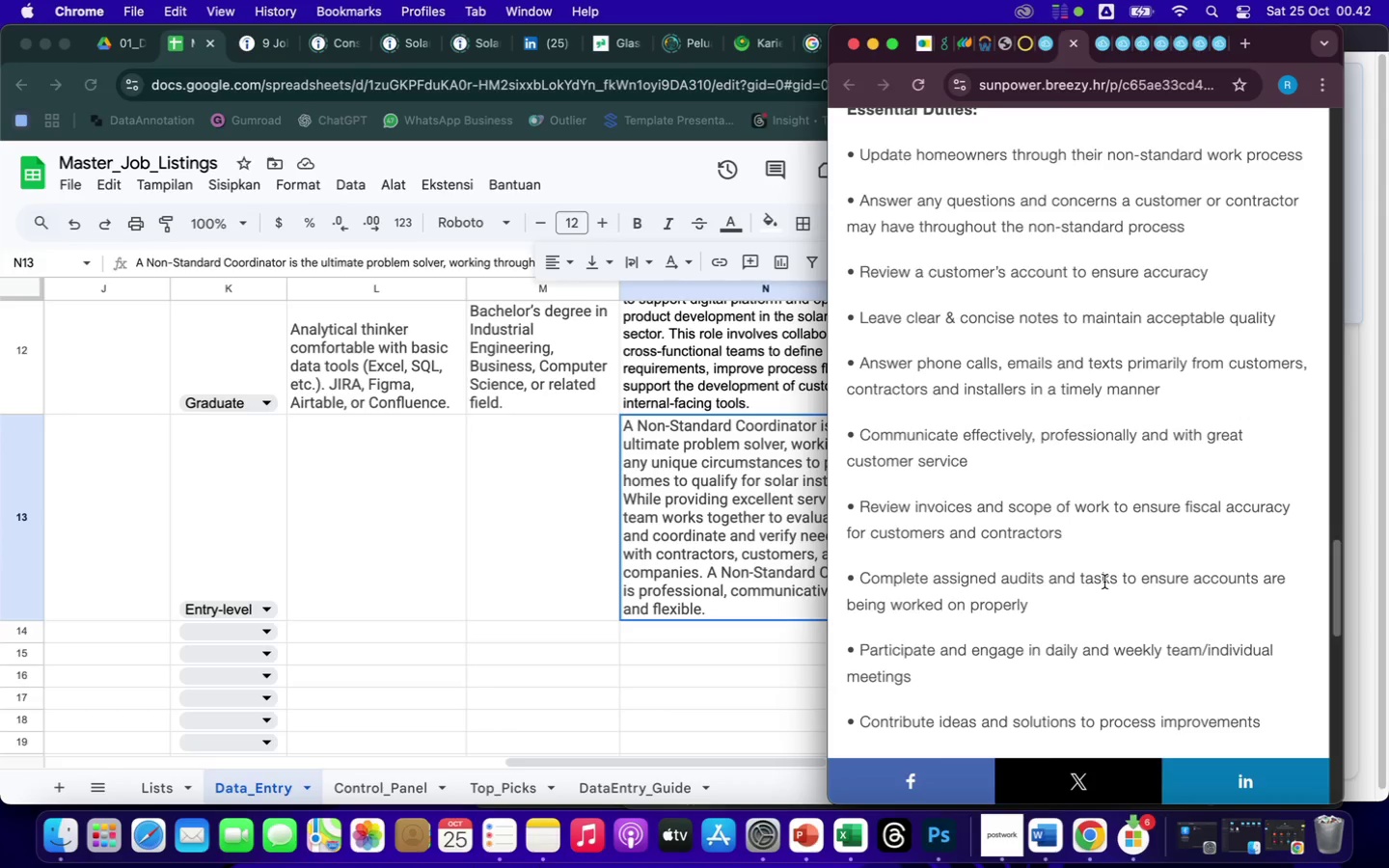 
scroll: coordinate [1206, 558], scroll_direction: down, amount: 56.0
 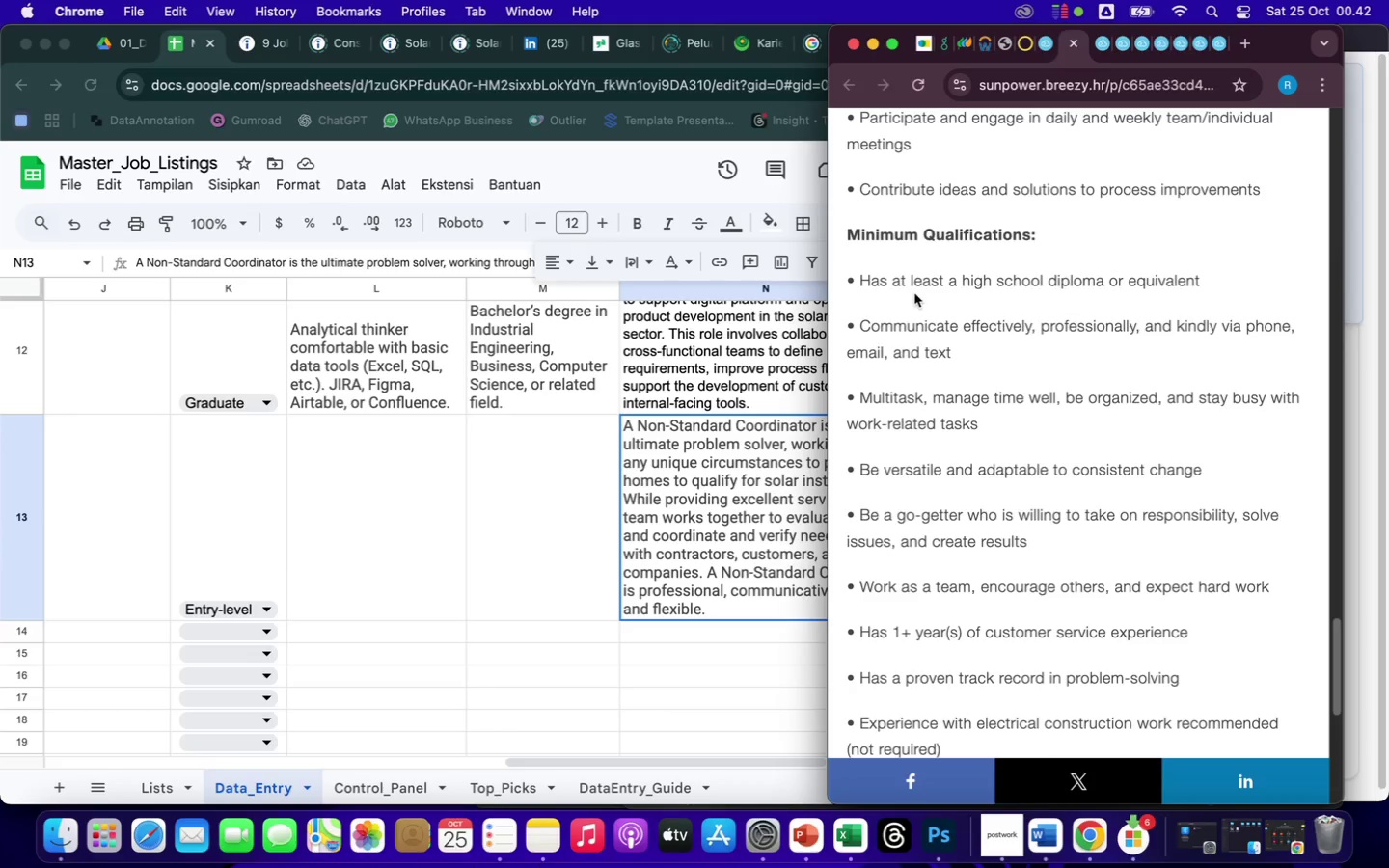 
wait(11.71)
 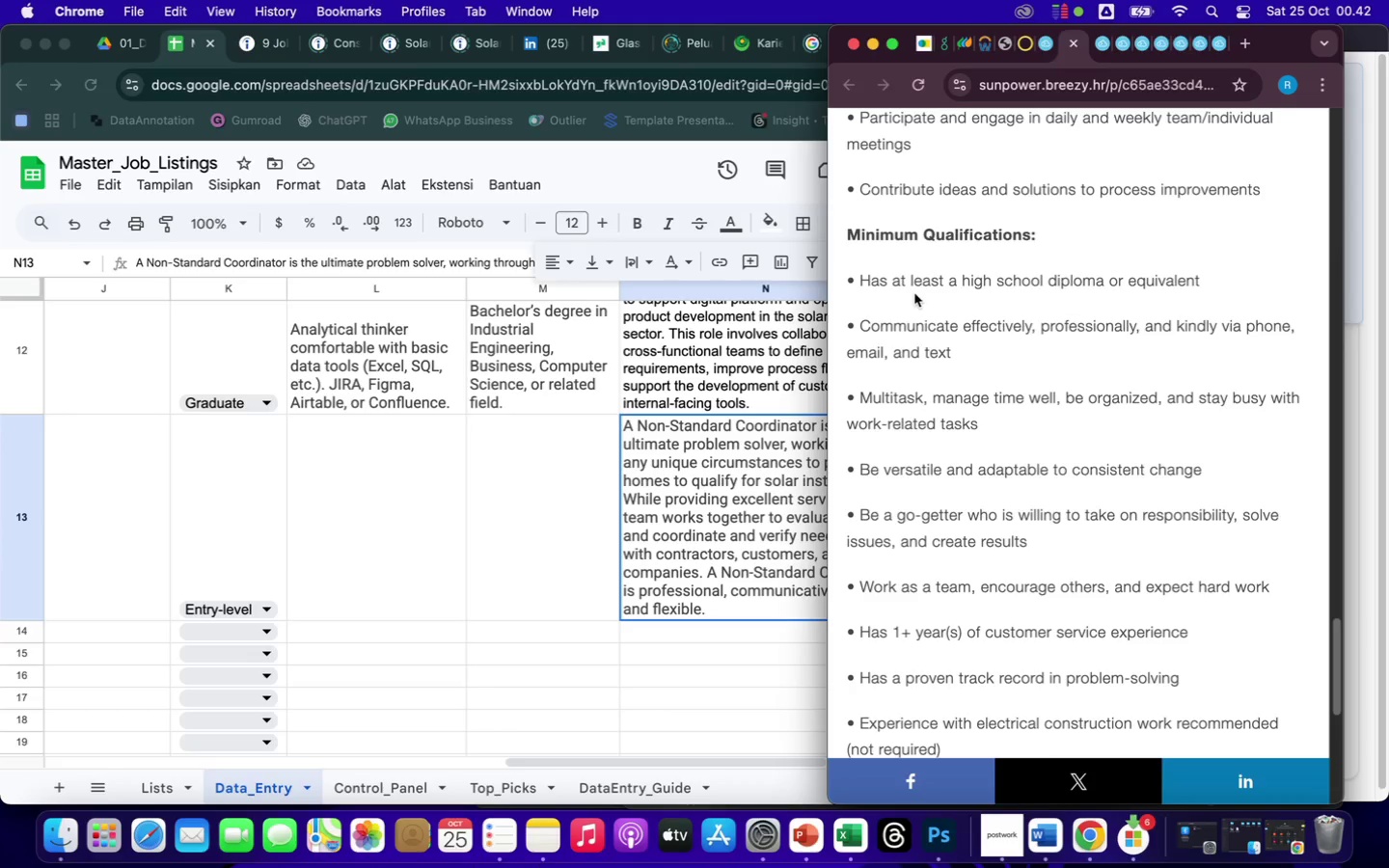 
left_click_drag(start_coordinate=[965, 284], to_coordinate=[1217, 284])
 